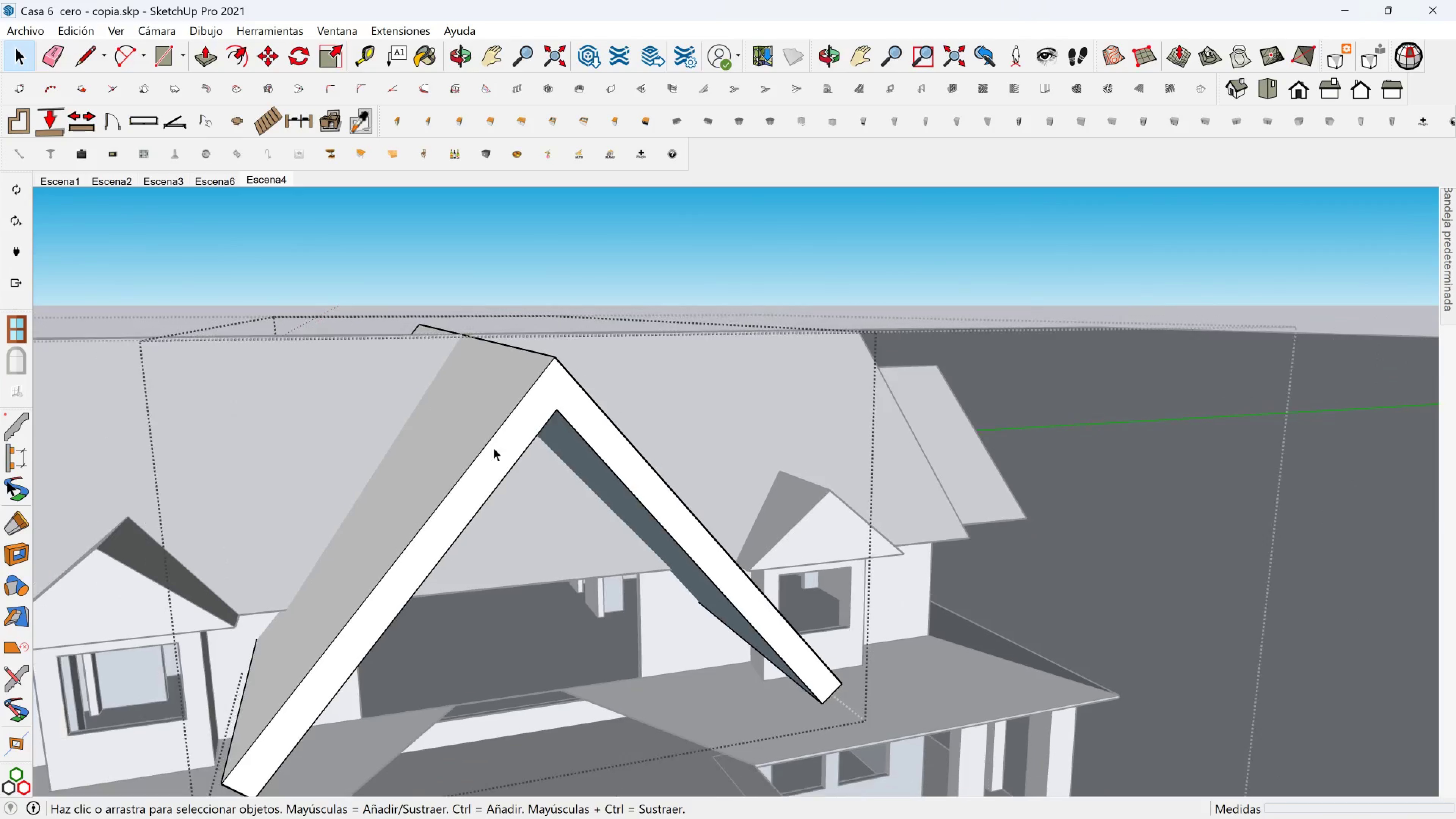 
hold_key(key=ShiftLeft, duration=0.7)
 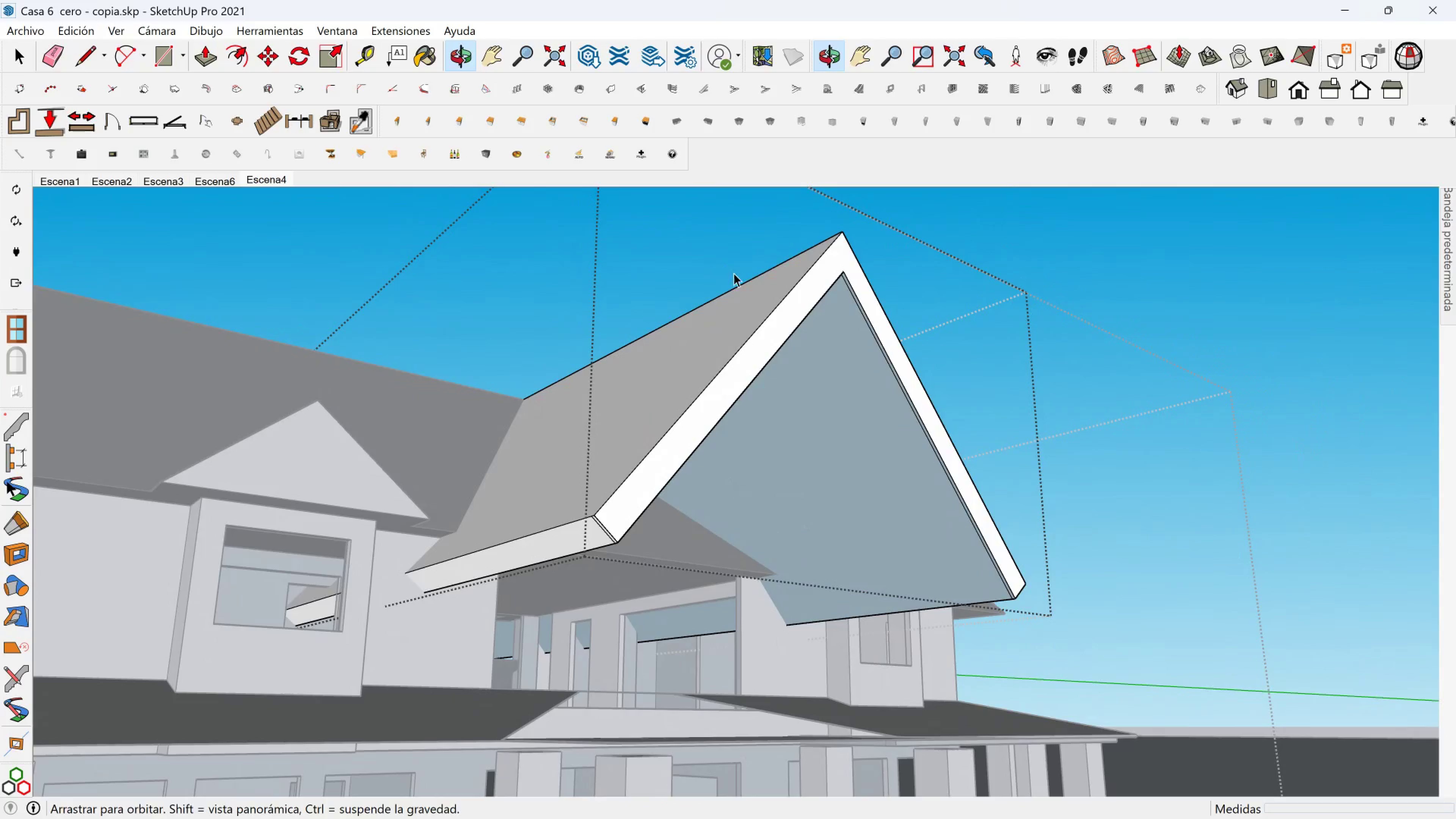 
scroll: coordinate [570, 548], scroll_direction: up, amount: 11.0
 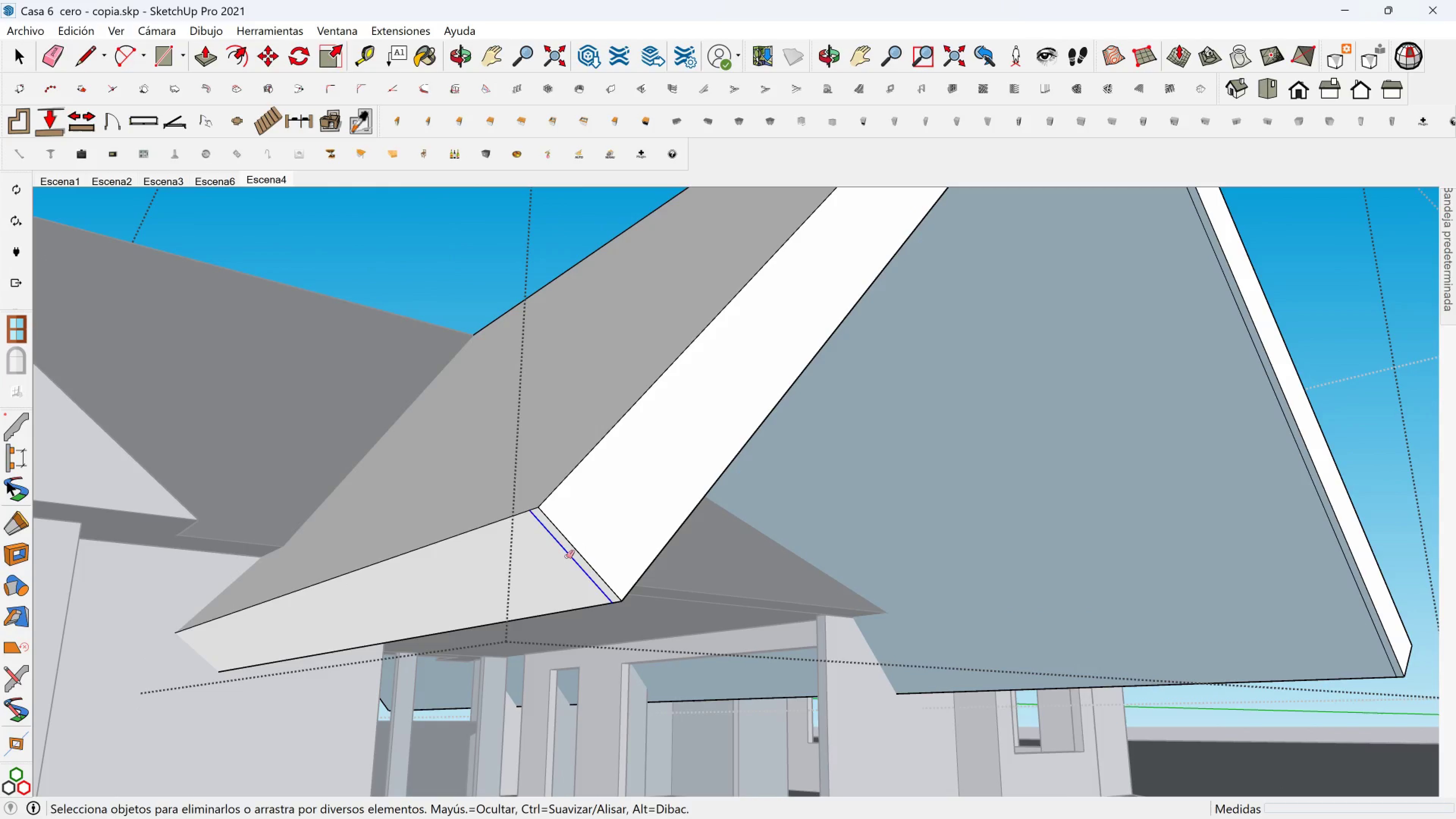 
left_click([566, 557])
 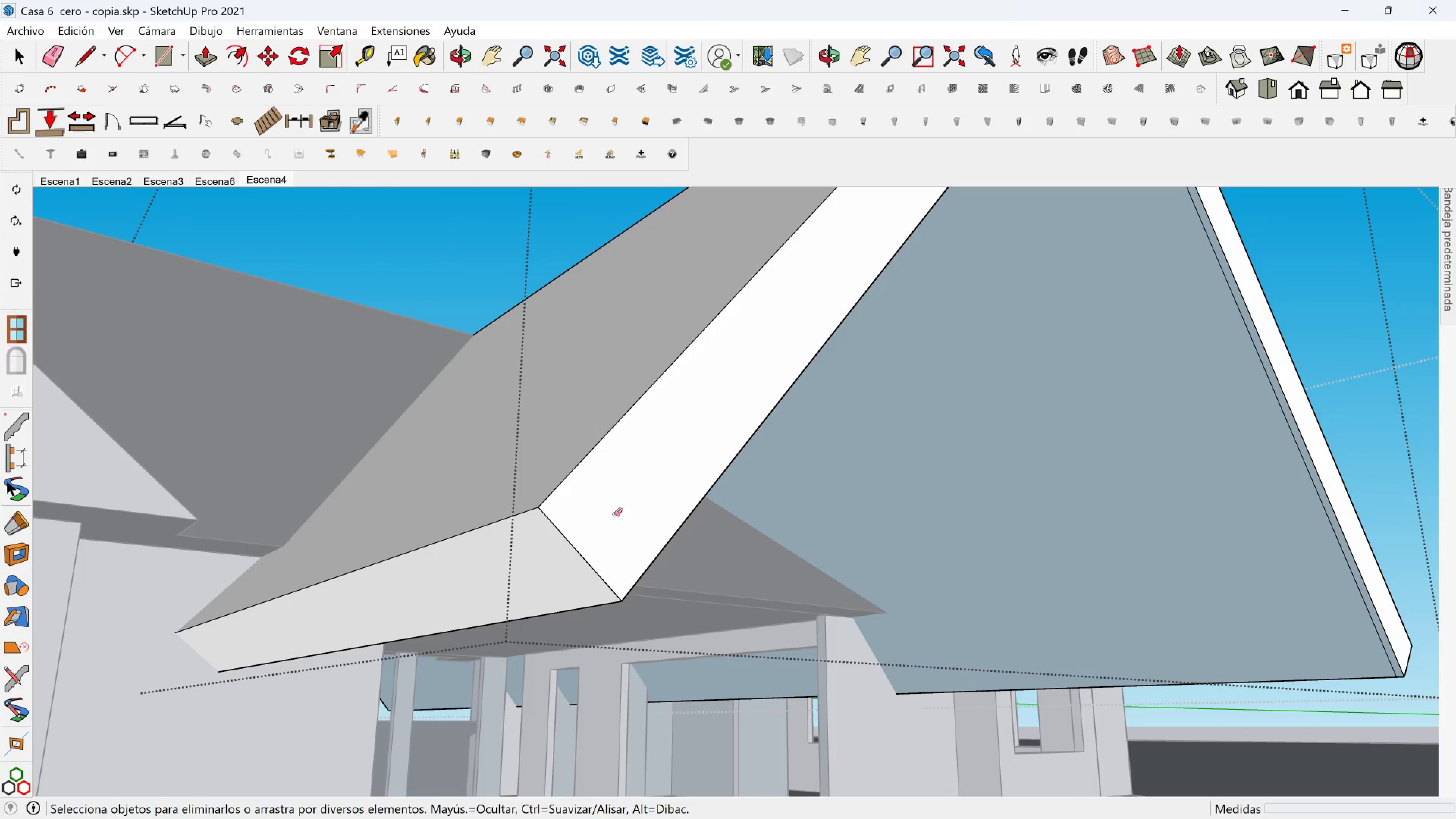 
hold_key(key=ShiftLeft, duration=1.22)
 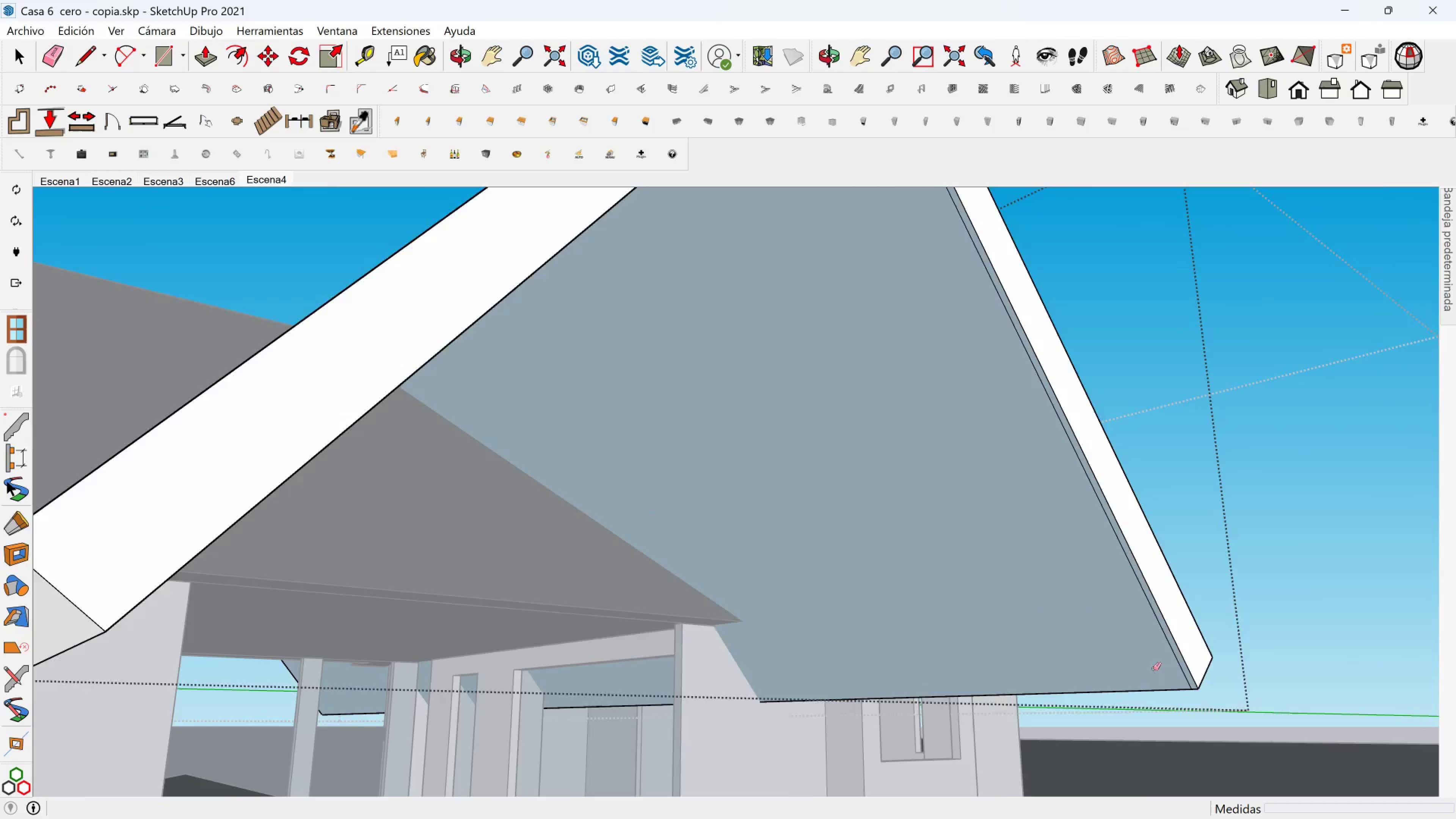 
scroll: coordinate [1171, 668], scroll_direction: up, amount: 3.0
 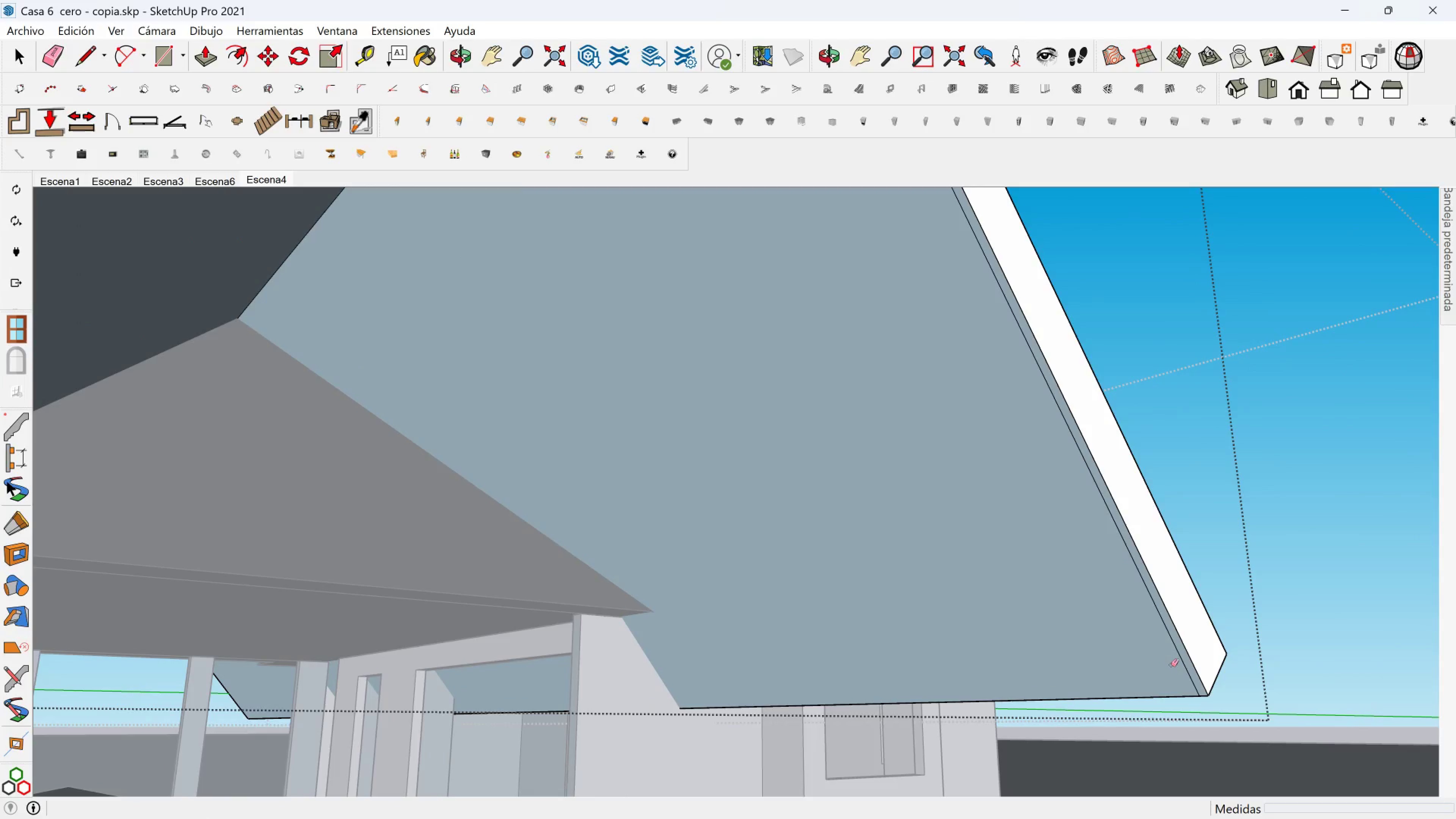 
key(Shift+ShiftLeft)
 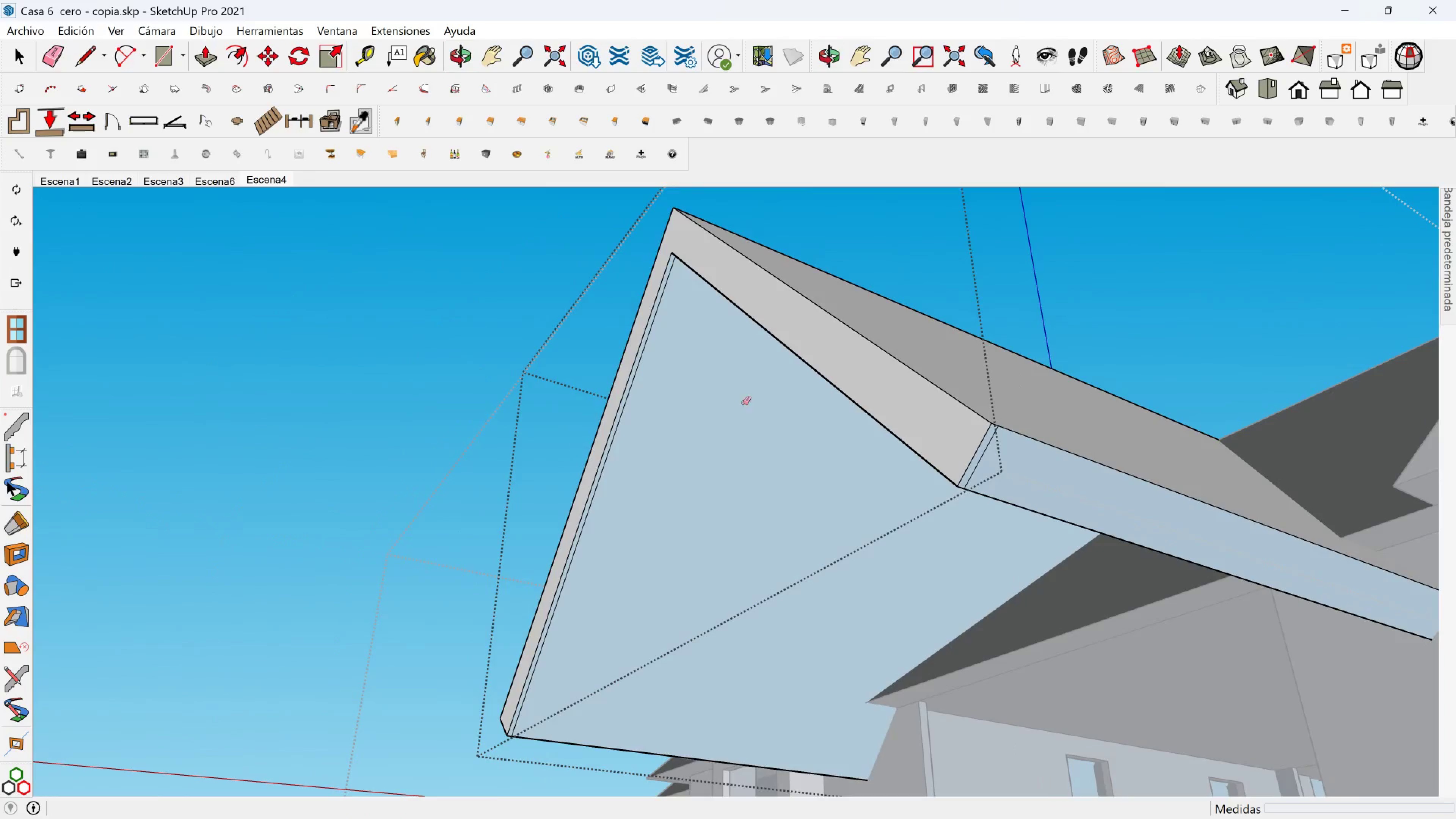 
scroll: coordinate [1019, 440], scroll_direction: up, amount: 2.0
 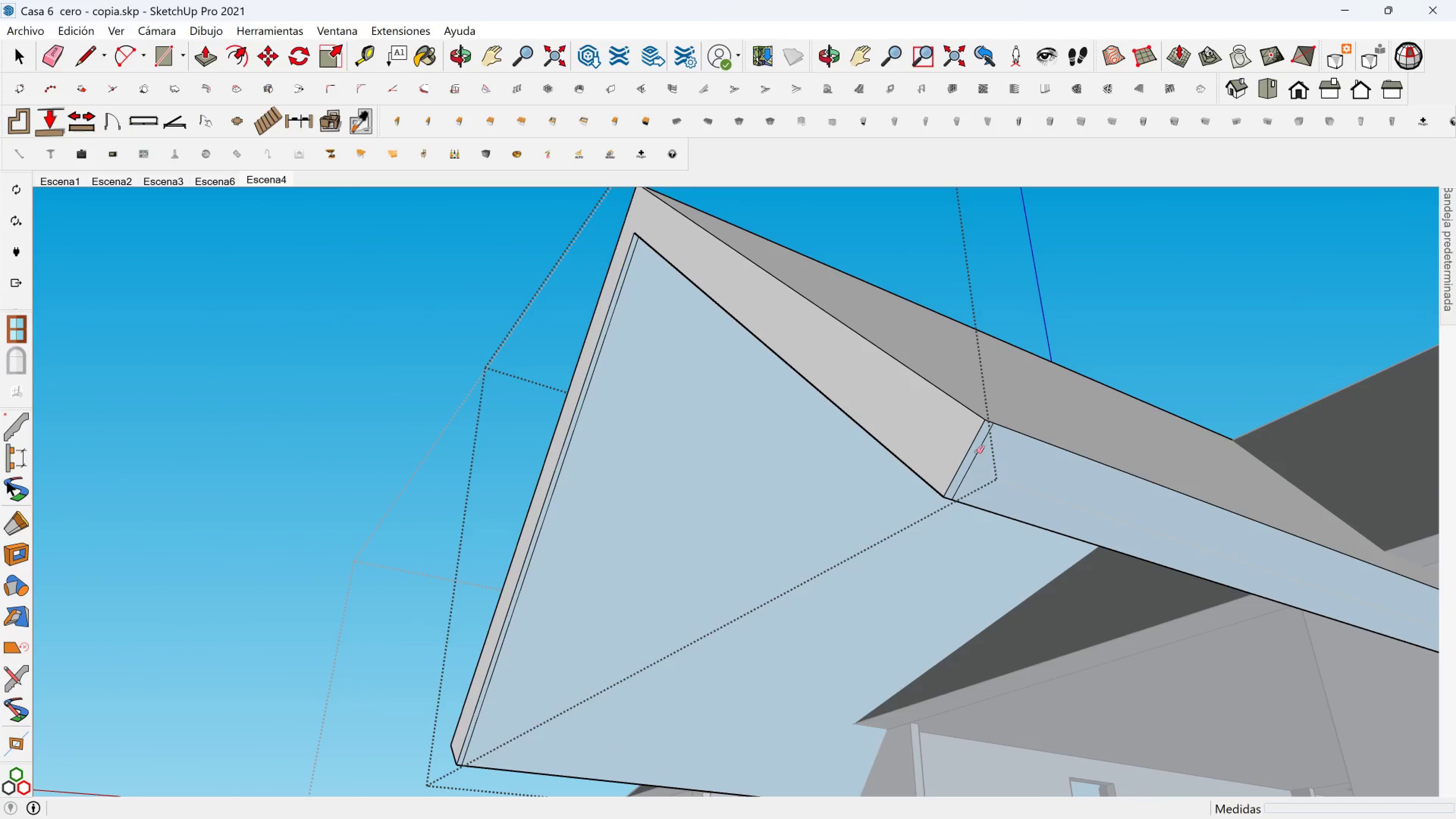 
left_click([976, 452])
 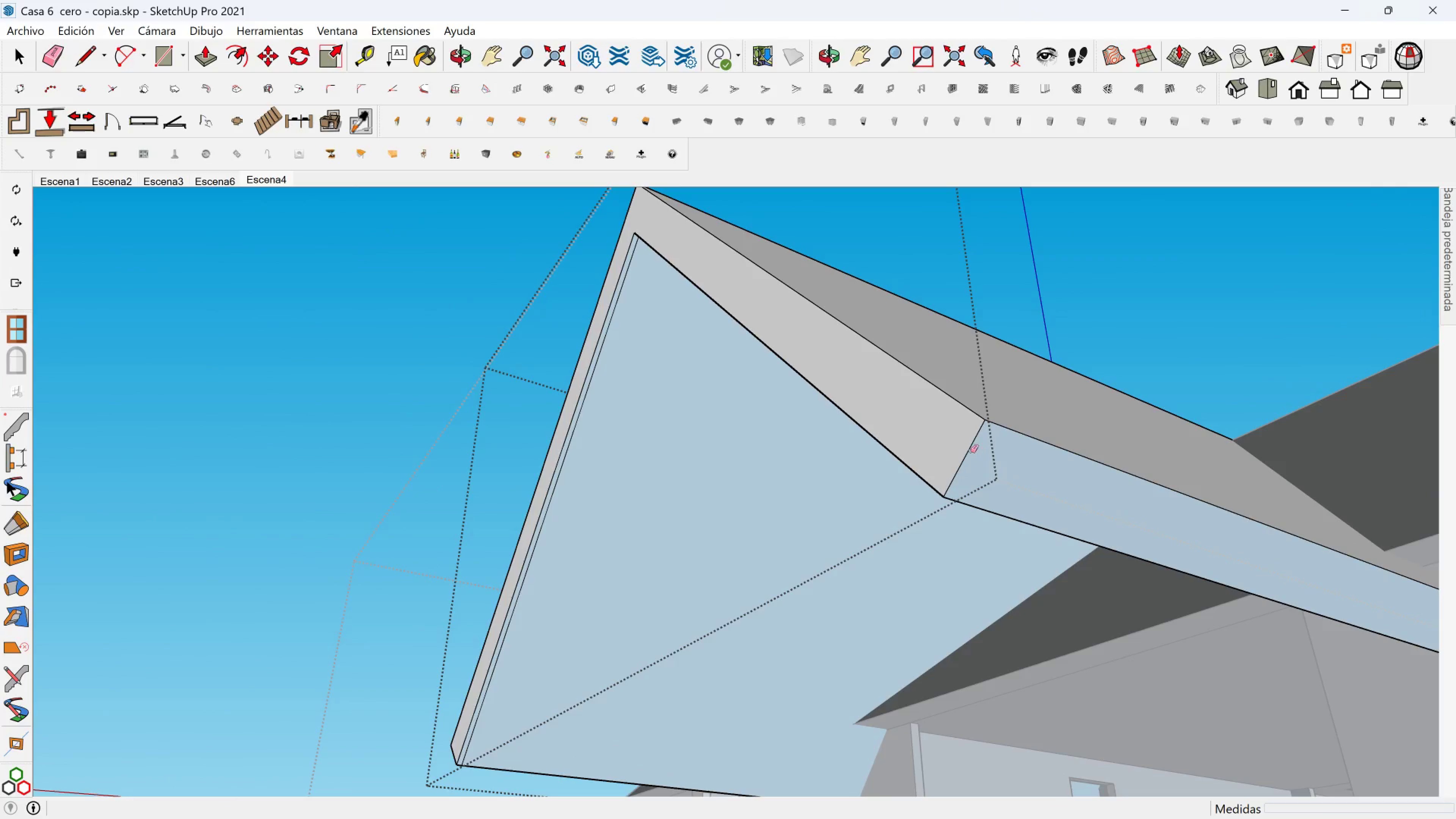 
hold_key(key=ShiftLeft, duration=0.52)
 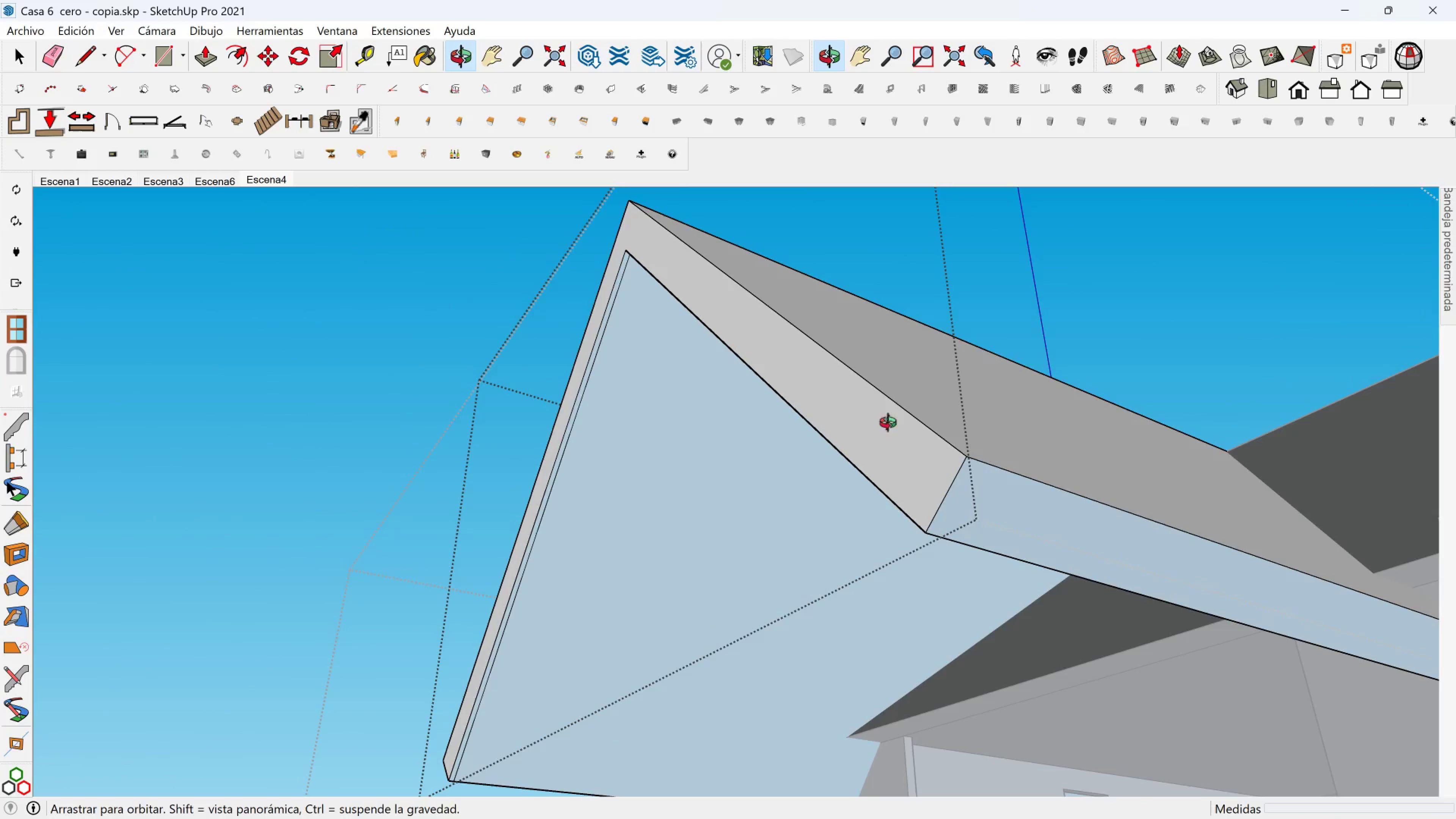 
hold_key(key=ShiftLeft, duration=1.09)
 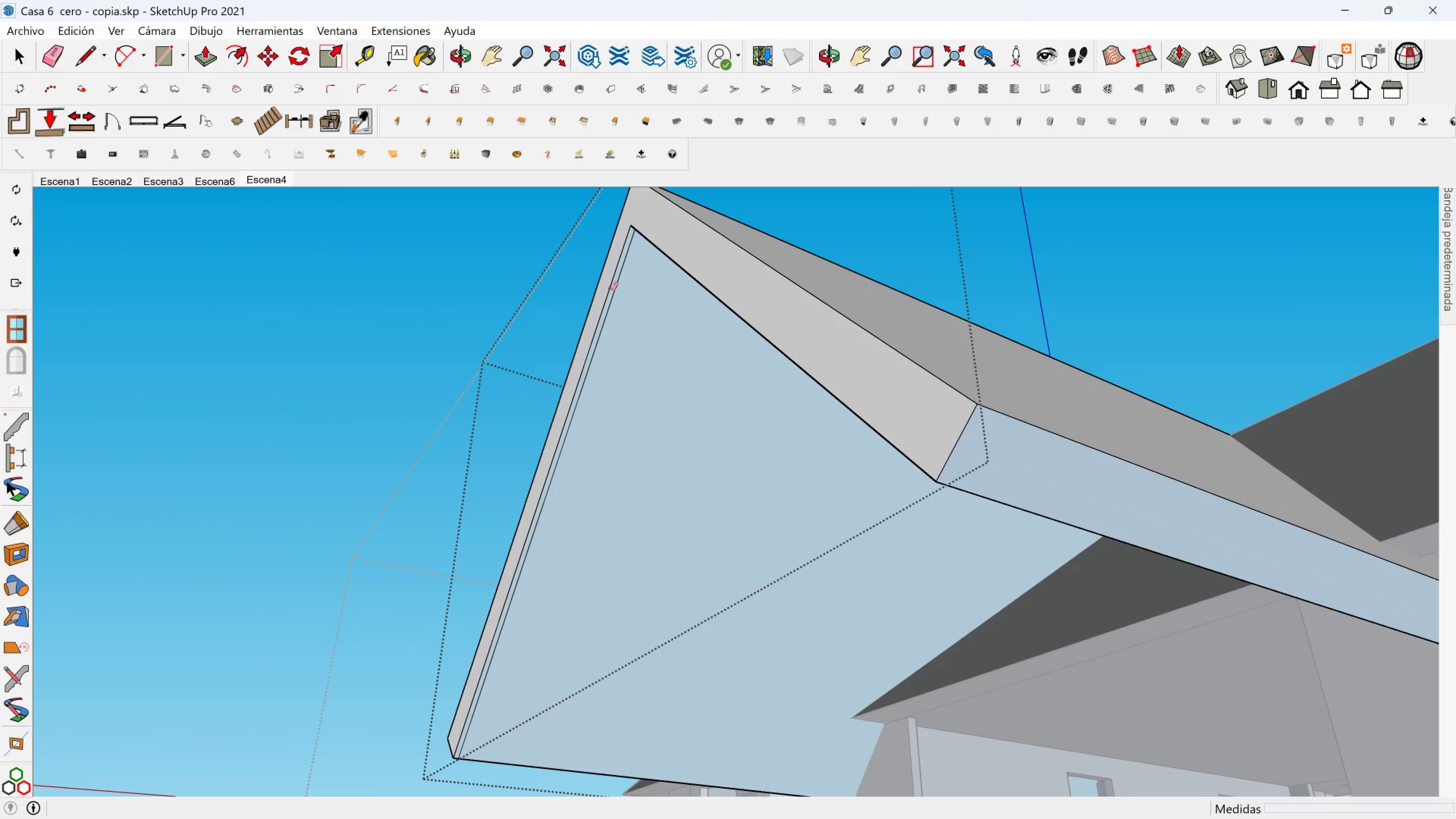 
scroll: coordinate [623, 227], scroll_direction: up, amount: 7.0
 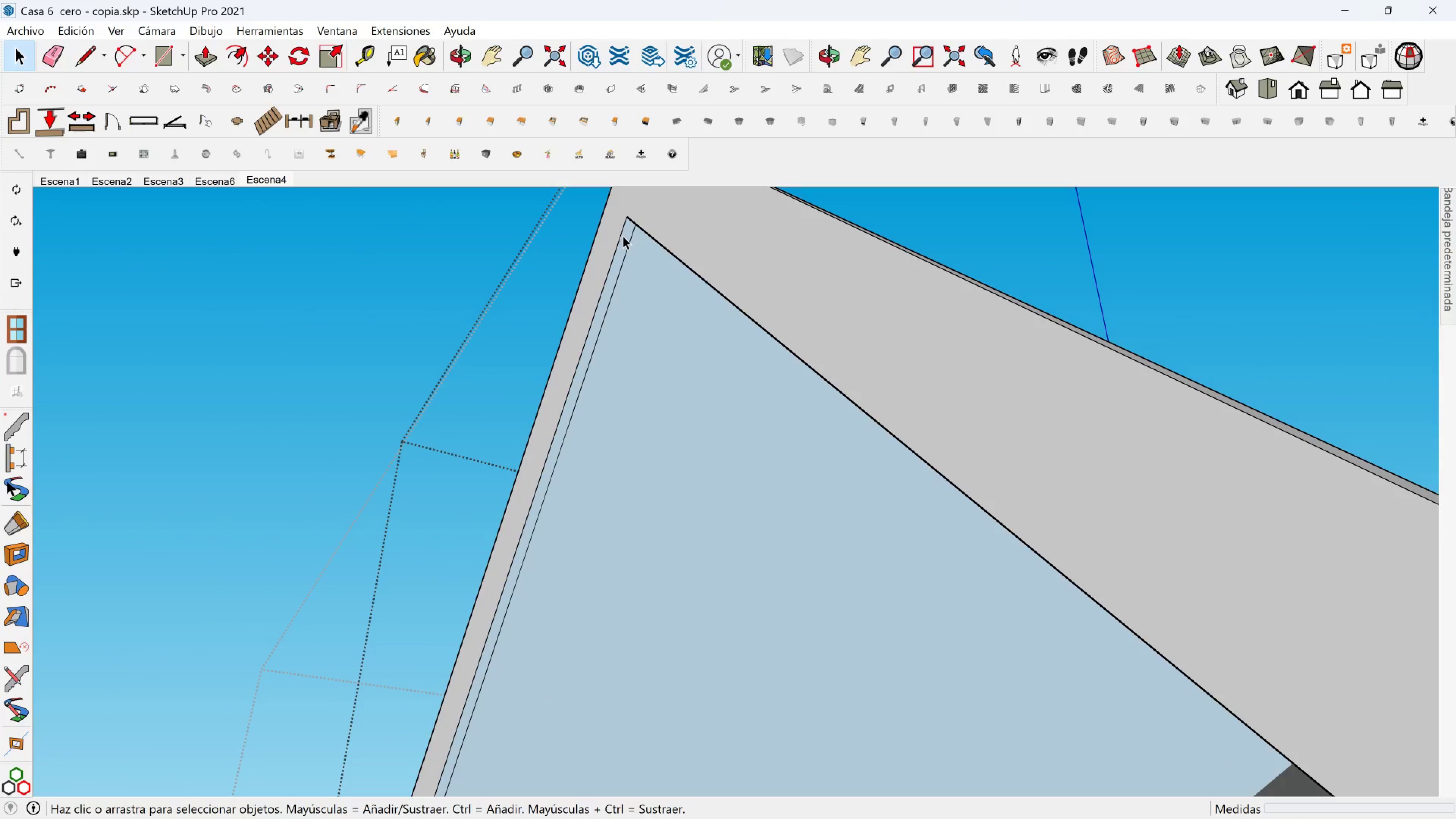 
key(Space)
 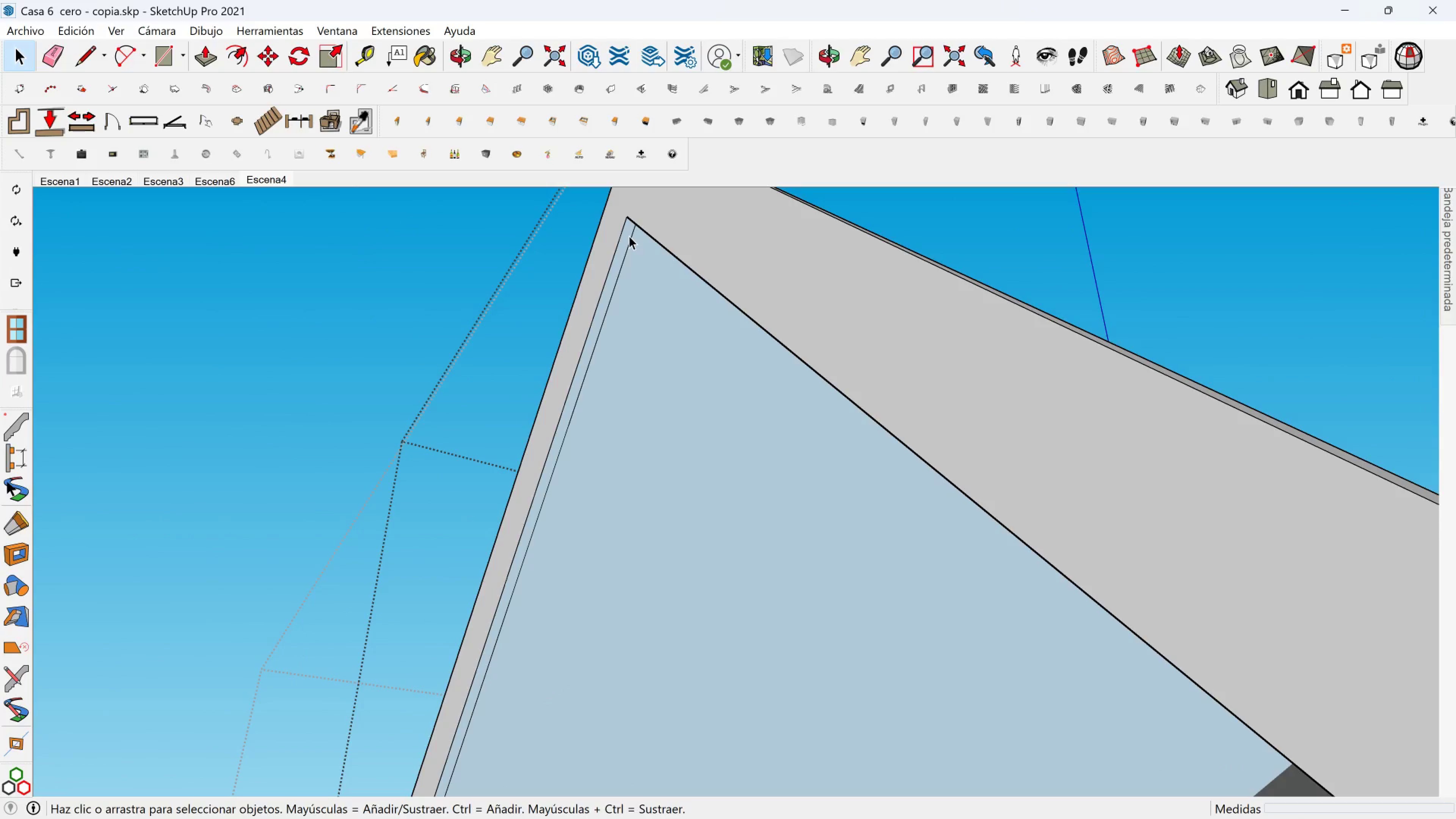 
left_click([629, 236])
 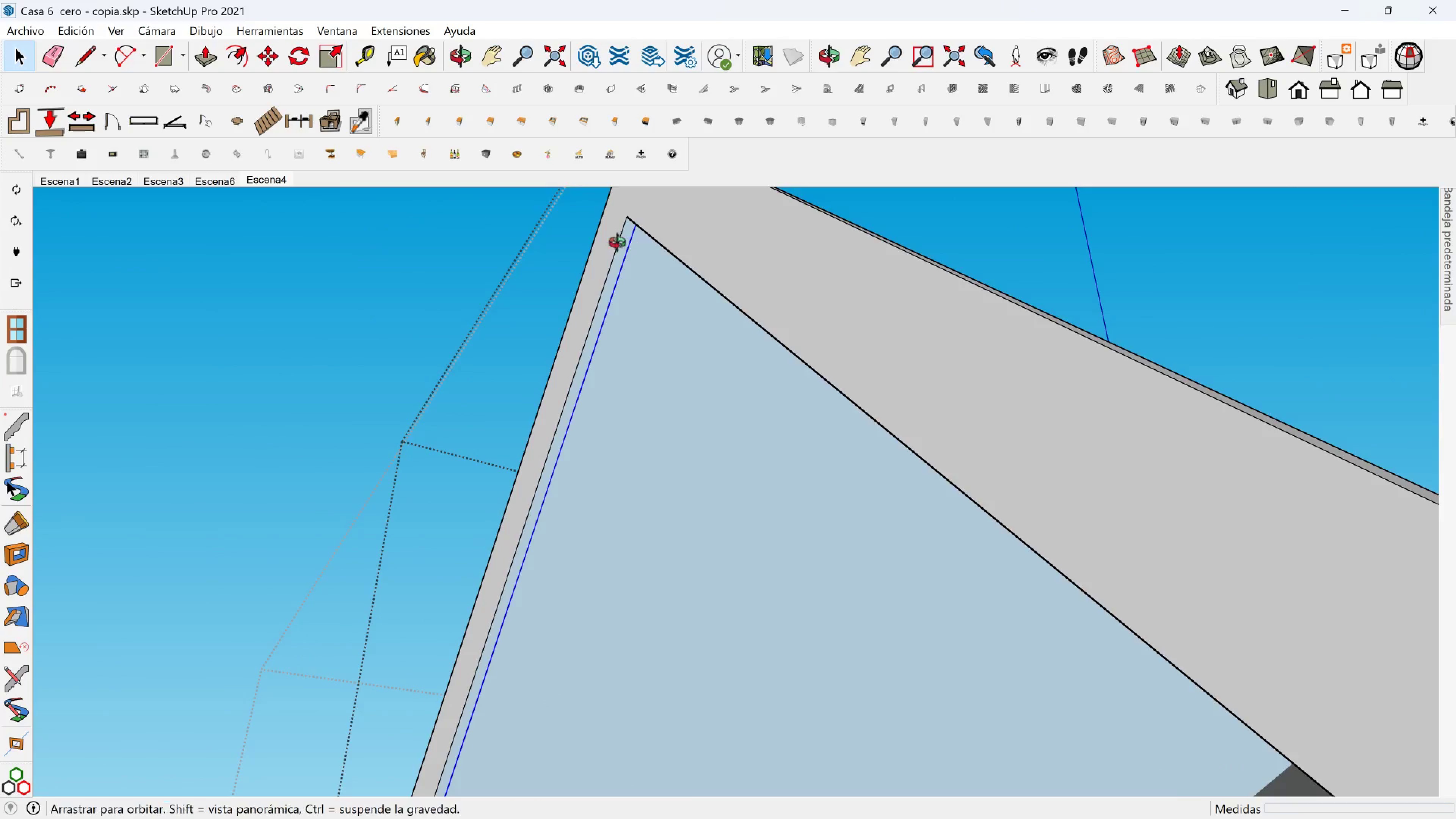 
key(Shift+ShiftLeft)
 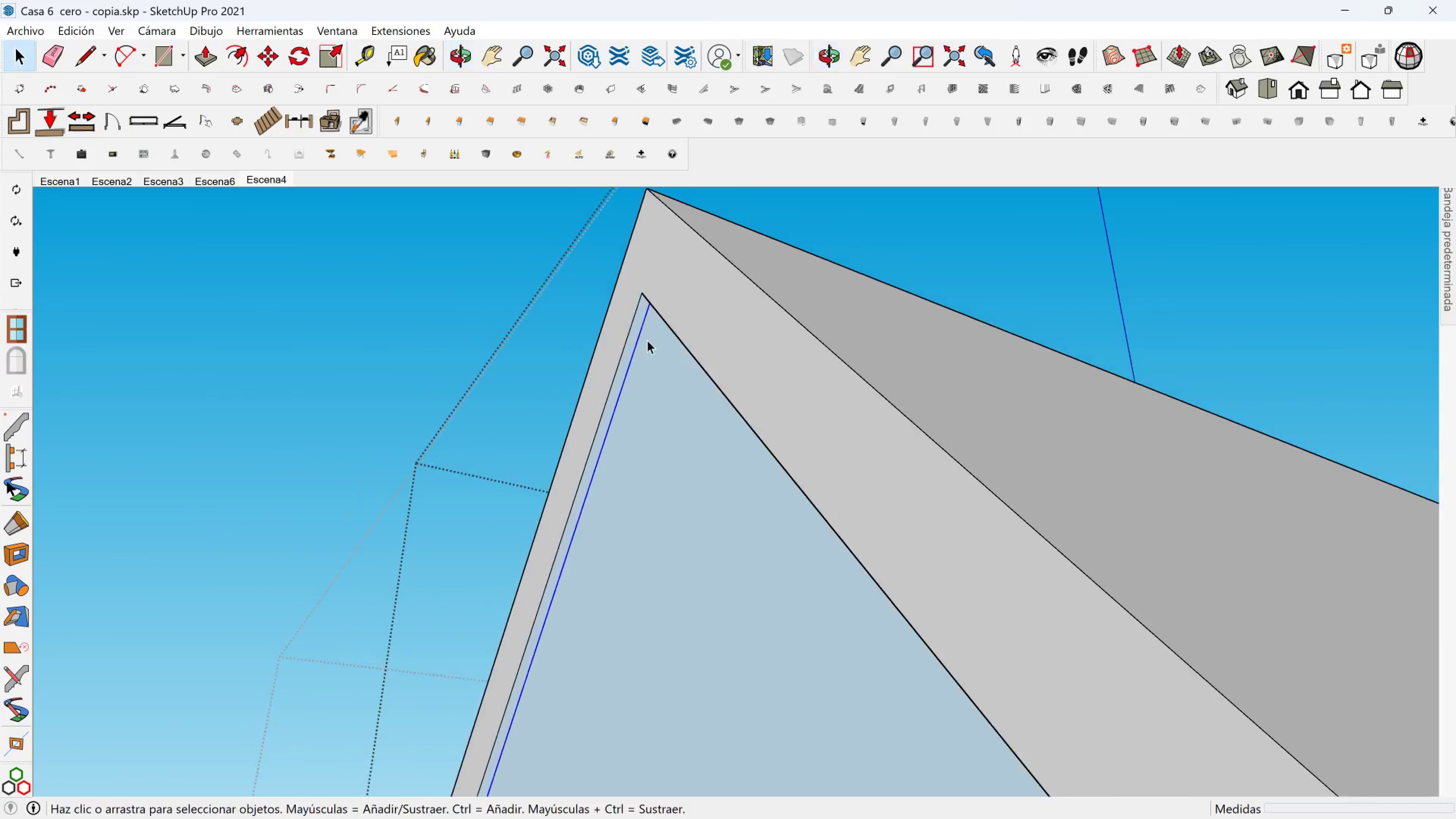 
scroll: coordinate [645, 300], scroll_direction: up, amount: 7.0
 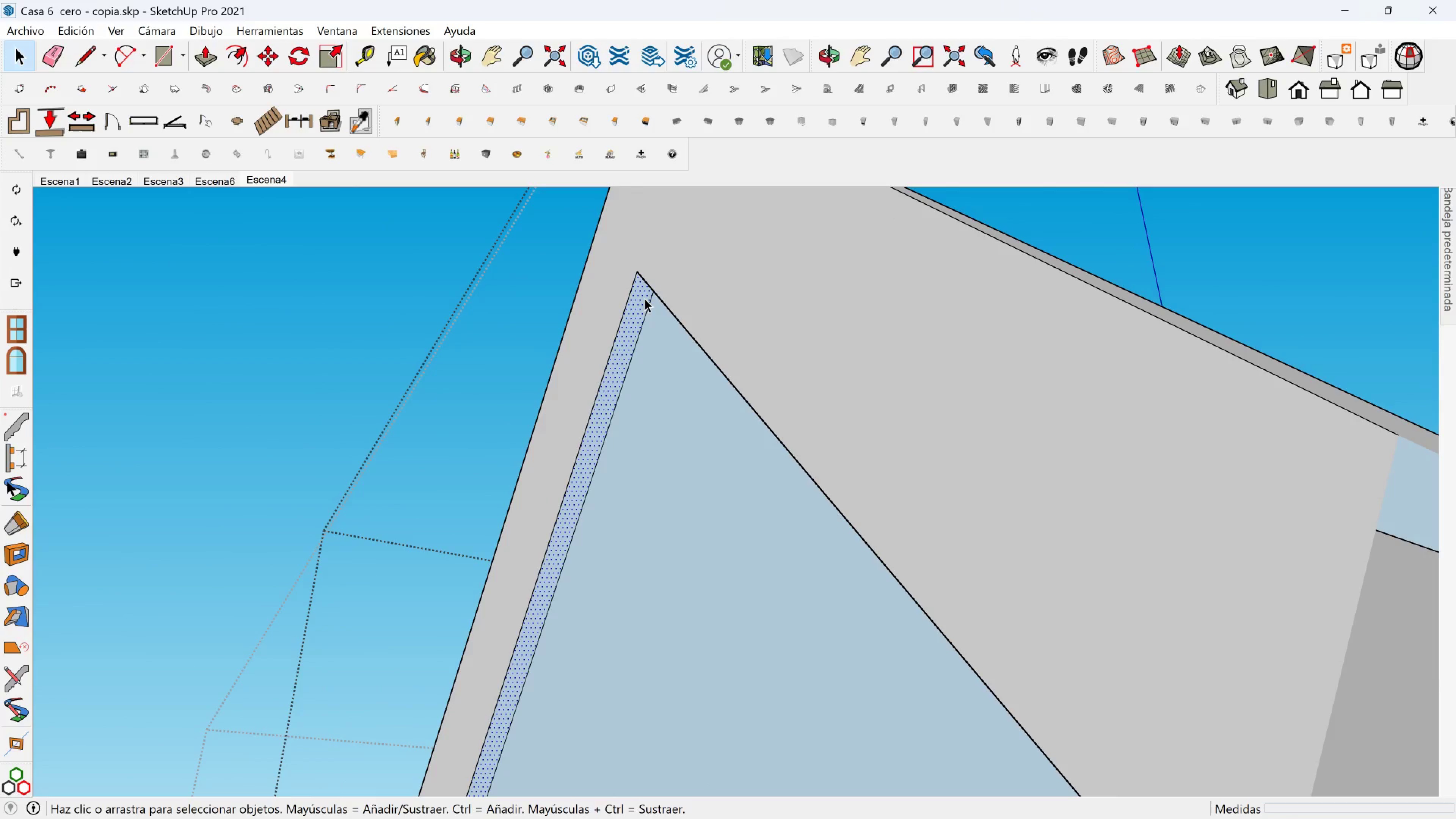 
left_click([645, 298])
 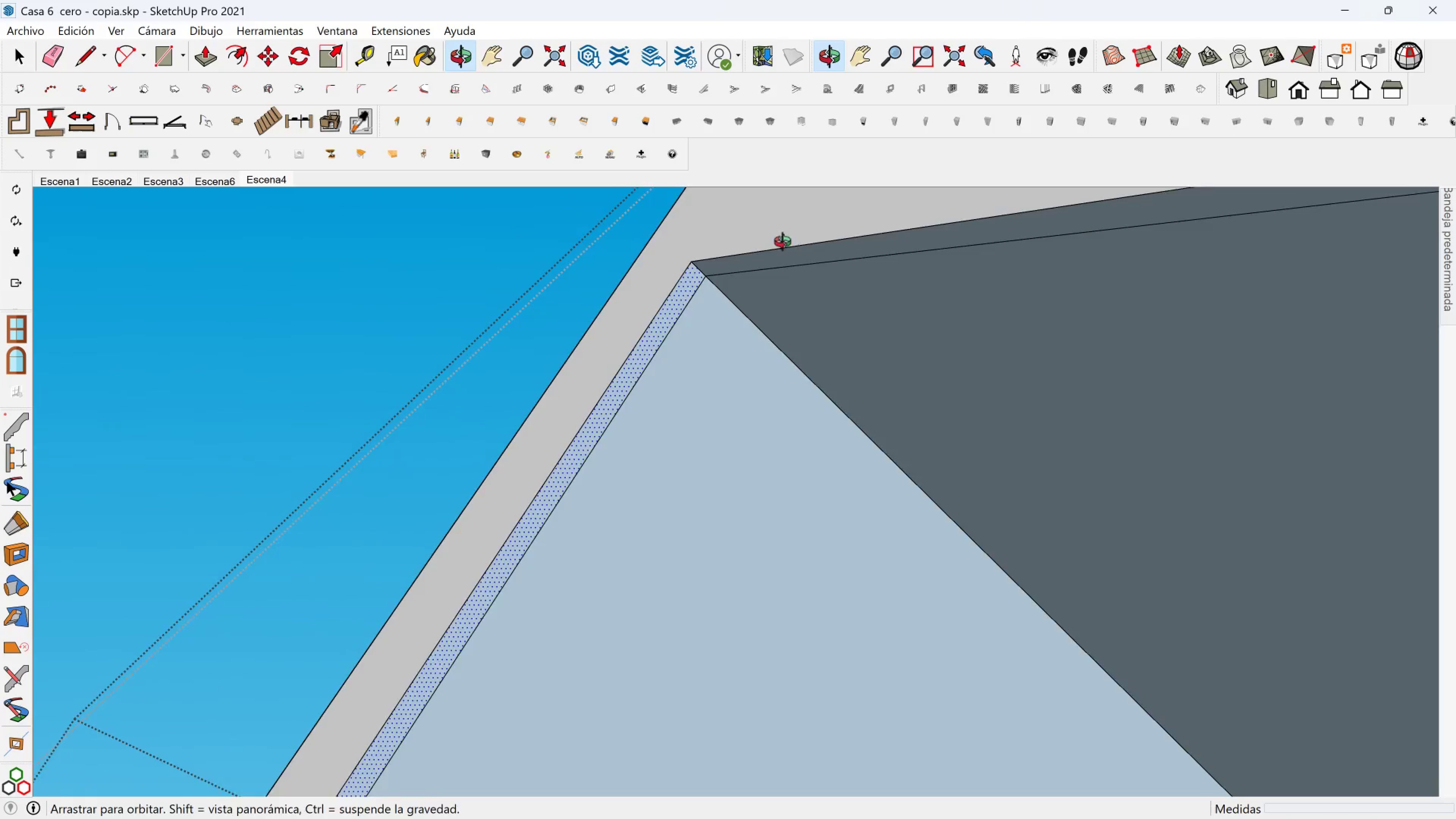 
hold_key(key=ControlLeft, duration=0.77)
left_click([748, 267])
 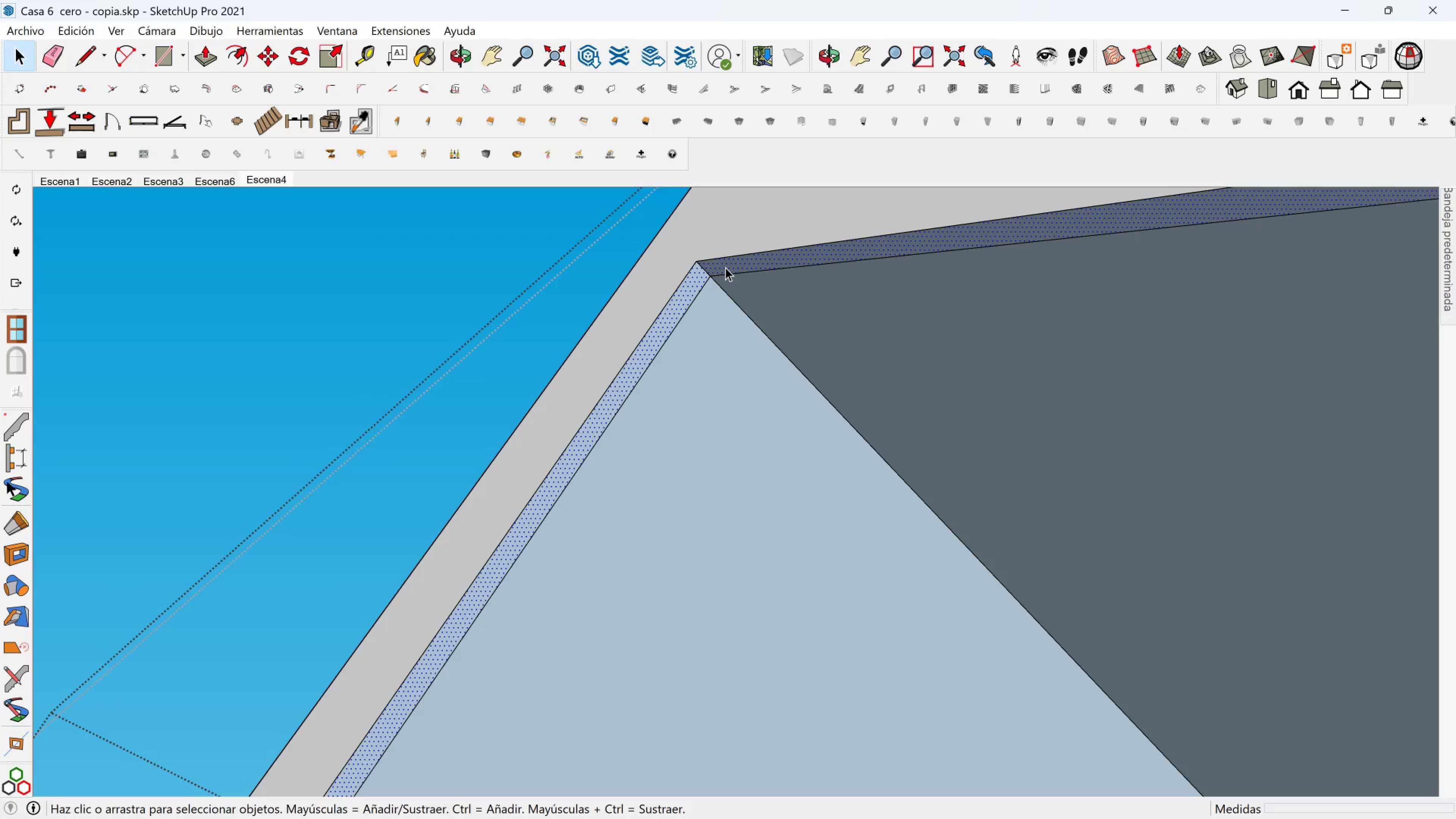 
key(M)
 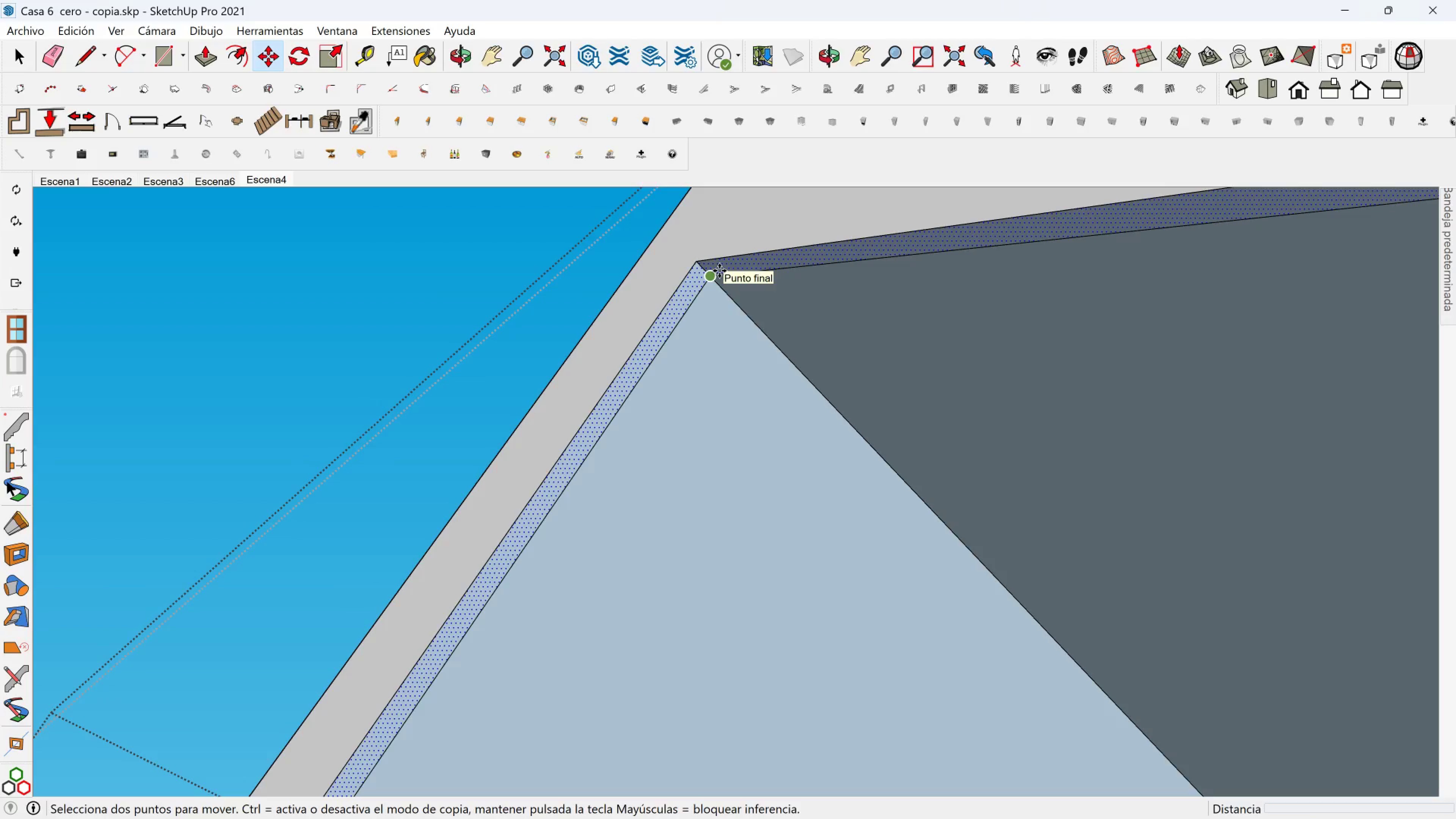 
left_click([719, 271])
 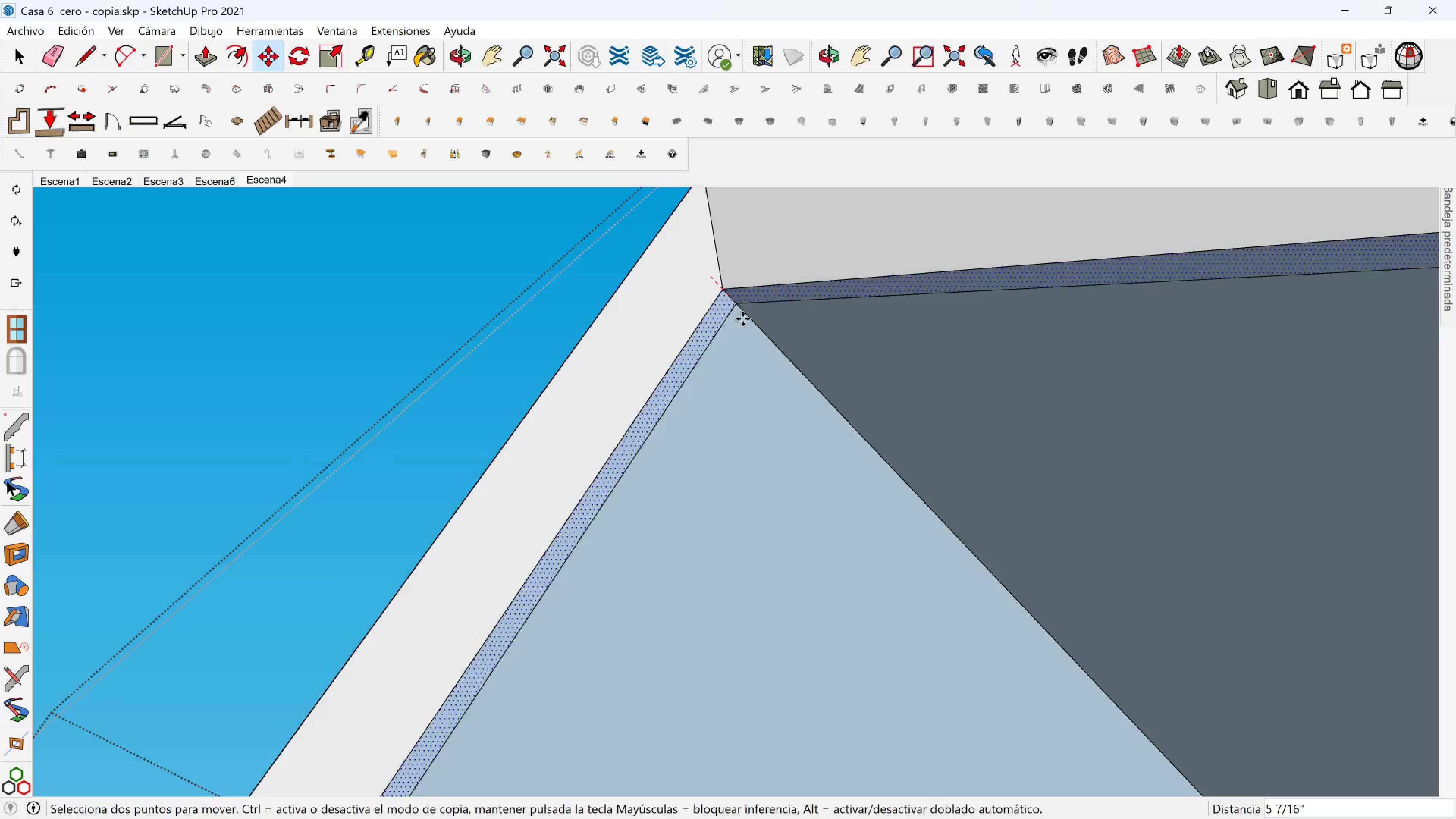 
key(Control+ControlLeft)
 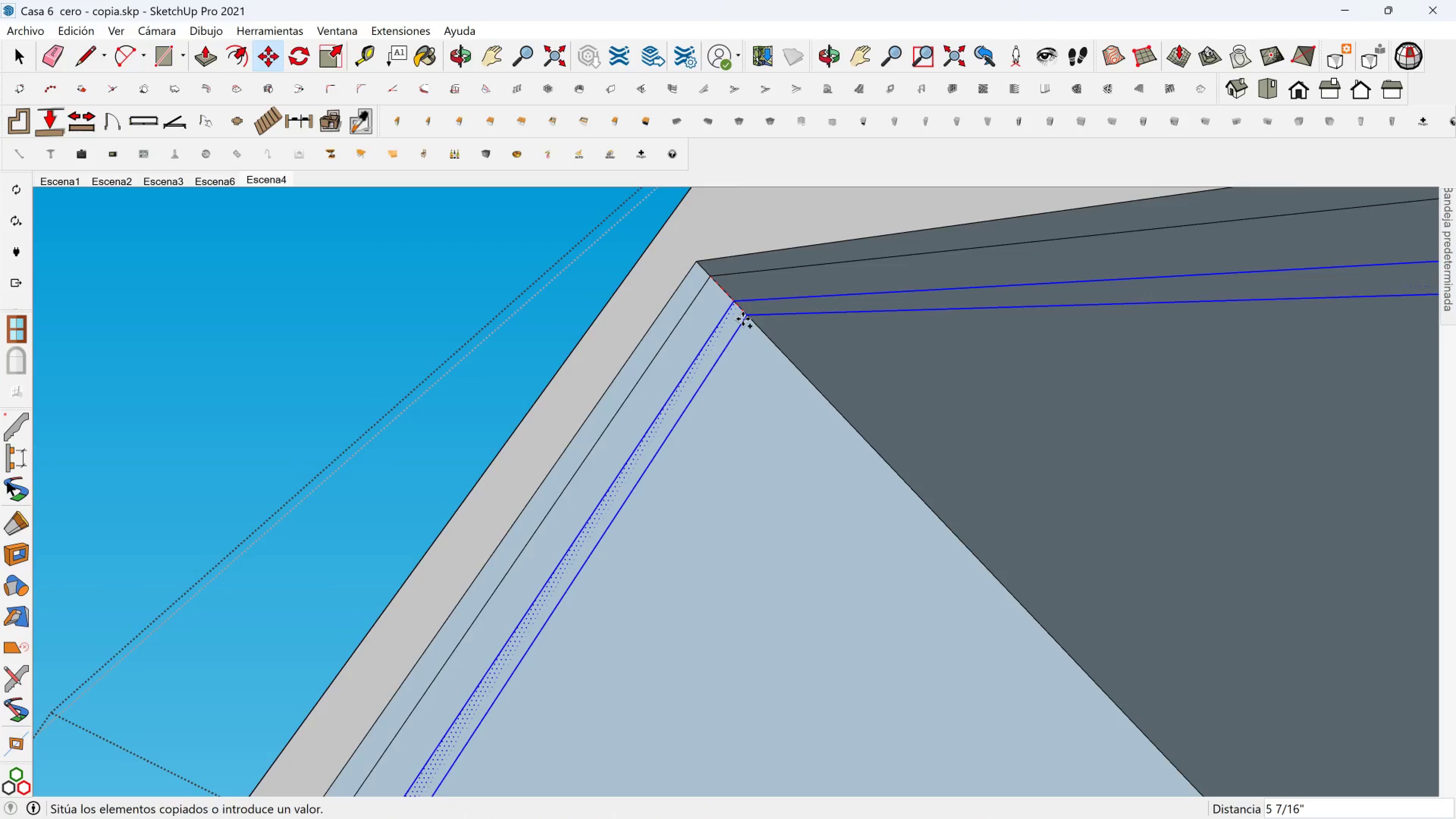 
scroll: coordinate [1164, 501], scroll_direction: down, amount: 6.0
 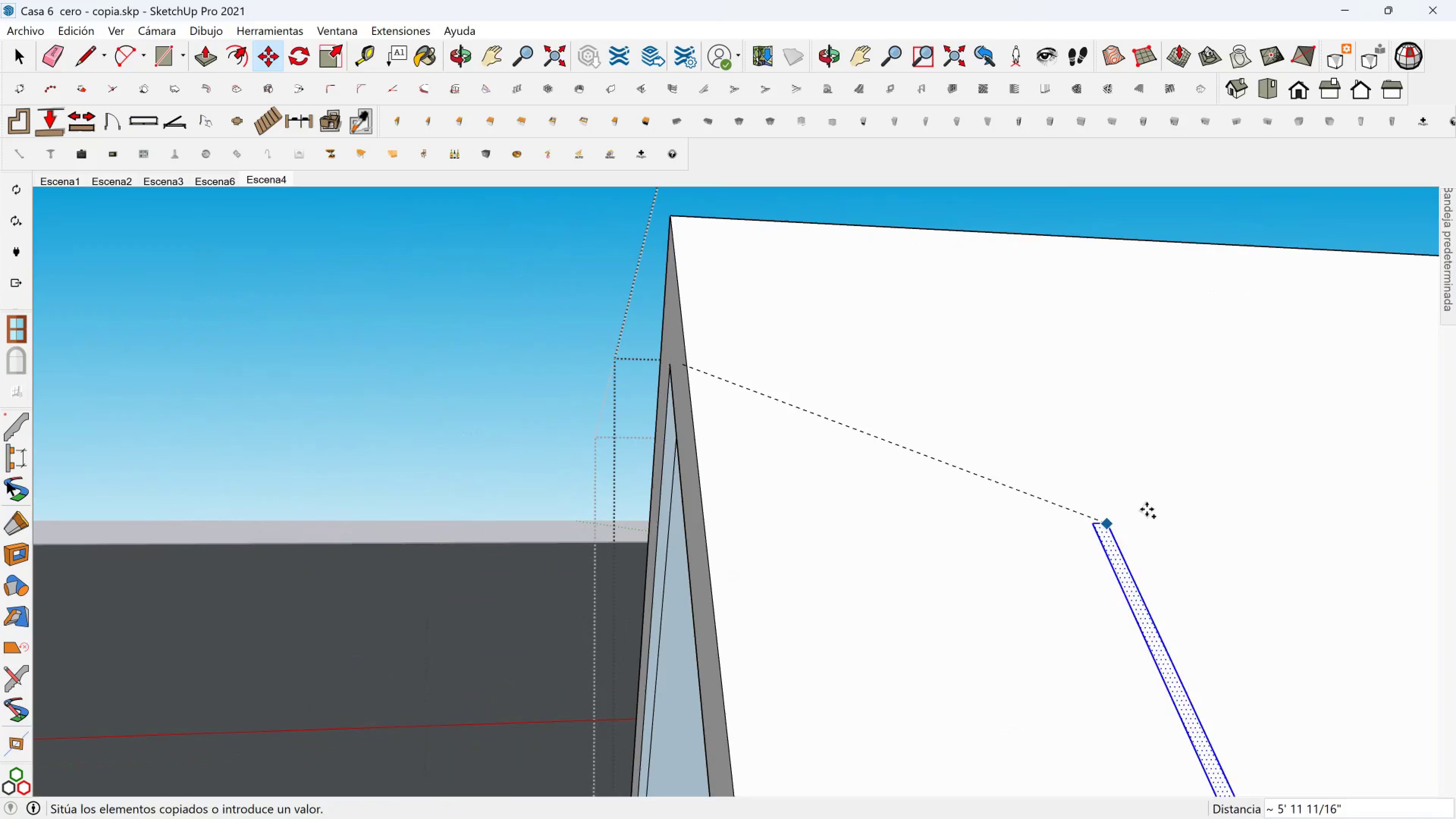 
hold_key(key=ShiftLeft, duration=1.35)
 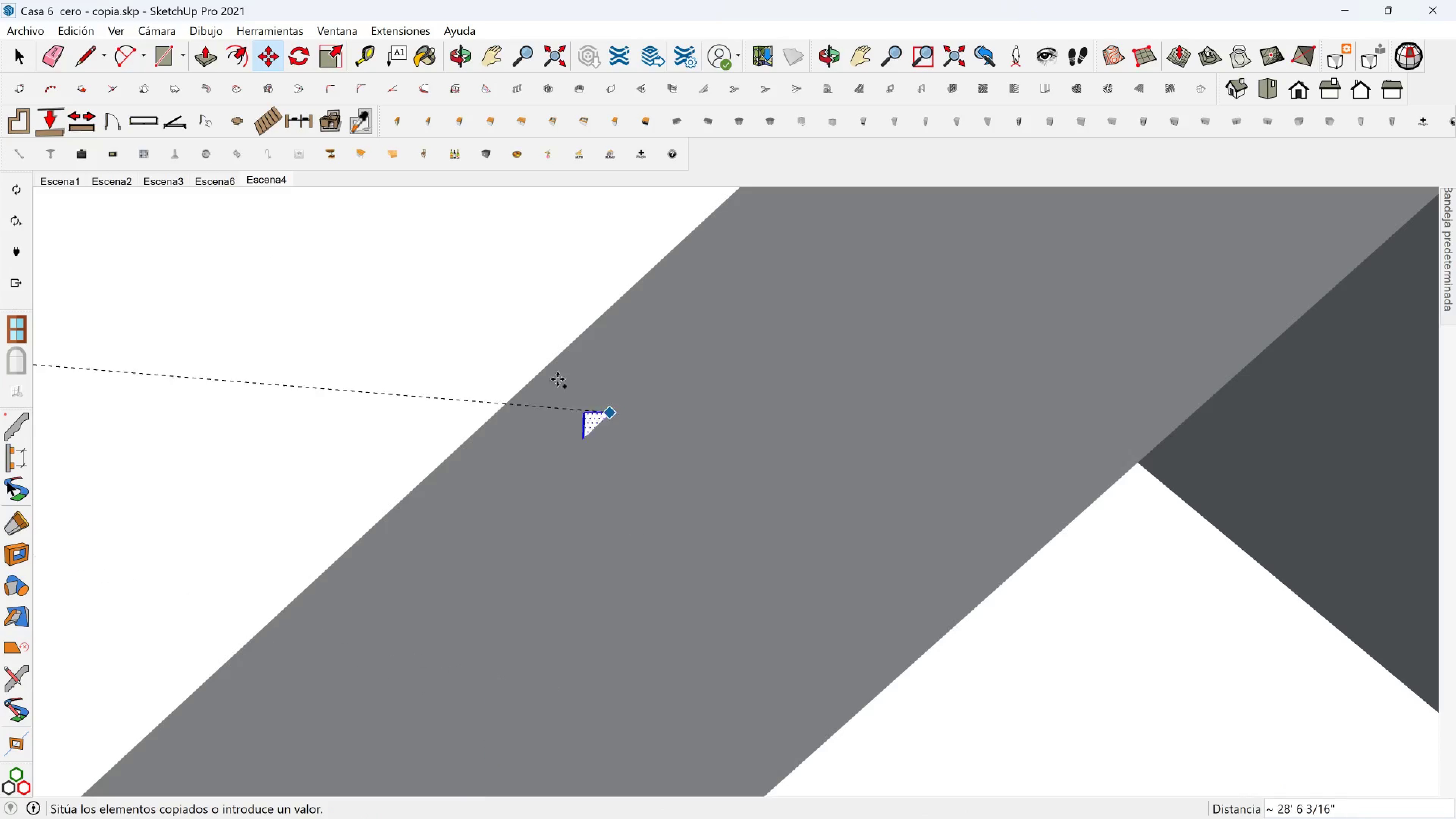 
scroll: coordinate [446, 337], scroll_direction: down, amount: 9.0
 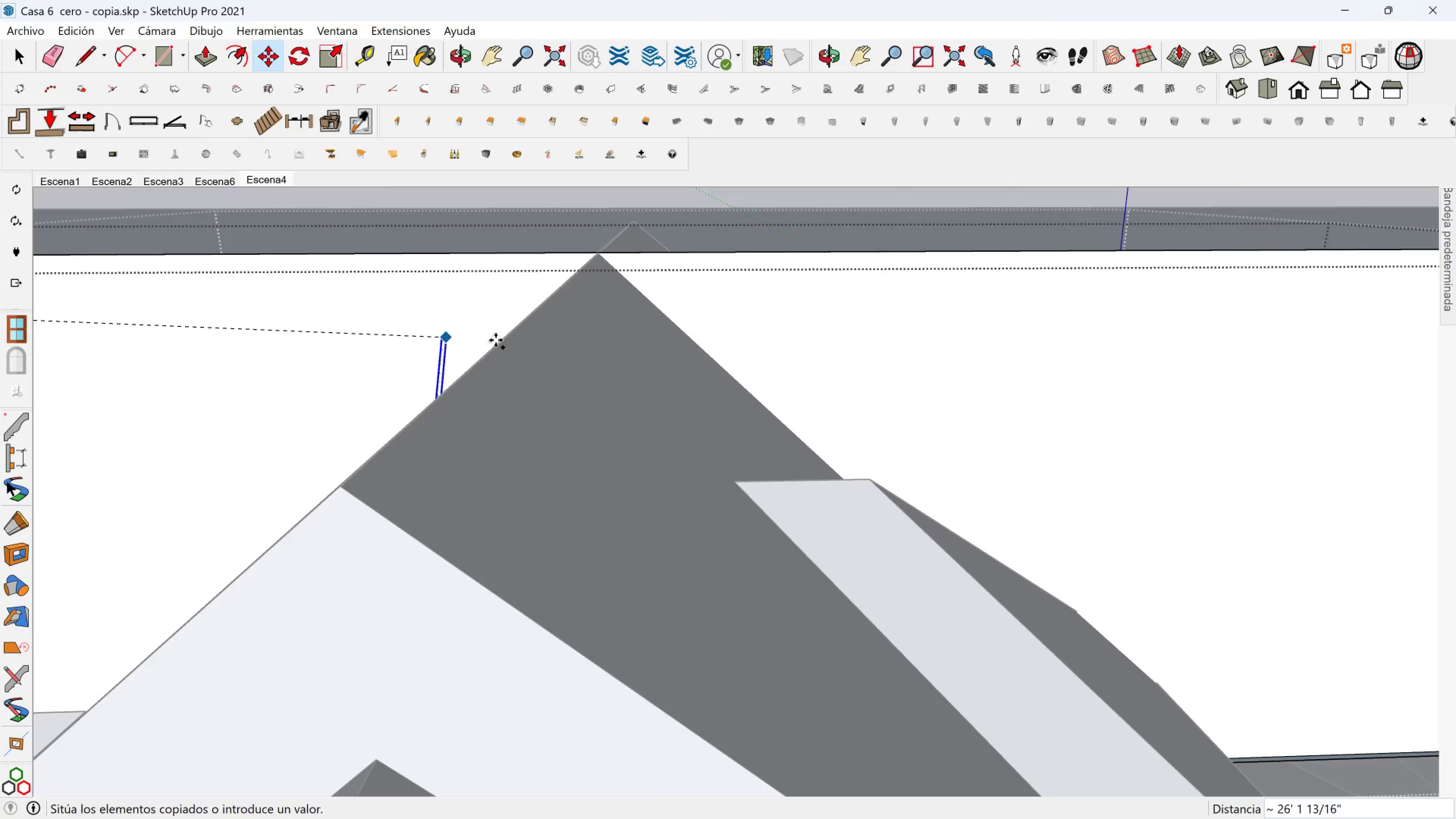 
hold_key(key=ShiftLeft, duration=0.72)
 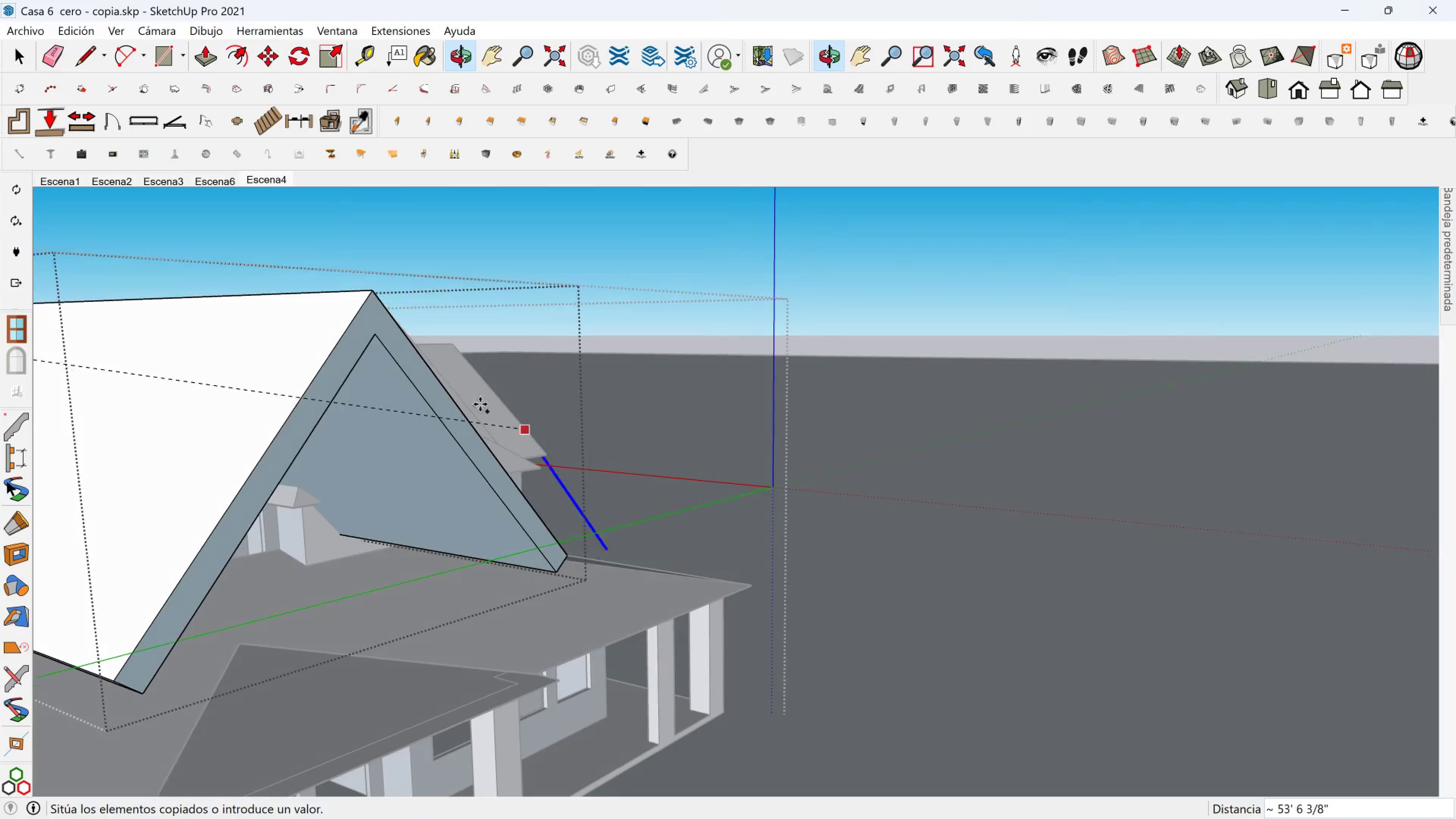 
scroll: coordinate [338, 381], scroll_direction: up, amount: 18.0
 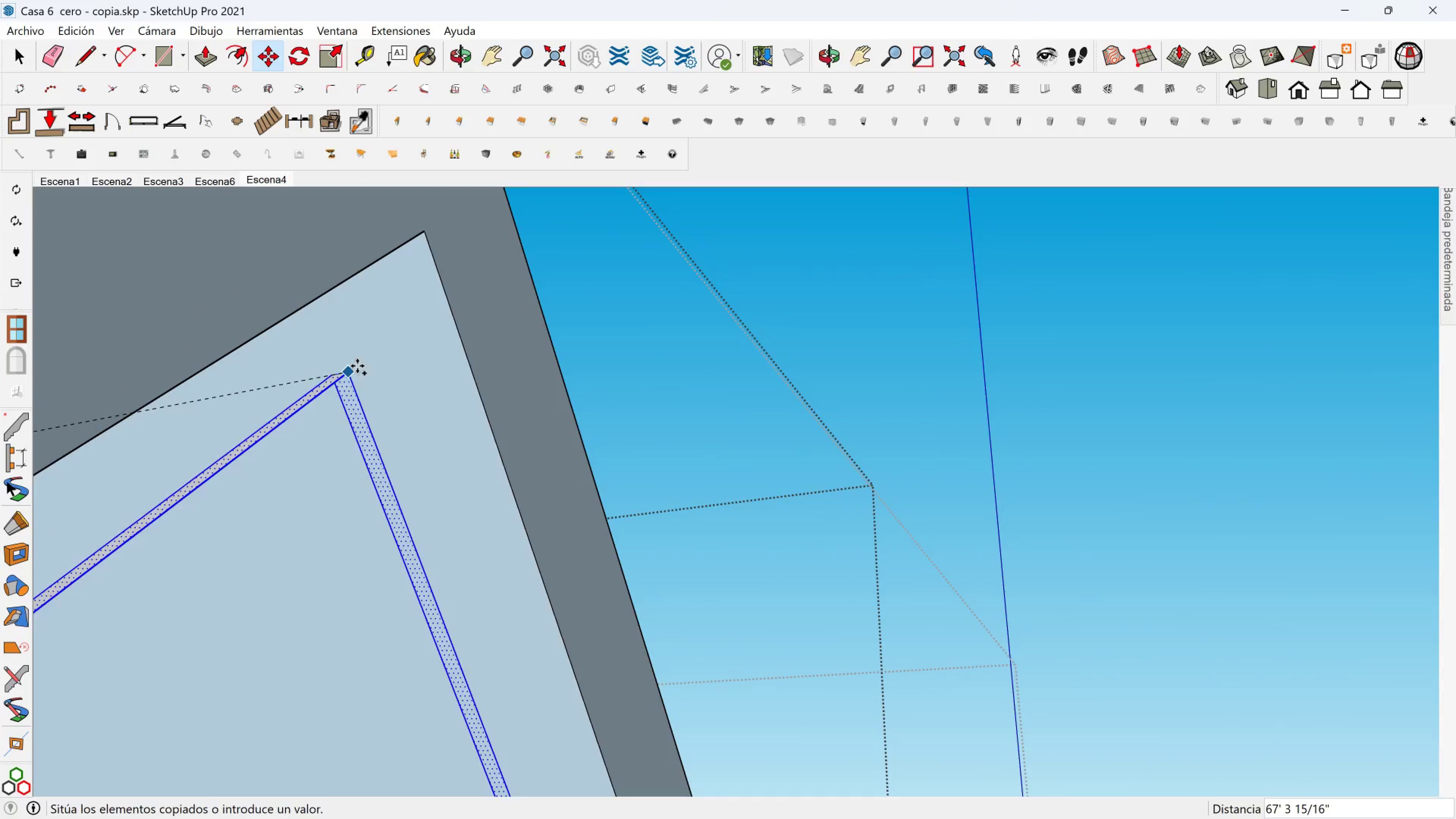 
key(Shift+ShiftLeft)
 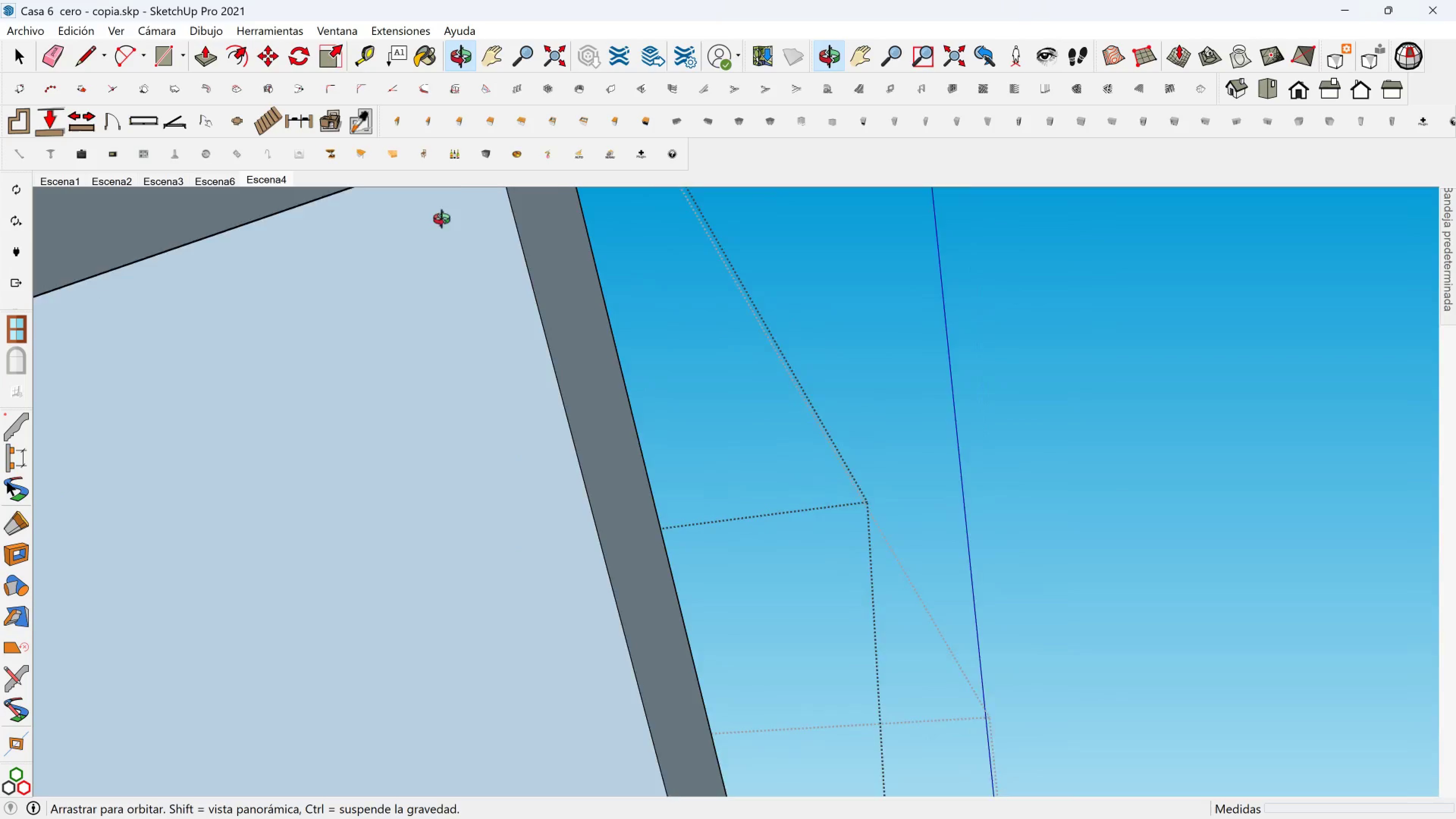 
hold_key(key=ShiftLeft, duration=0.47)
 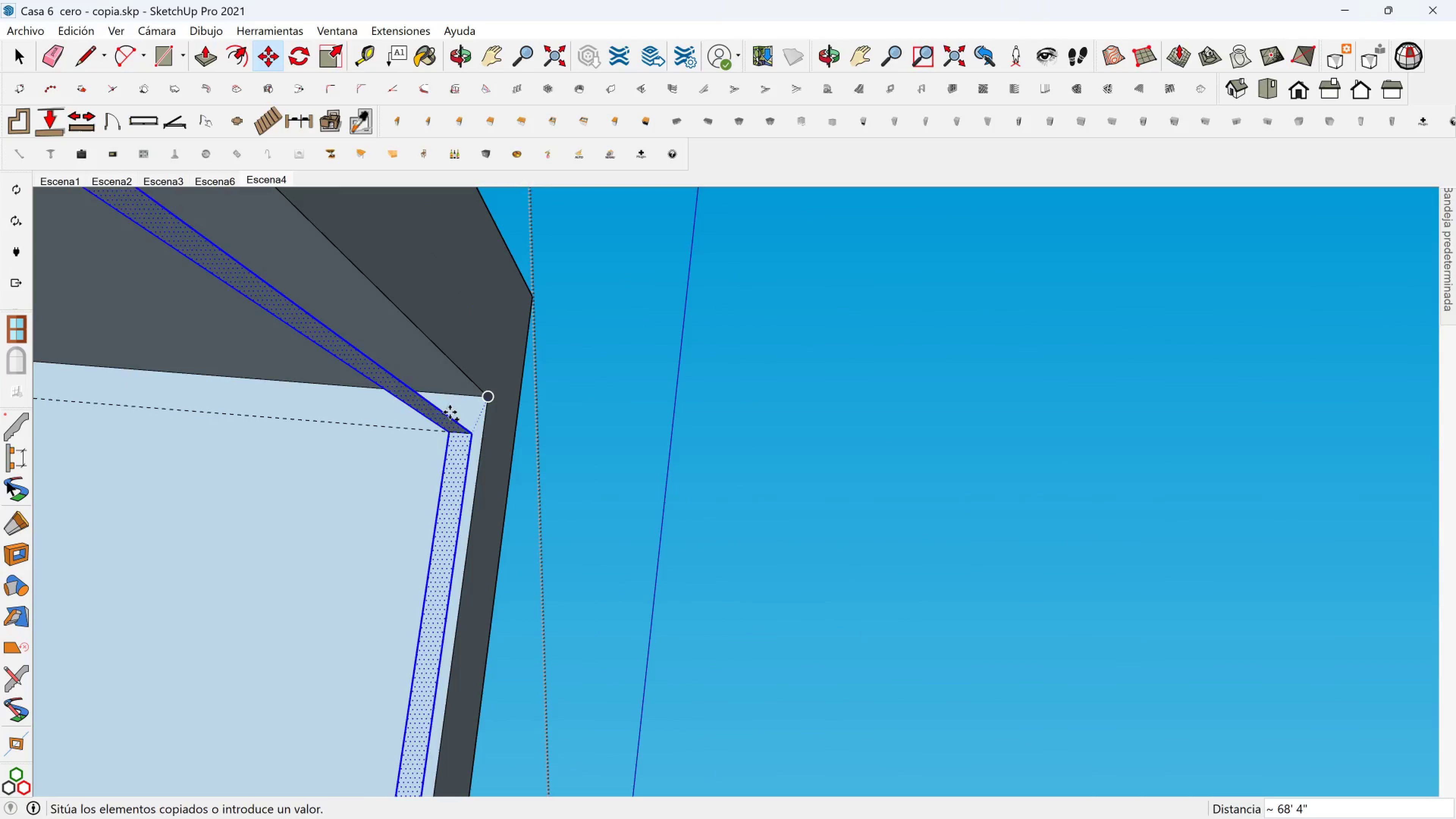 
hold_key(key=ShiftLeft, duration=1.25)
left_click([479, 396])
 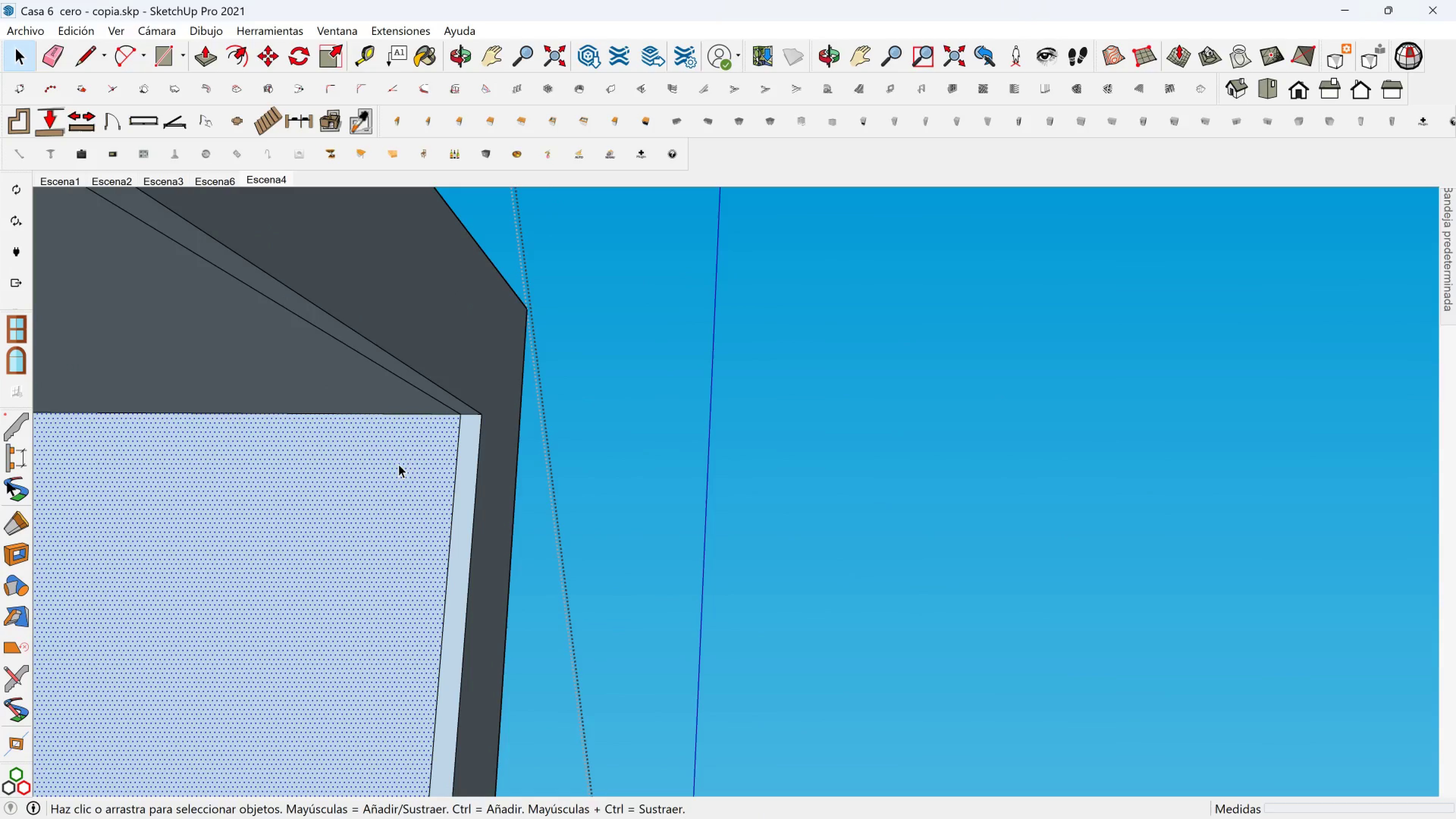 
double_click([366, 391])
 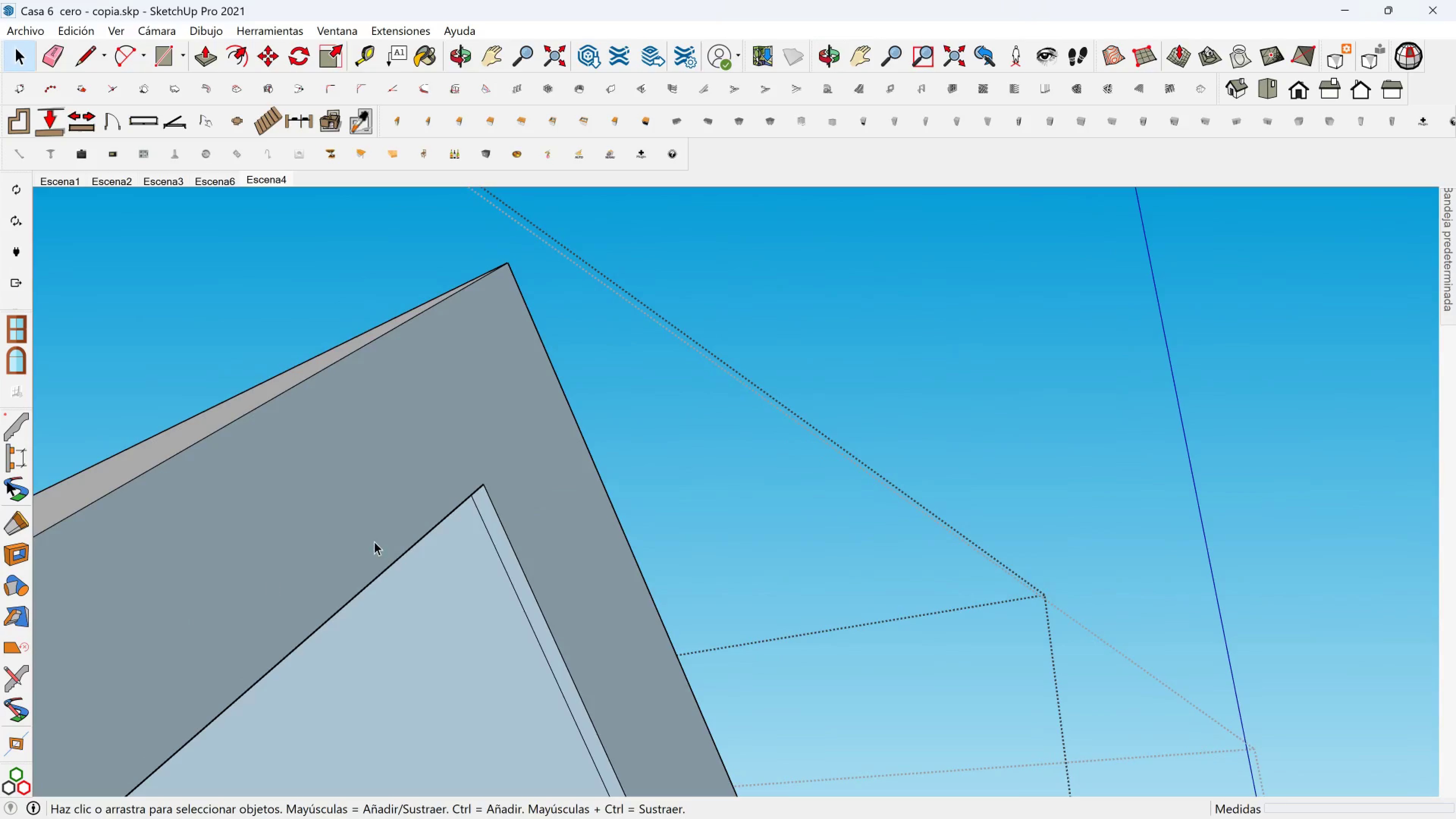 
scroll: coordinate [363, 624], scroll_direction: down, amount: 8.0
 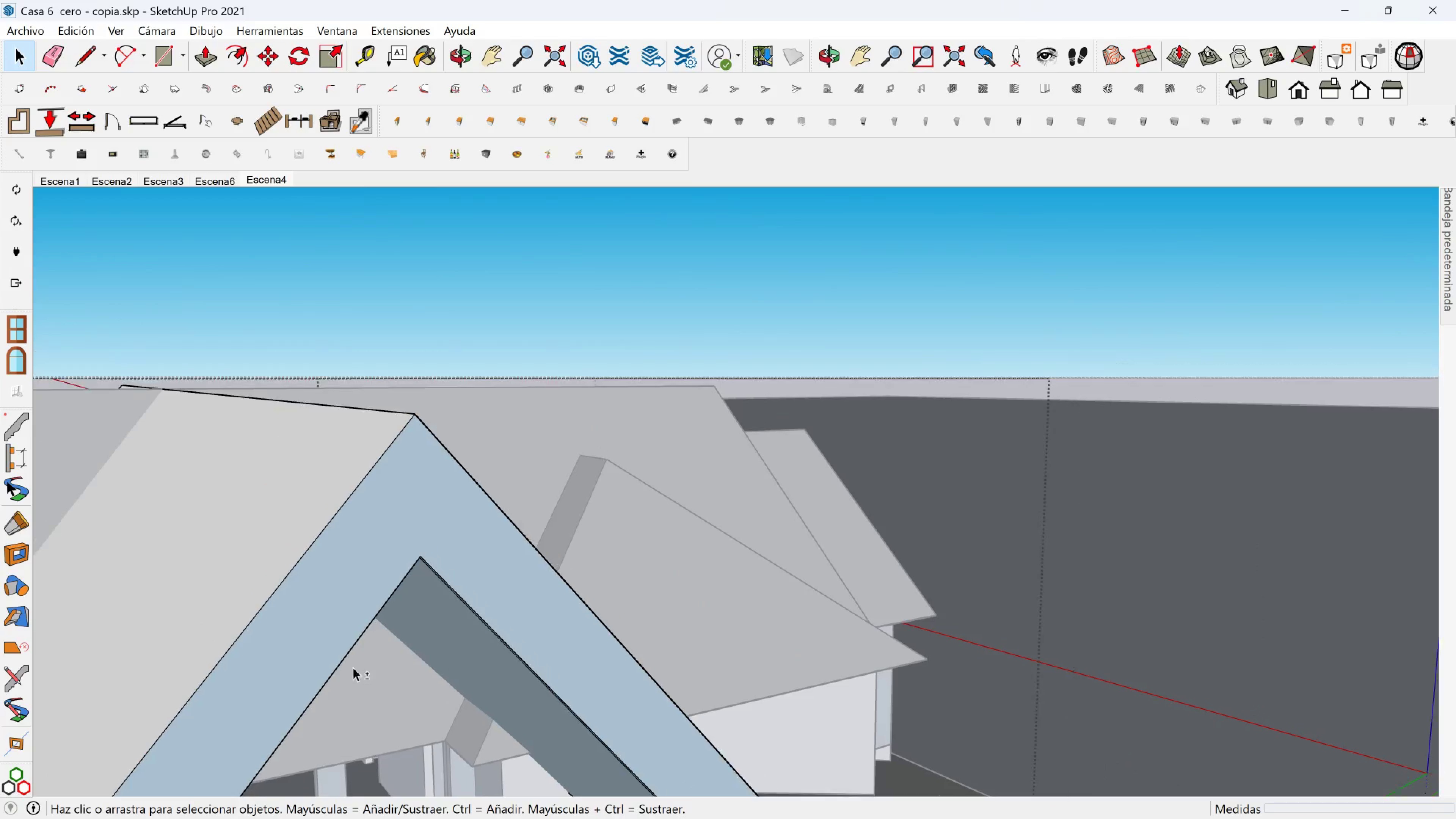 
hold_key(key=ShiftLeft, duration=0.43)
 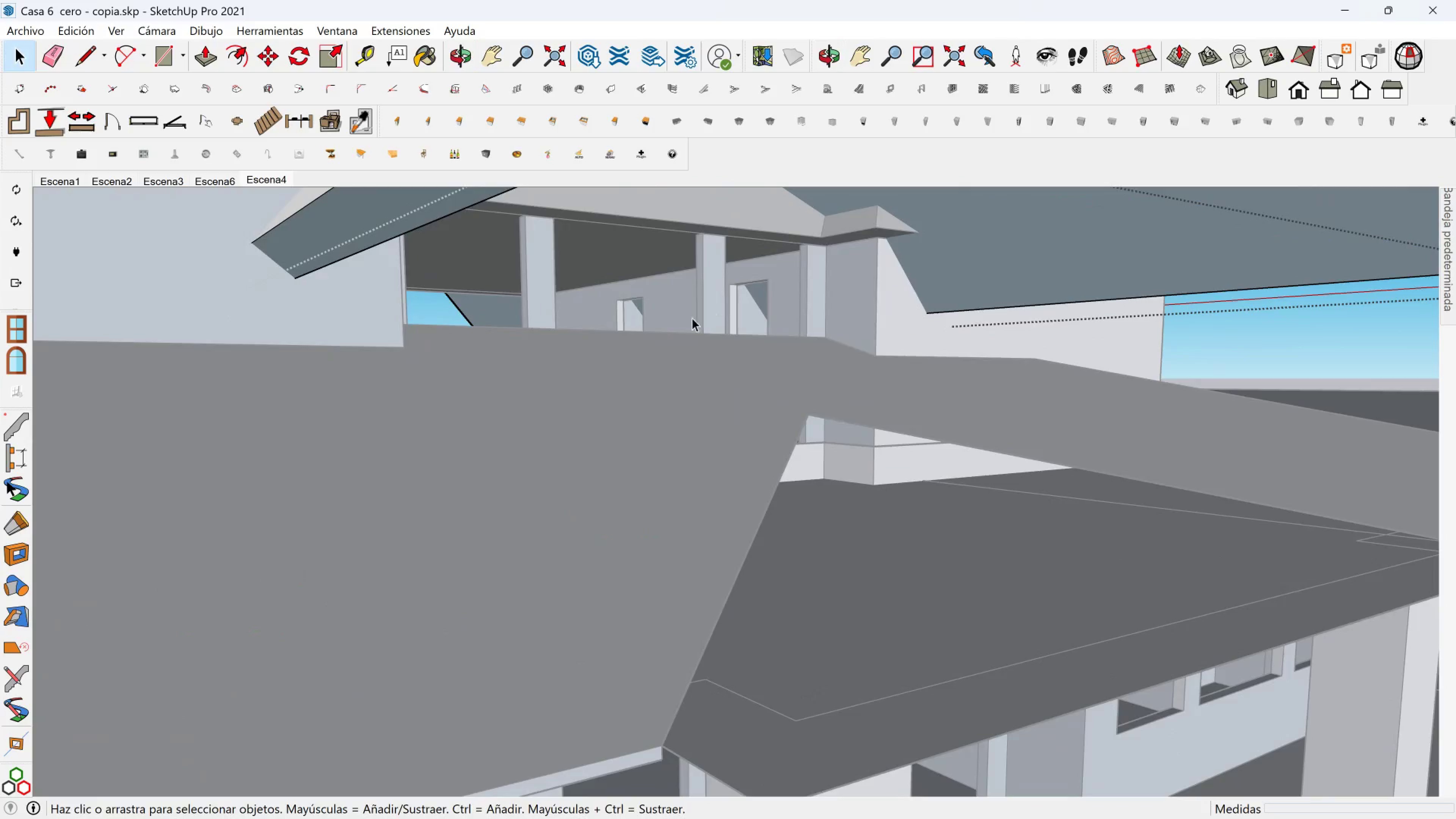 
scroll: coordinate [607, 333], scroll_direction: down, amount: 1.0
 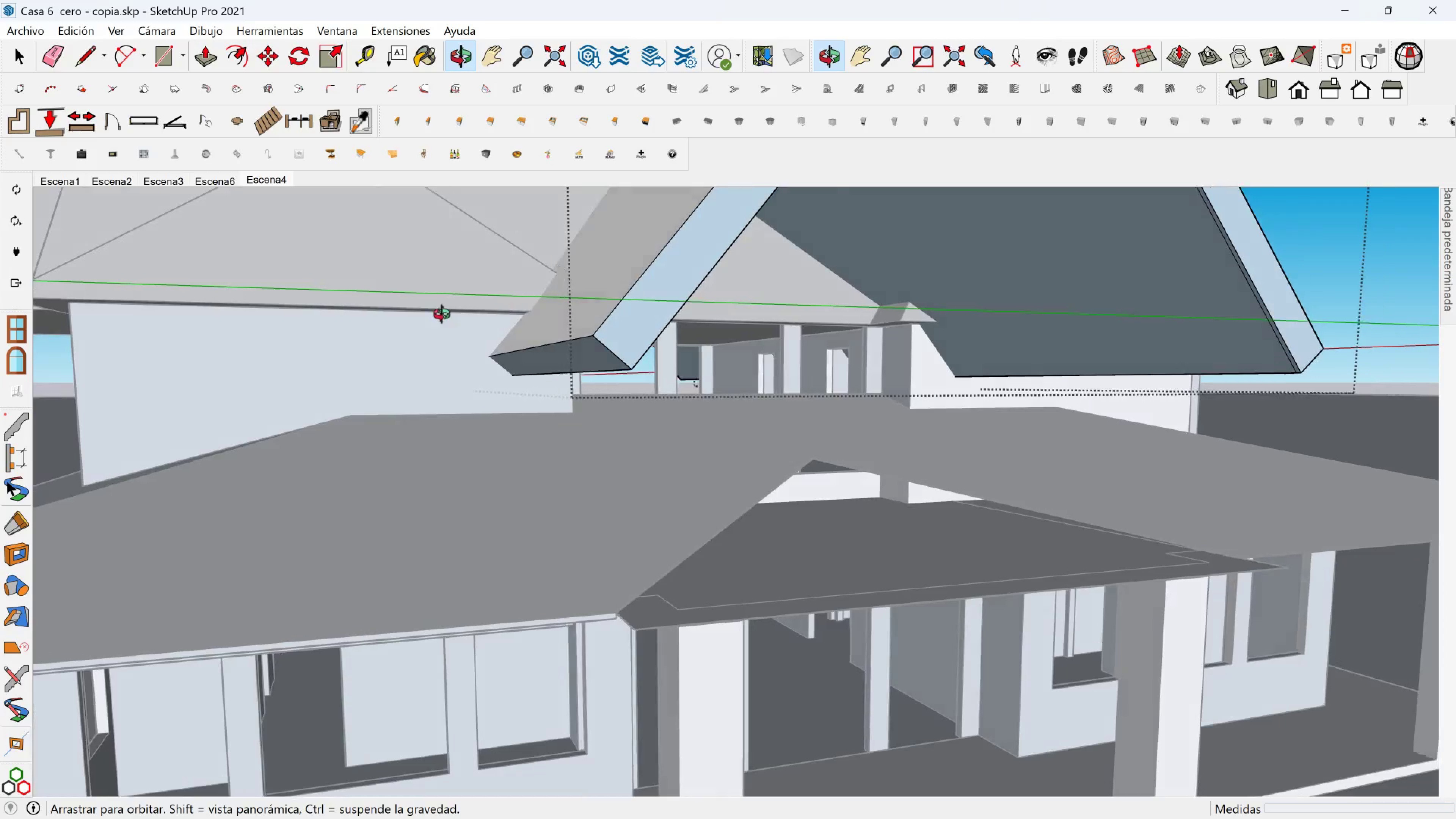 
hold_key(key=ShiftLeft, duration=0.31)
 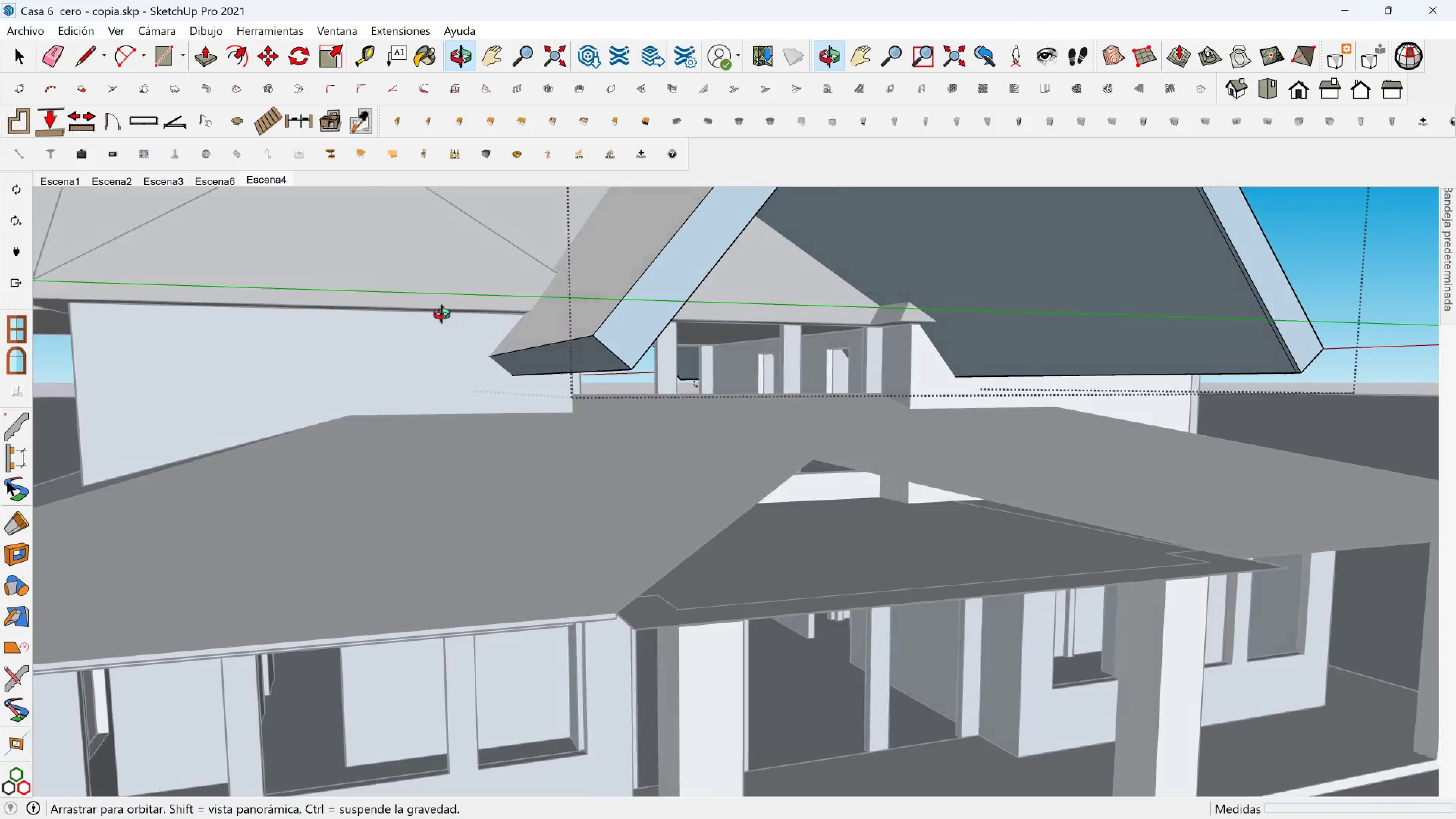 
scroll: coordinate [630, 322], scroll_direction: up, amount: 4.0
 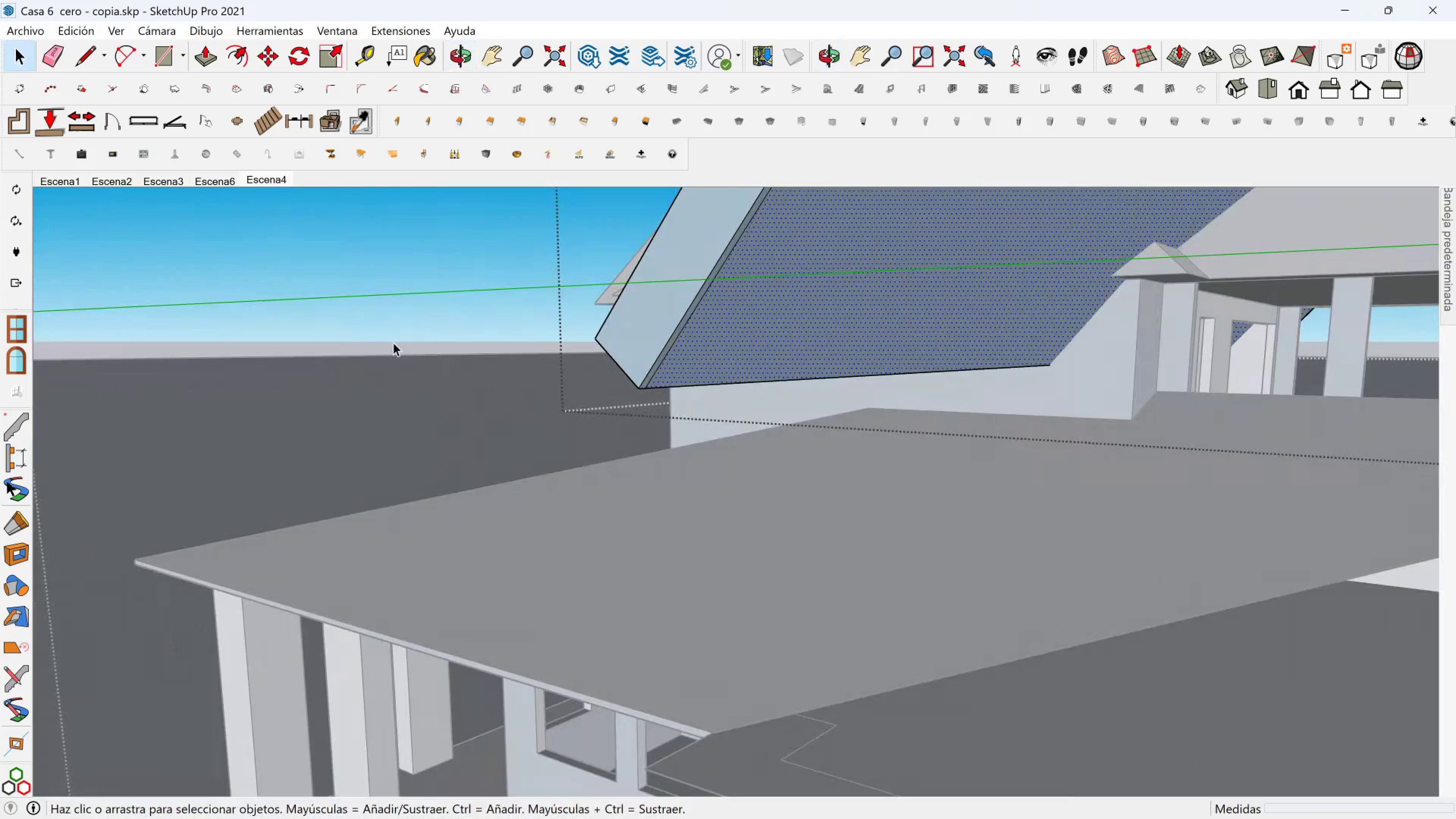 
key(Shift+ShiftLeft)
 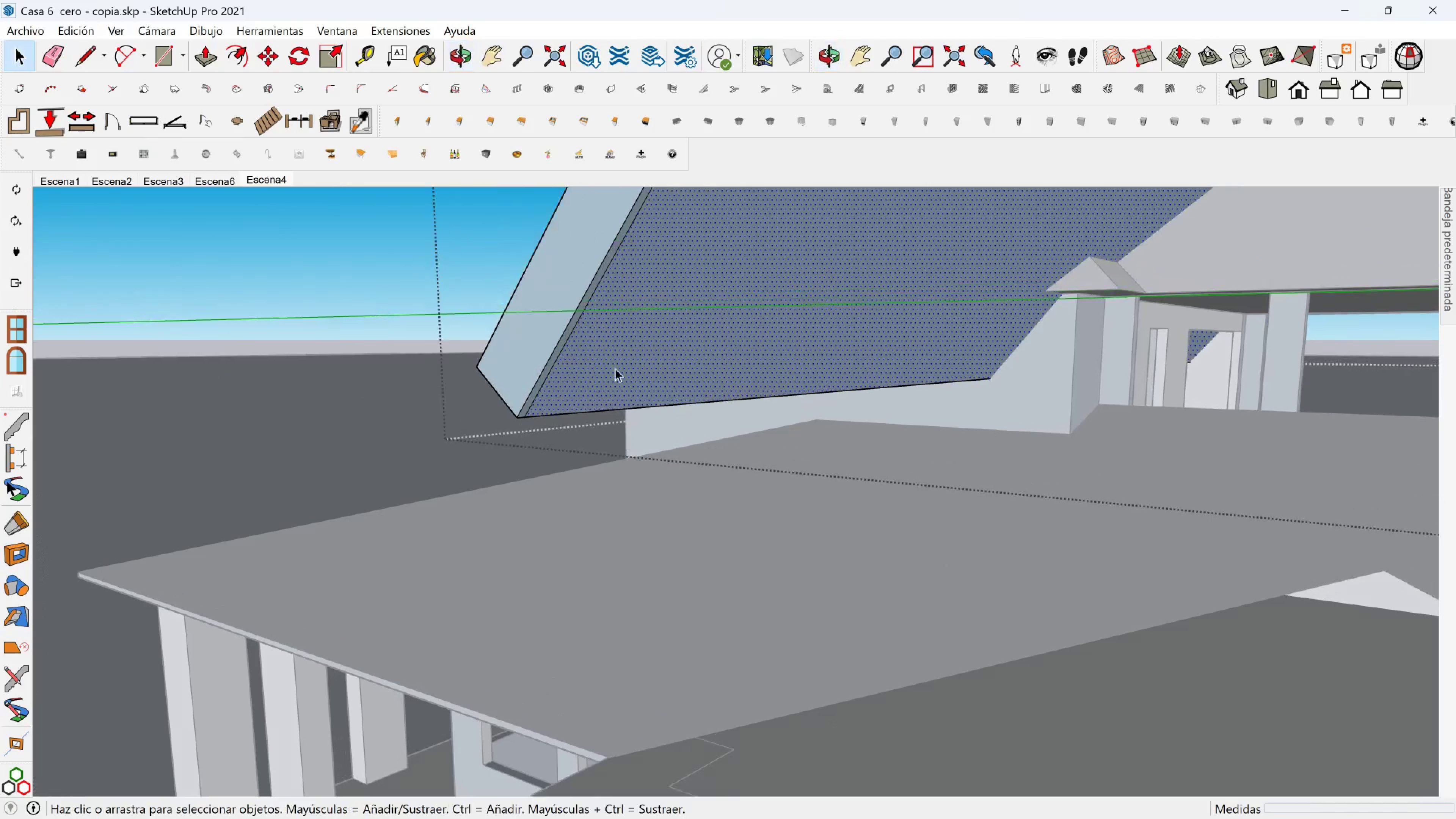 
scroll: coordinate [610, 380], scroll_direction: up, amount: 2.0
 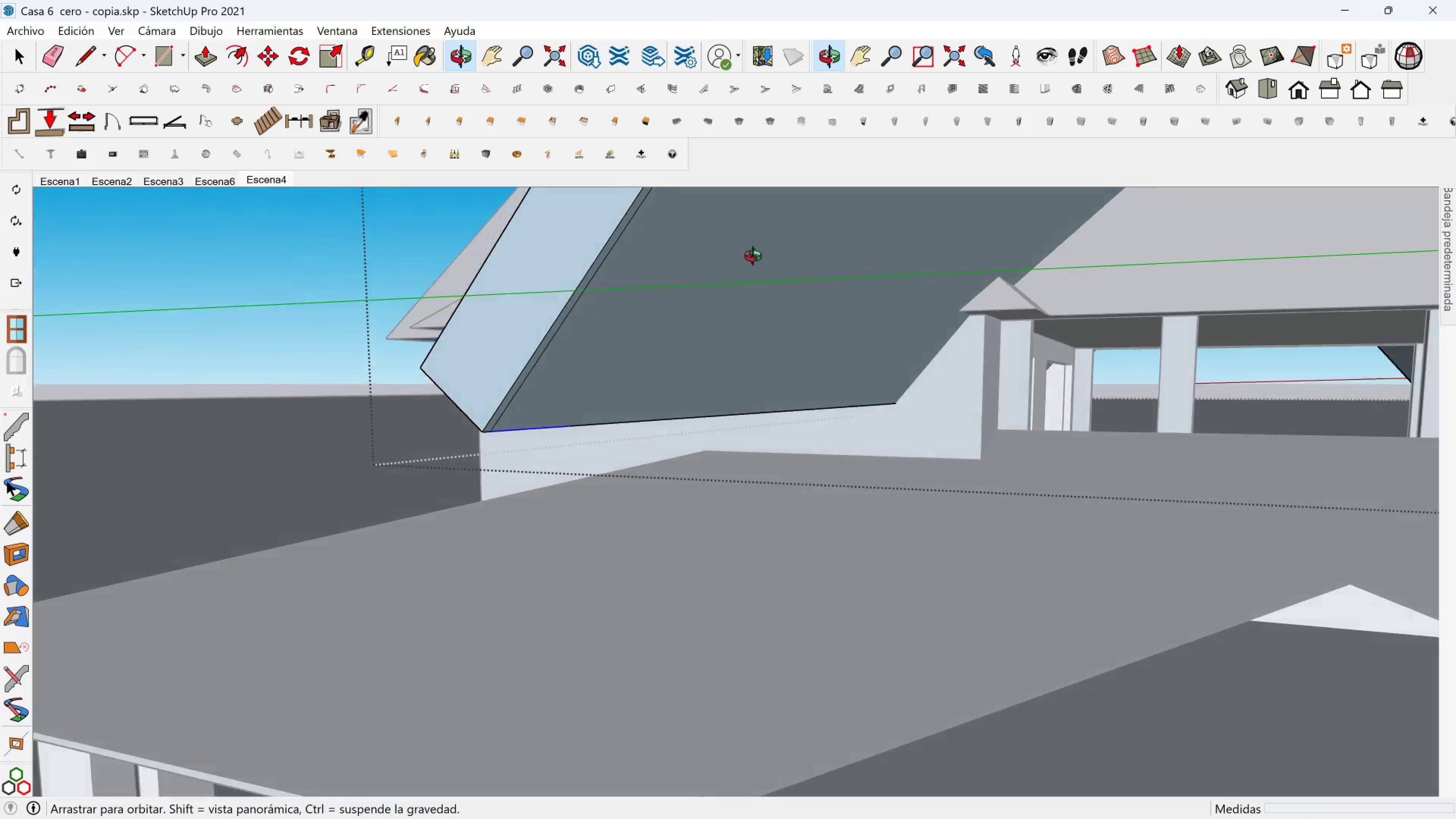 
scroll: coordinate [641, 338], scroll_direction: down, amount: 3.0
 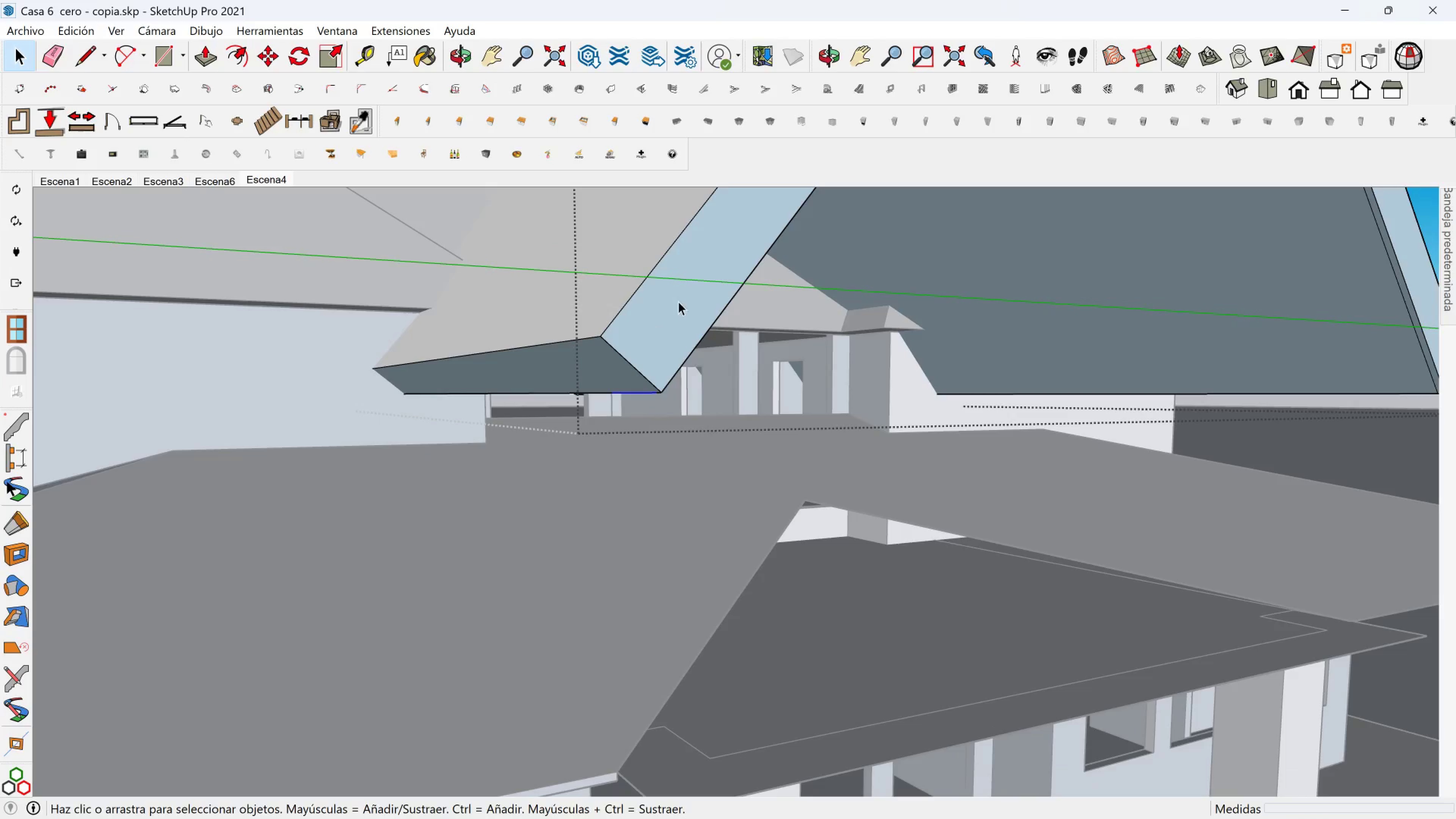 
hold_key(key=ShiftLeft, duration=0.39)
 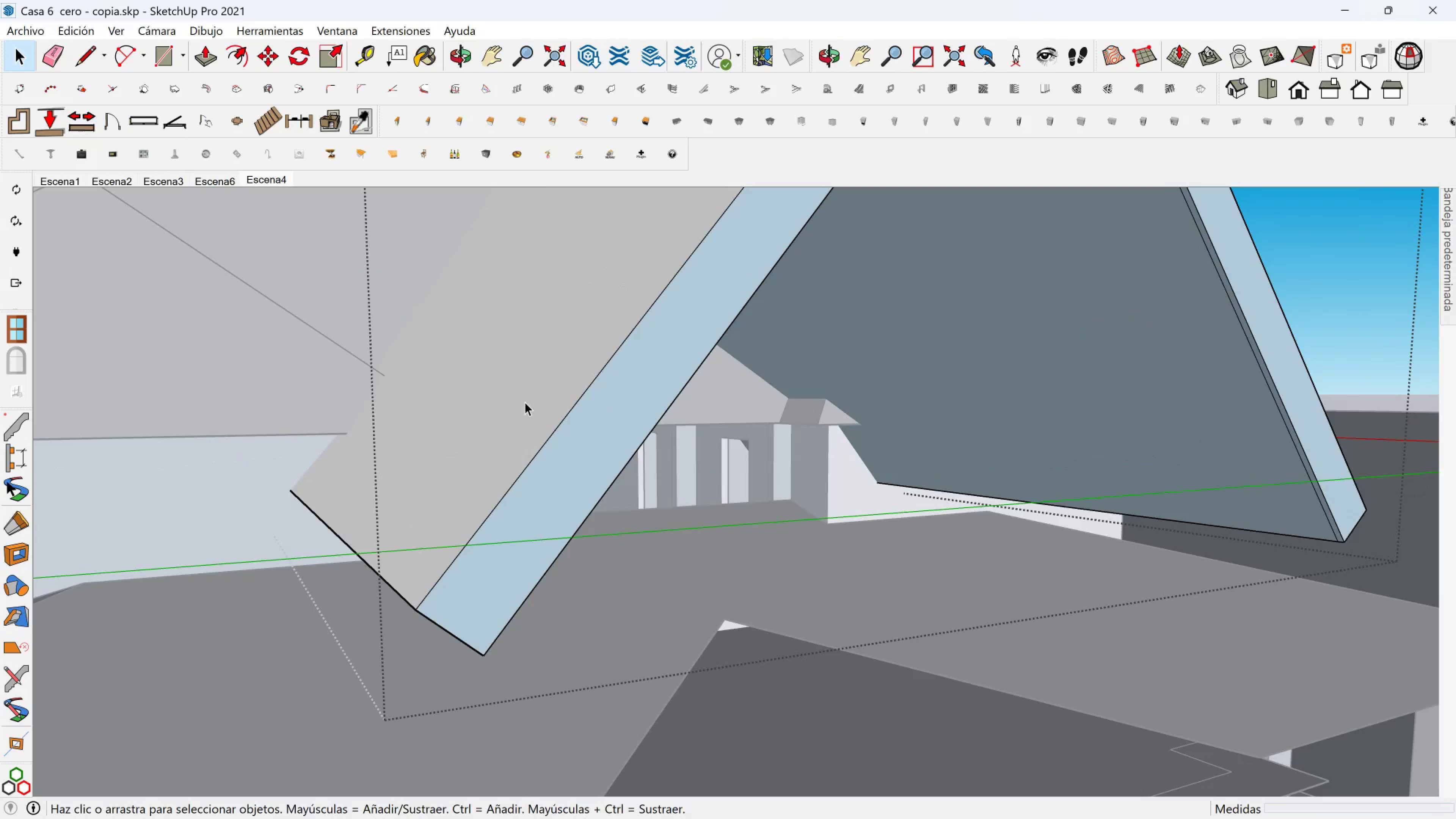 
scroll: coordinate [559, 478], scroll_direction: down, amount: 8.0
 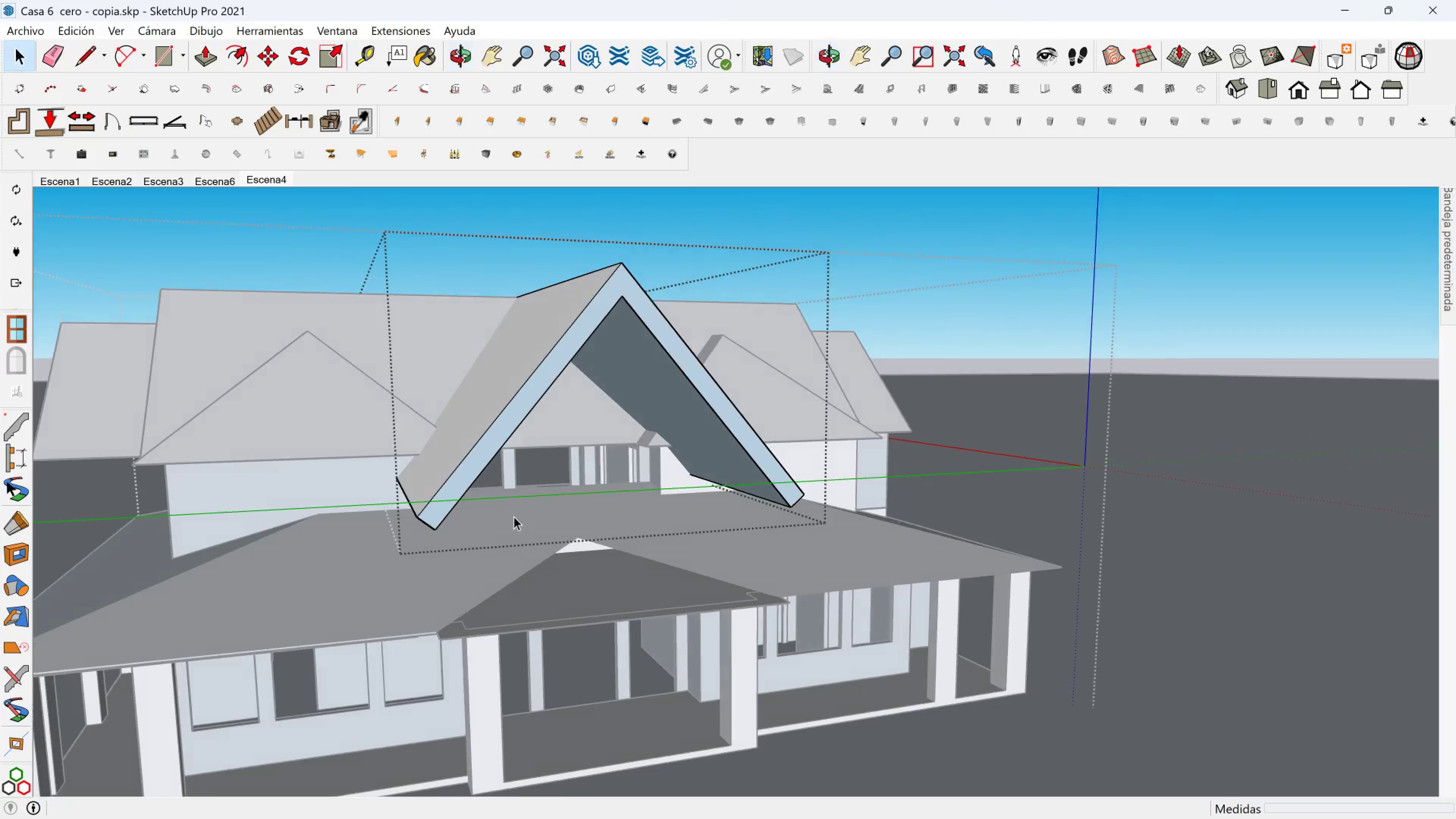 
hold_key(key=ShiftLeft, duration=0.44)
 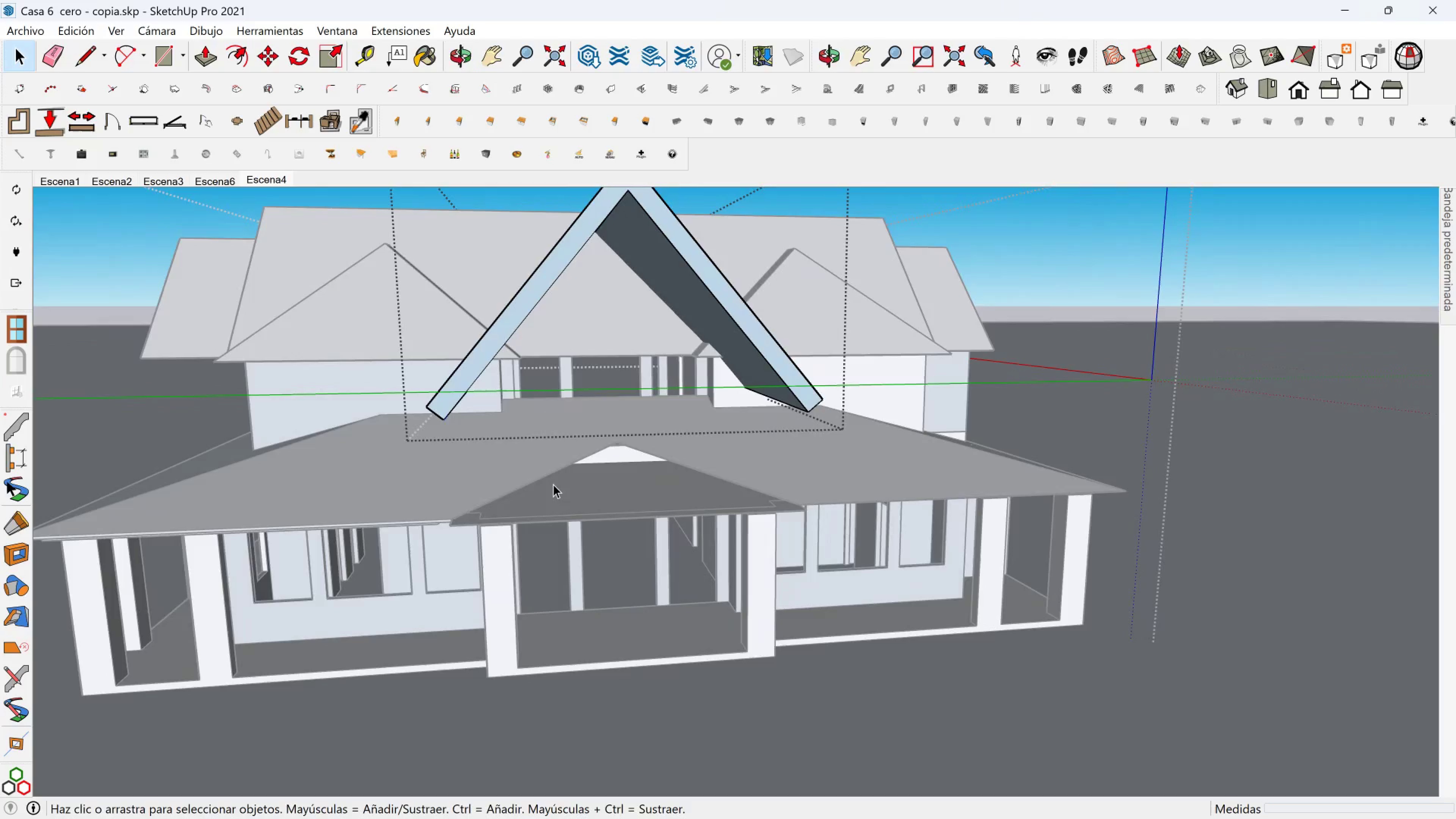 
scroll: coordinate [522, 523], scroll_direction: up, amount: 3.0
 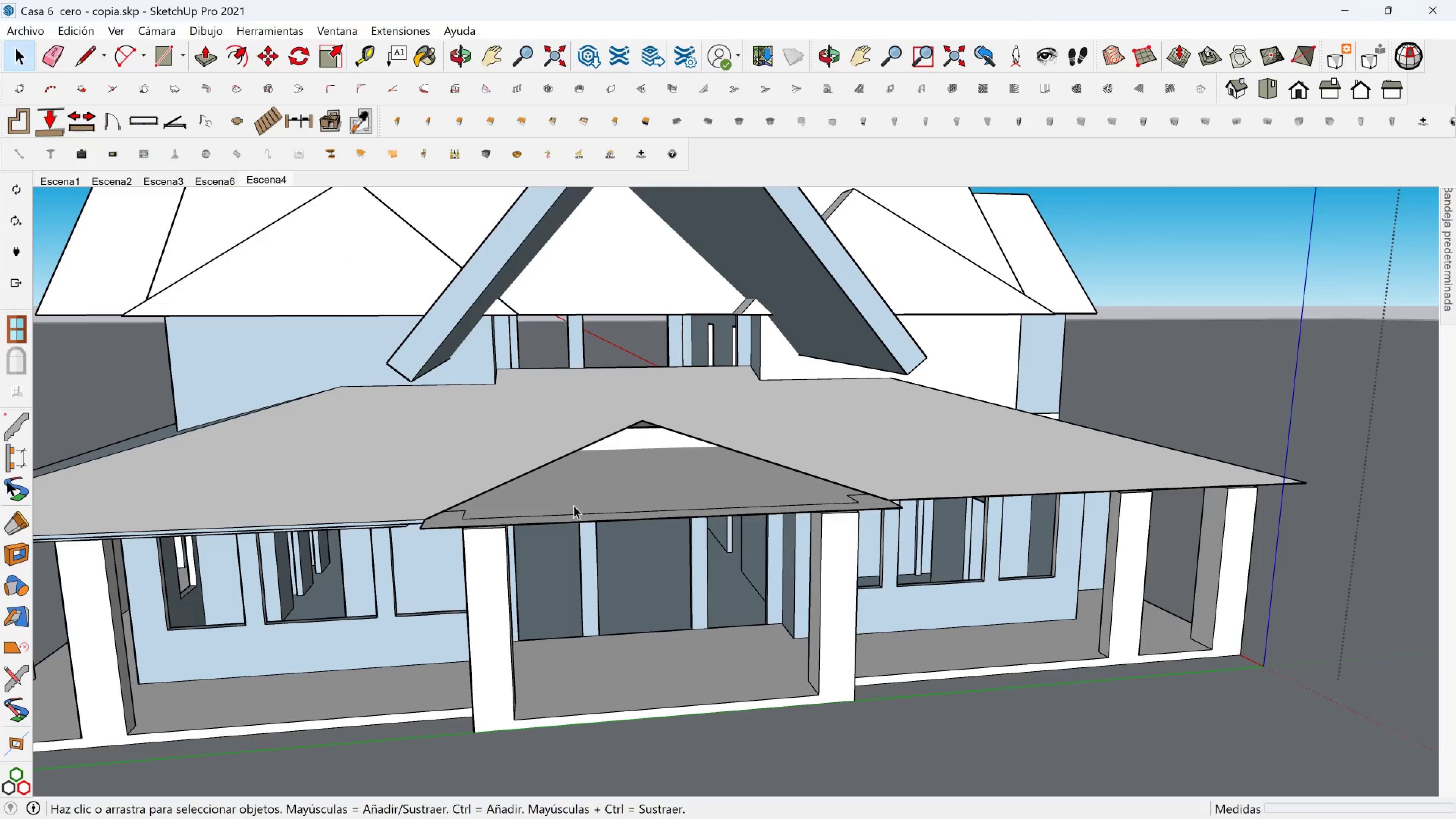 
double_click([574, 505])
 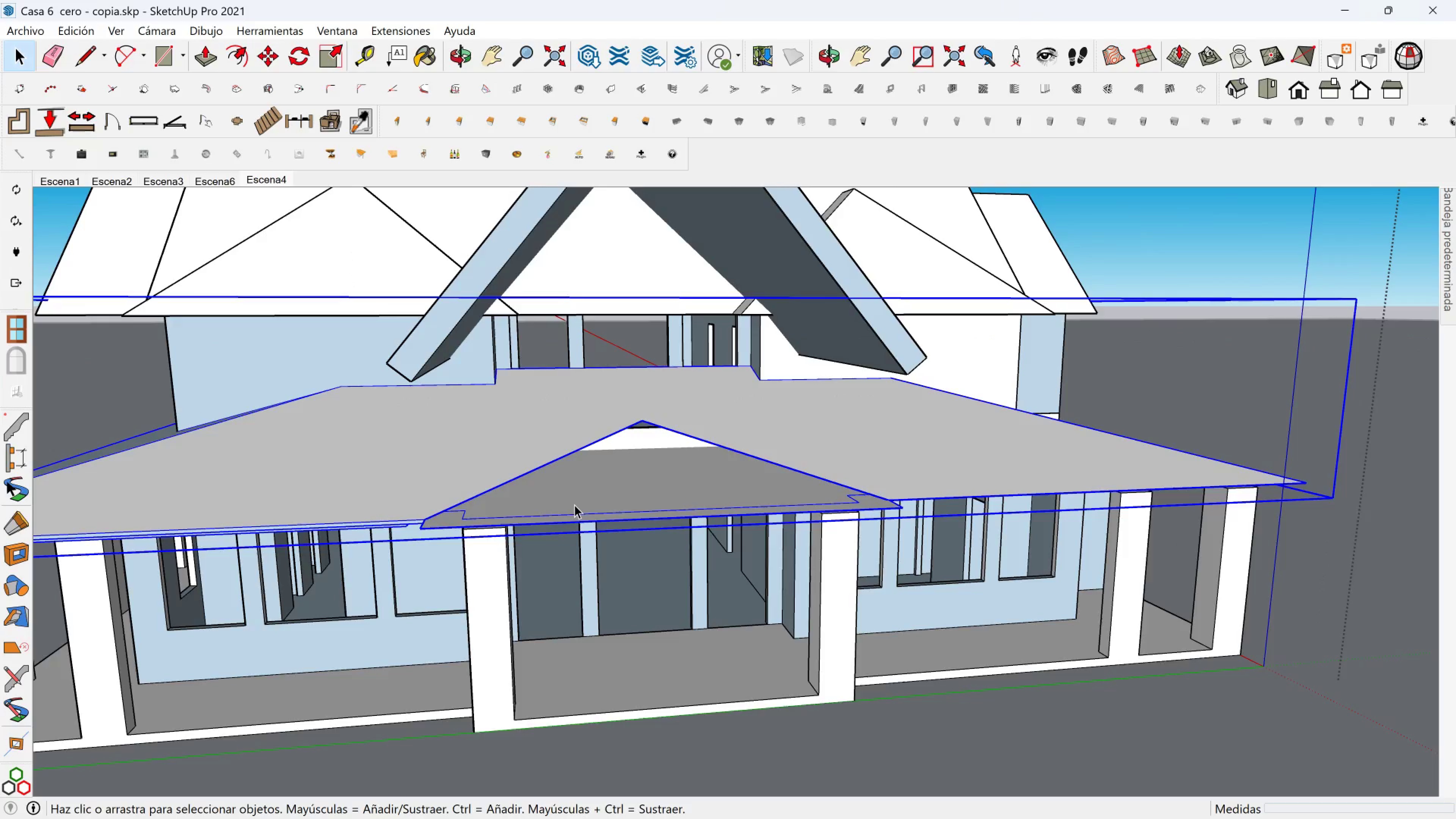 
double_click([574, 505])
 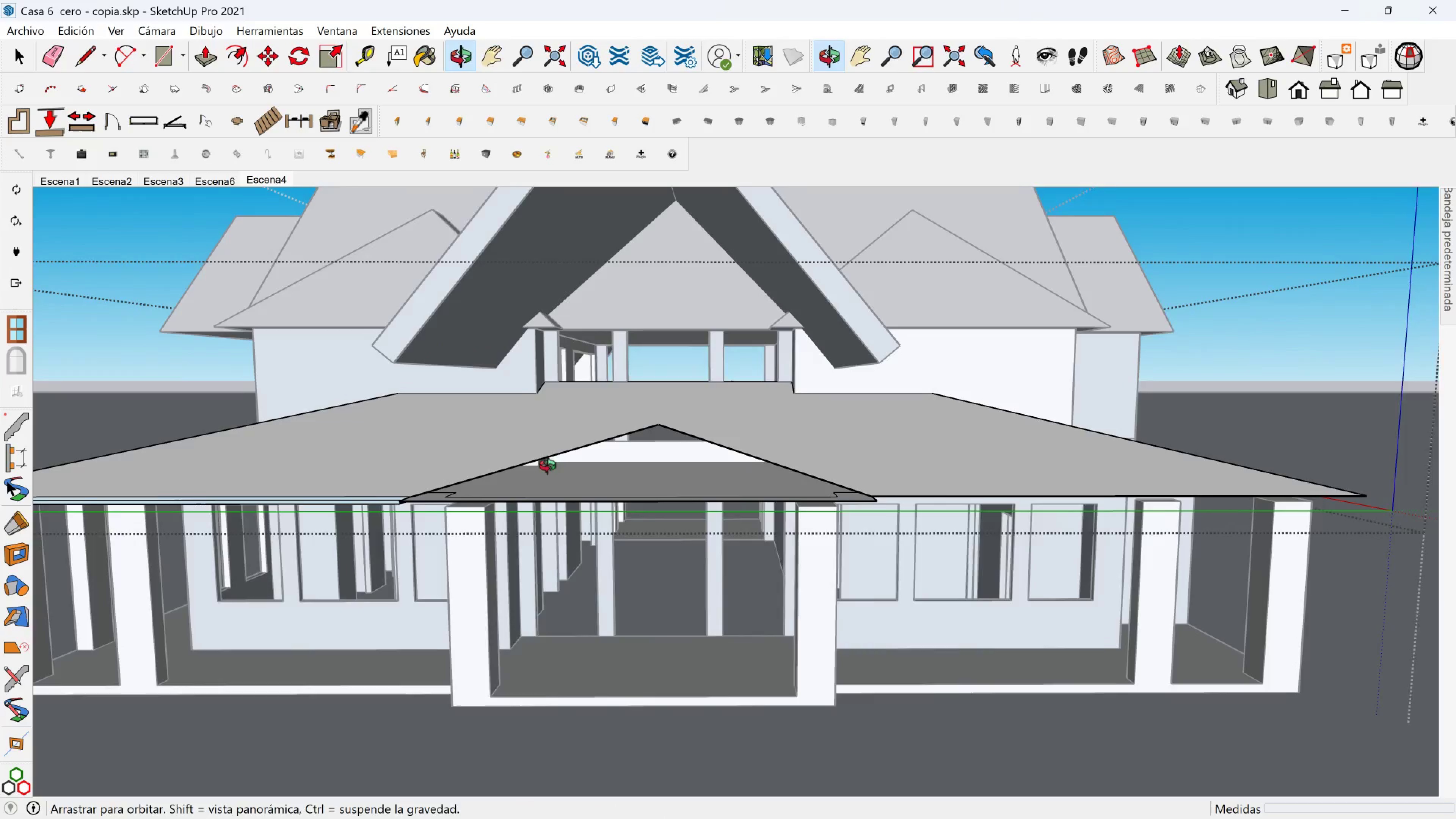 
scroll: coordinate [556, 478], scroll_direction: up, amount: 2.0
 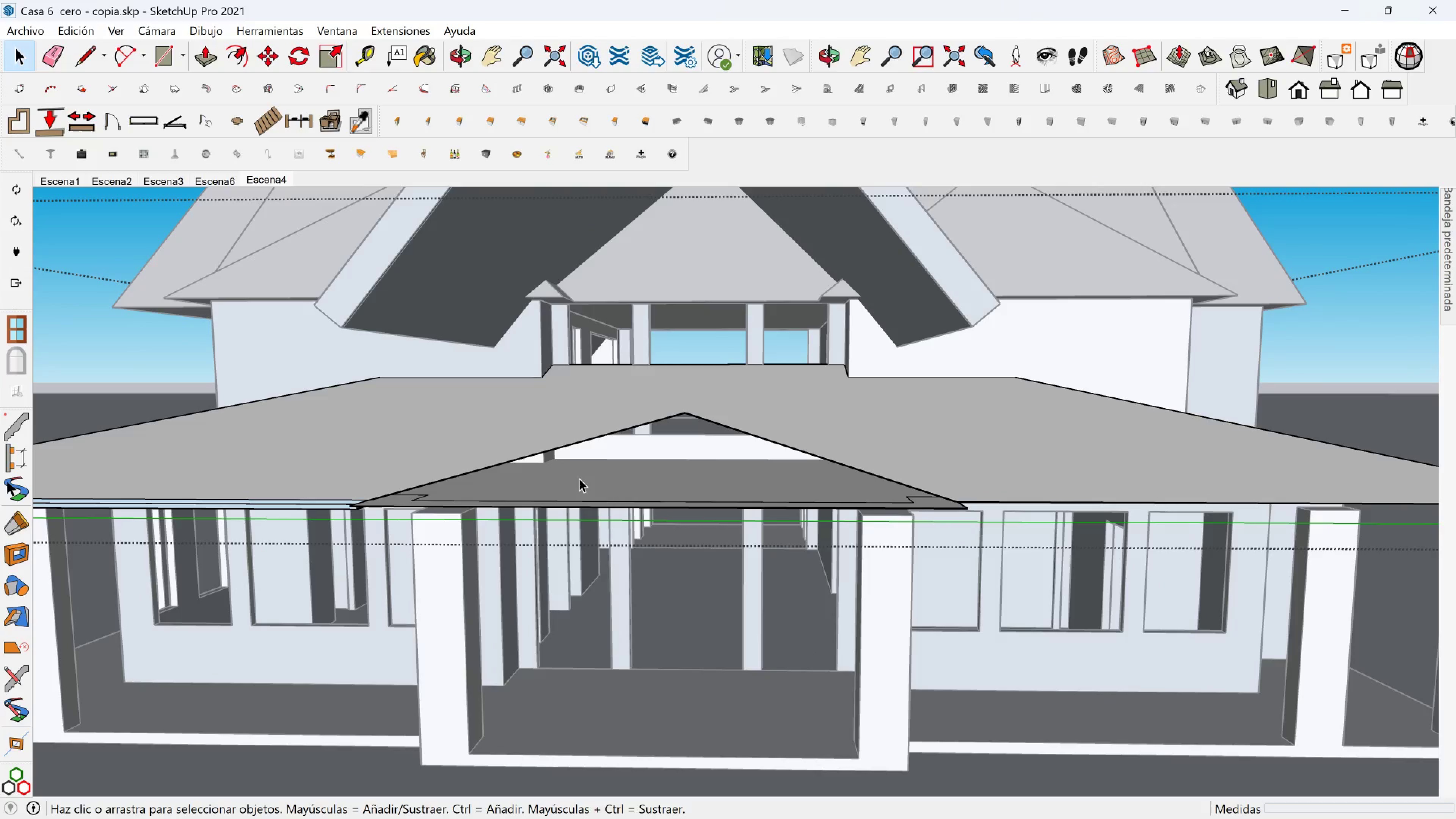 
left_click([579, 479])
 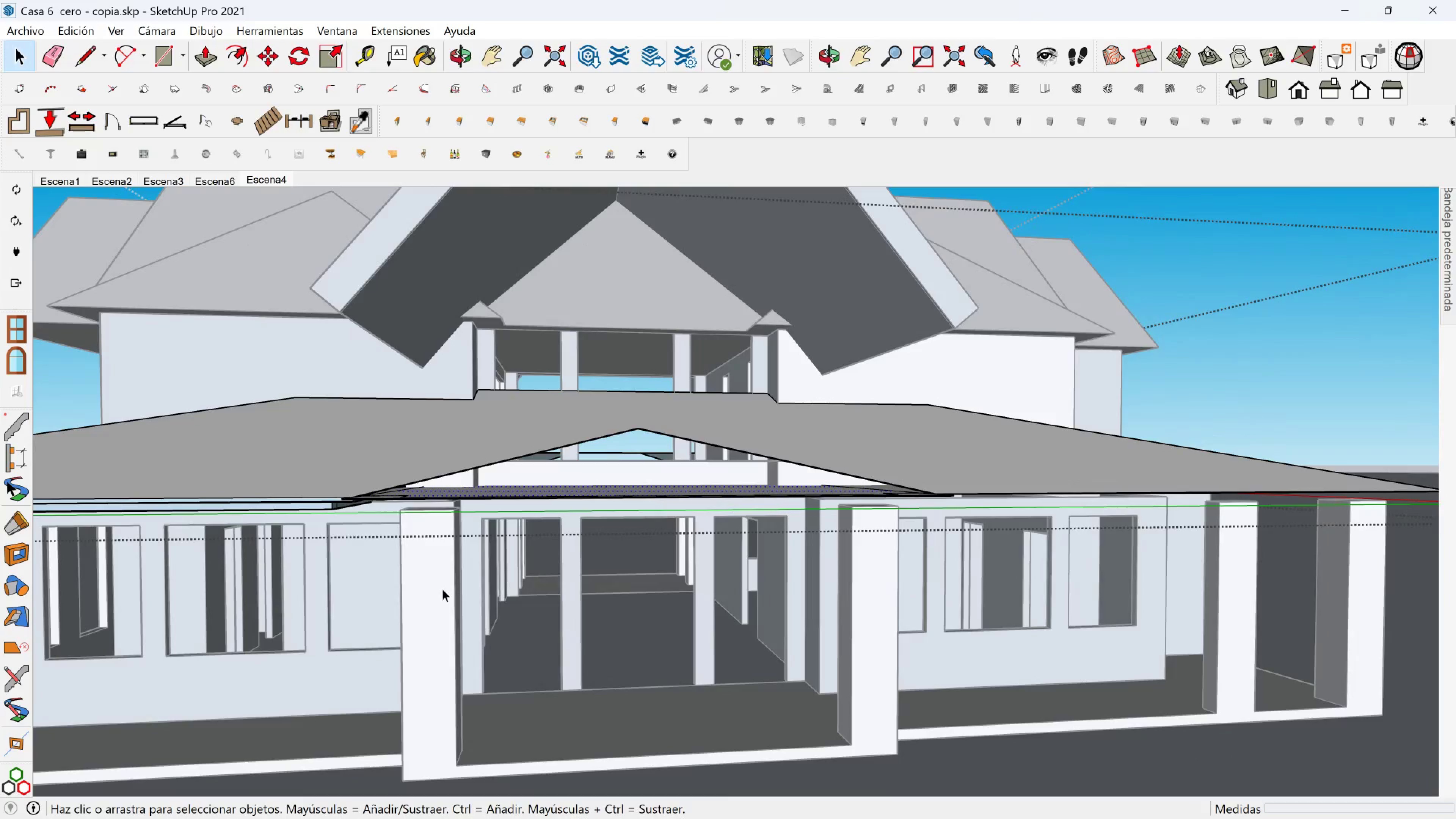 
double_click([440, 589])
 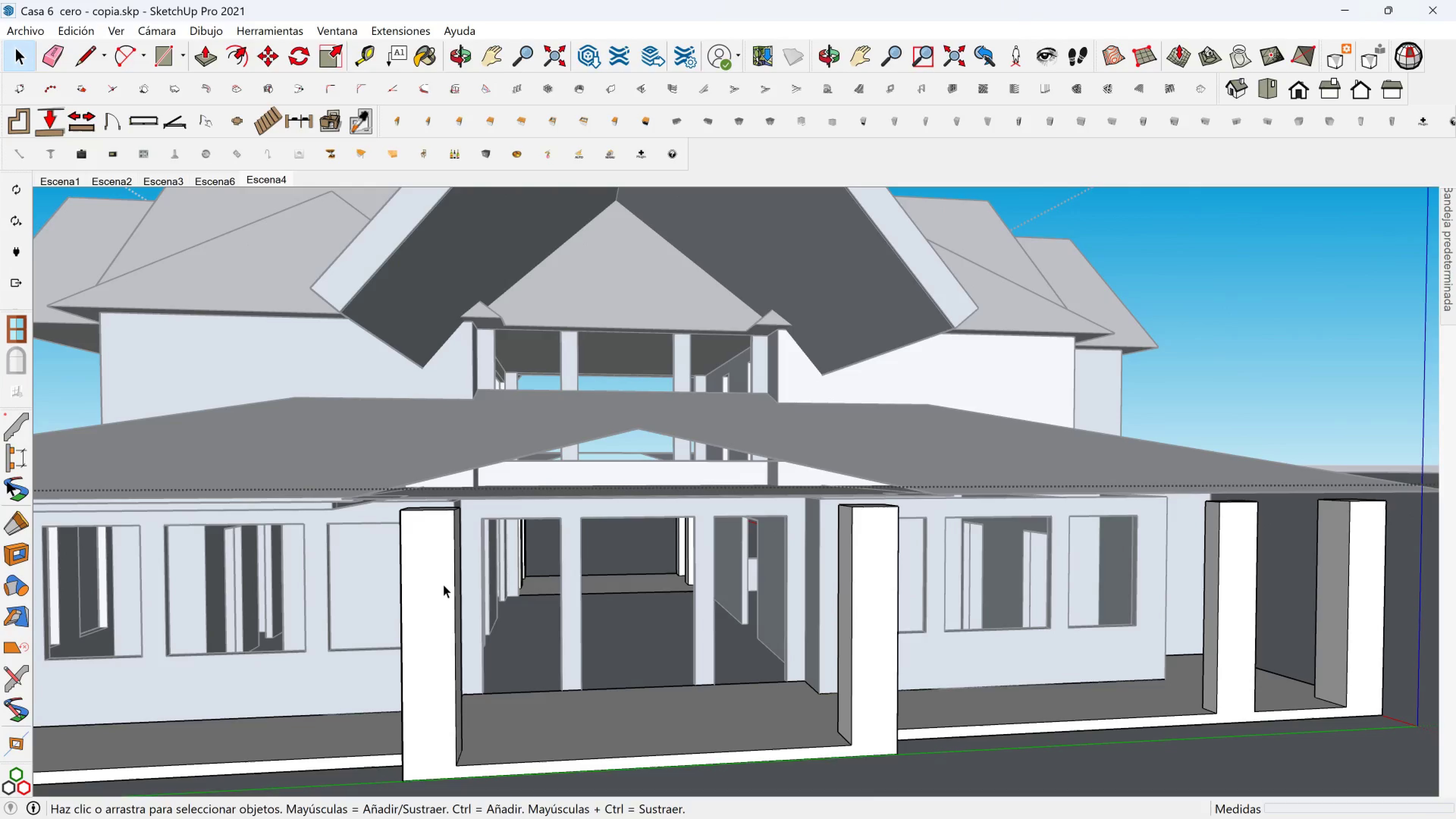 
triple_click([443, 584])
 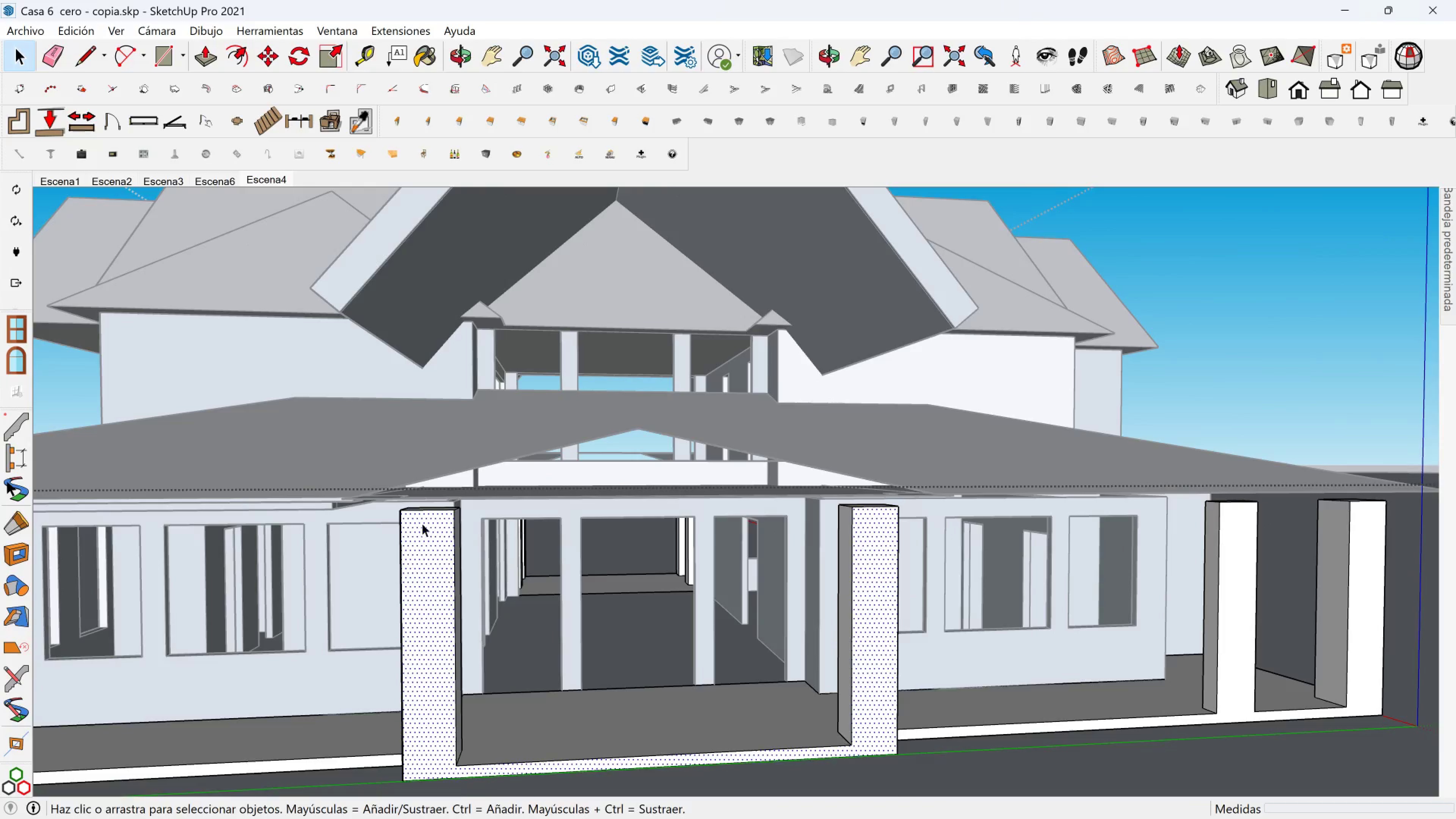 
scroll: coordinate [422, 523], scroll_direction: up, amount: 3.0
 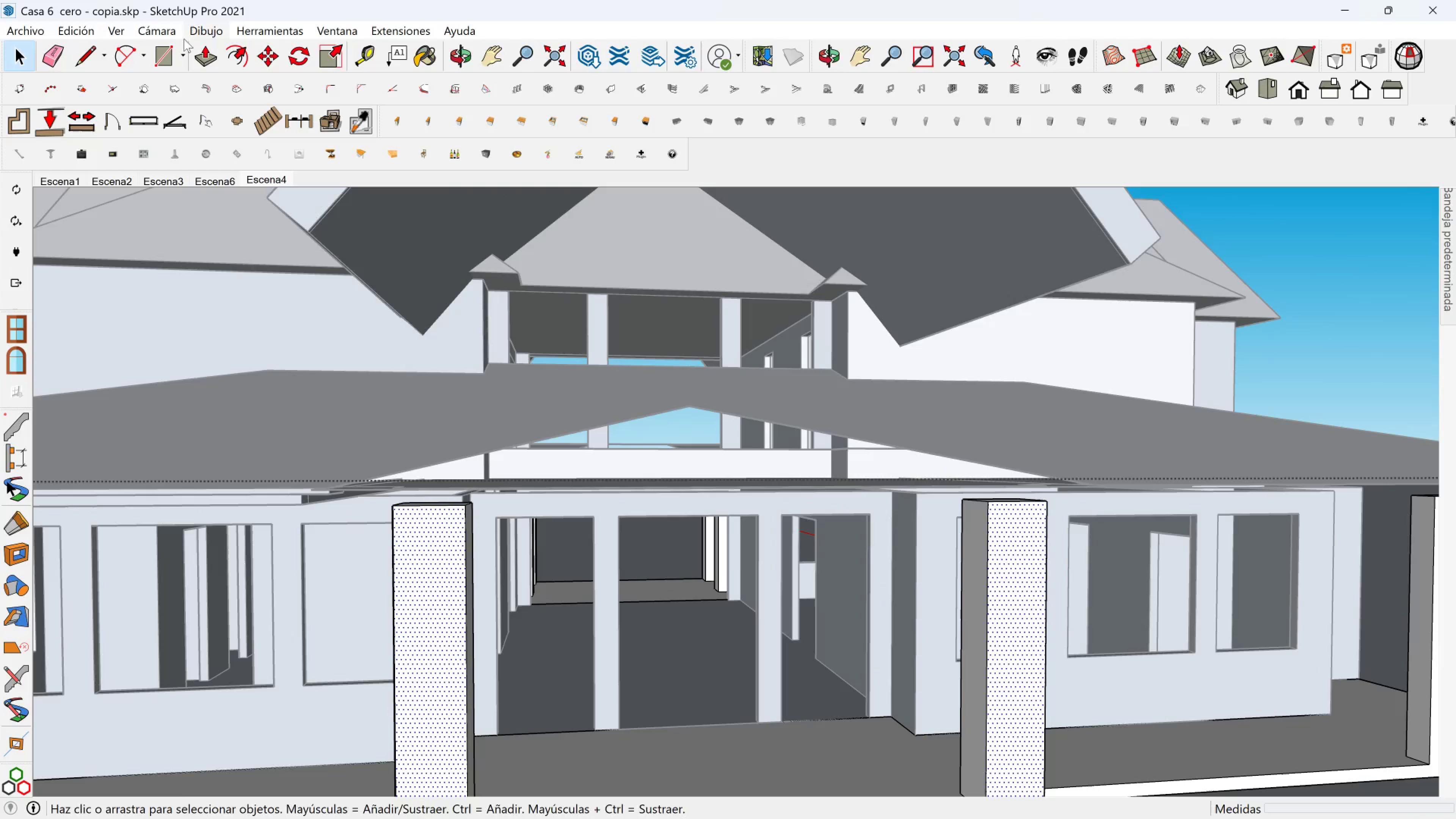 
left_click([200, 43])
 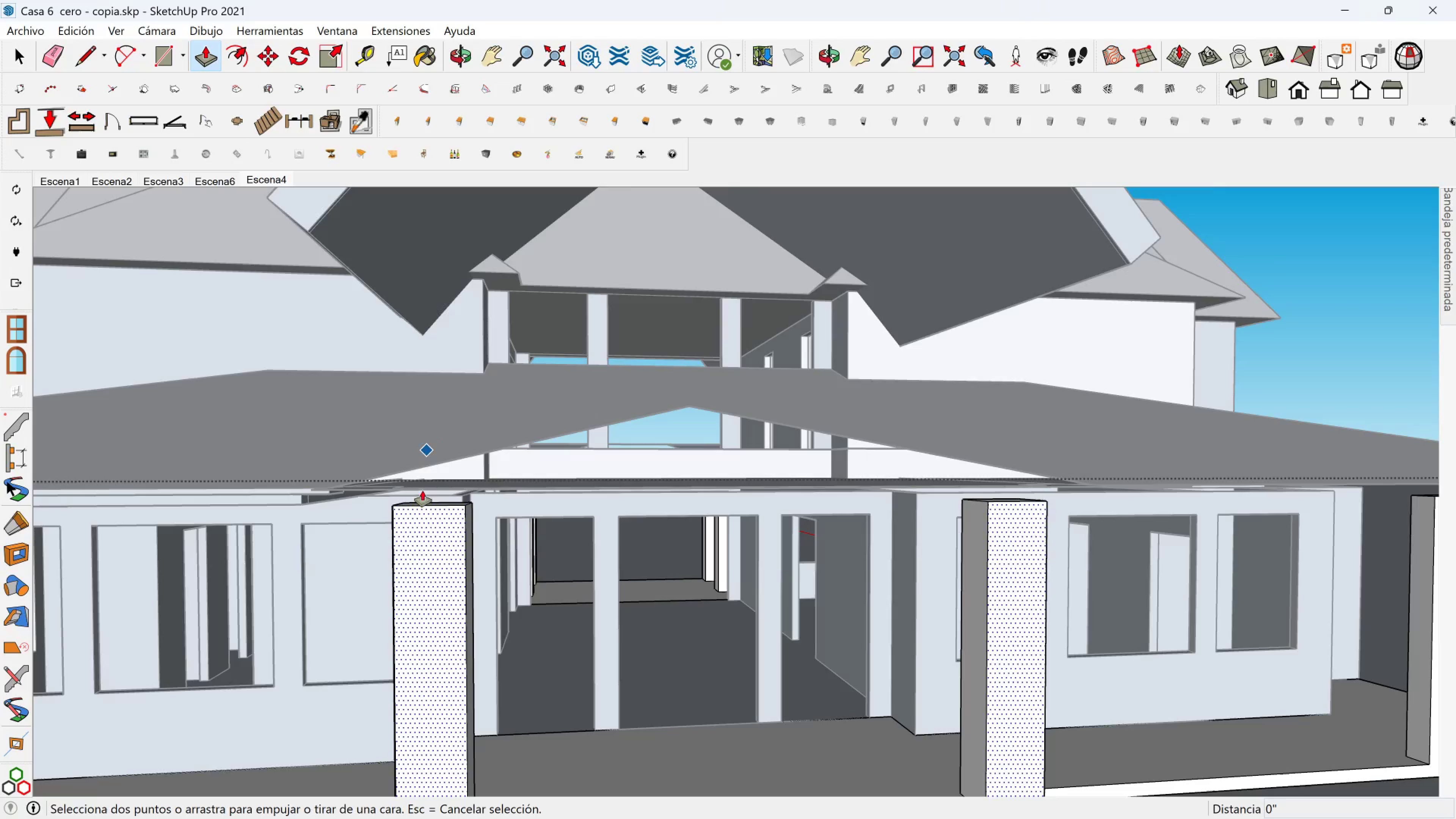 
scroll: coordinate [434, 504], scroll_direction: up, amount: 8.0
 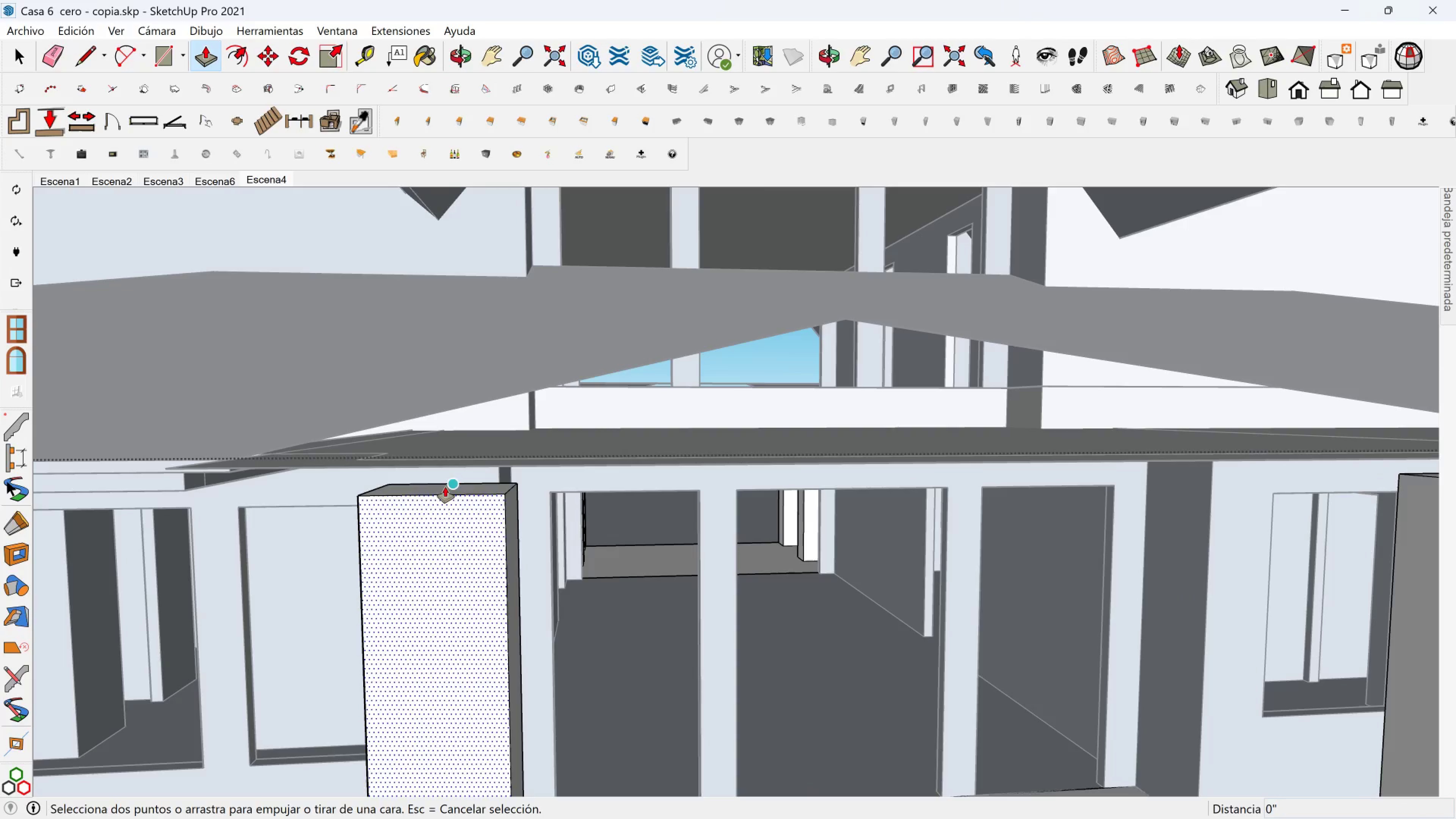 
key(Escape)
 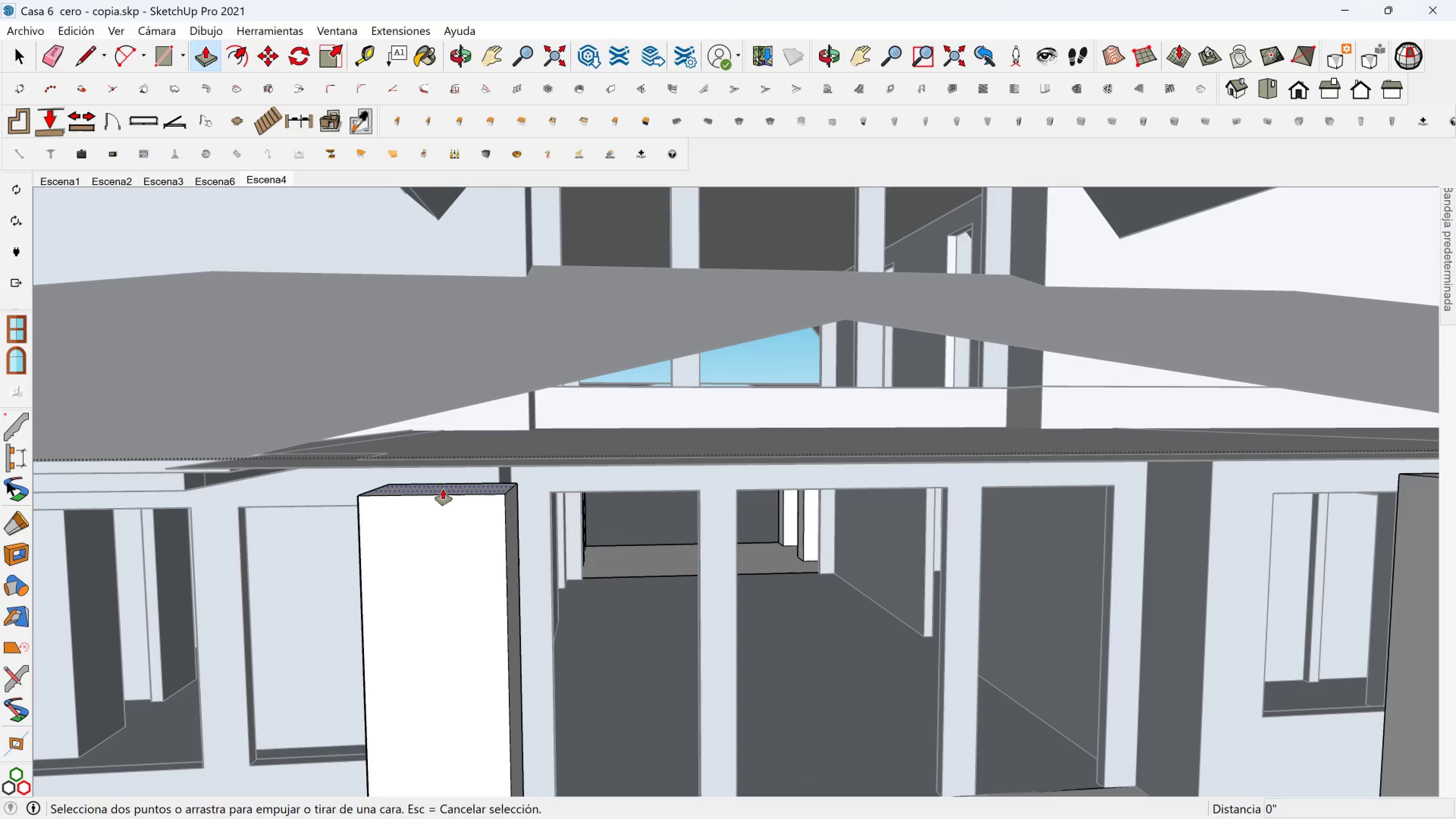 
left_click([443, 489])
 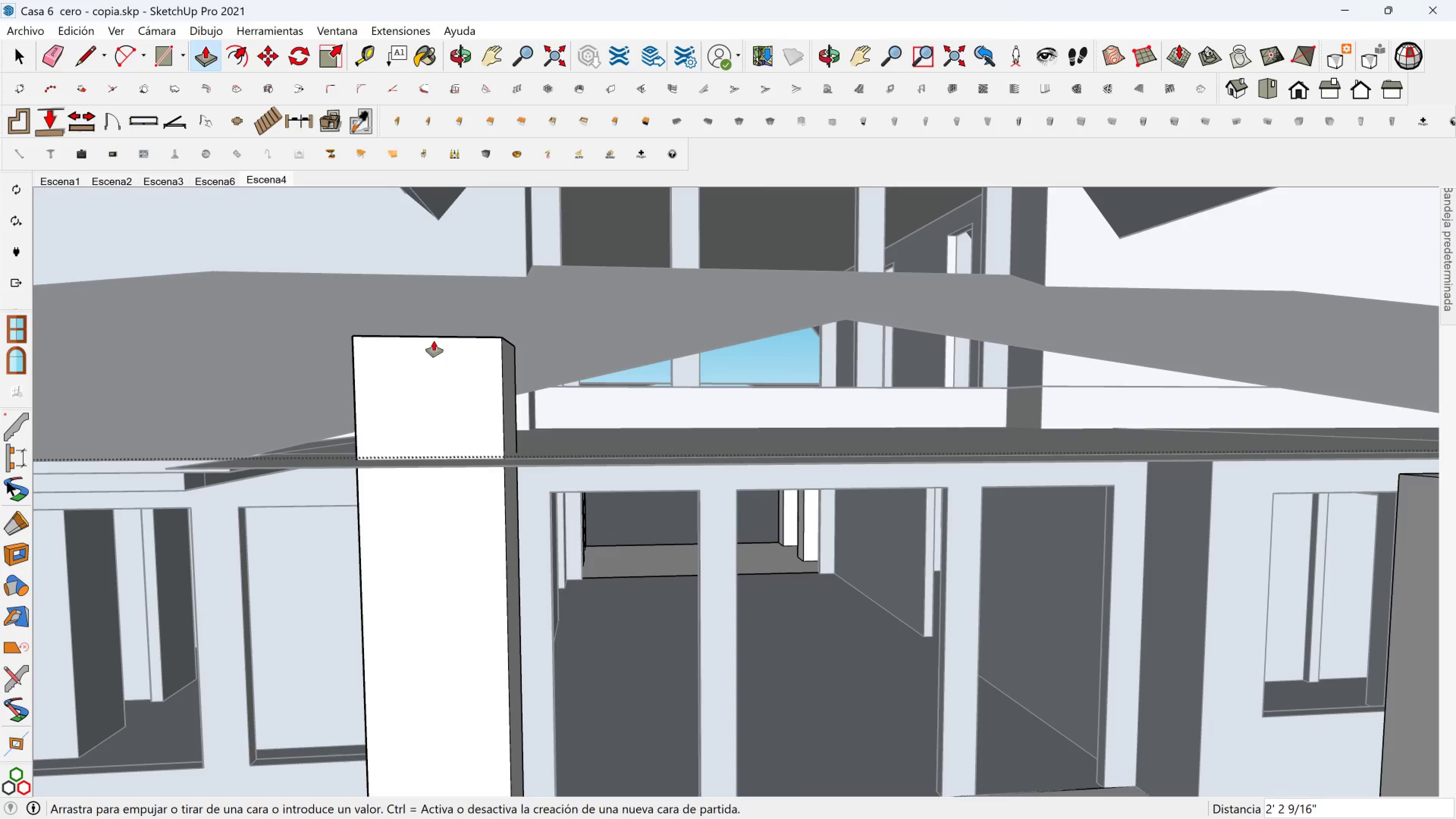 
scroll: coordinate [439, 307], scroll_direction: down, amount: 6.0
 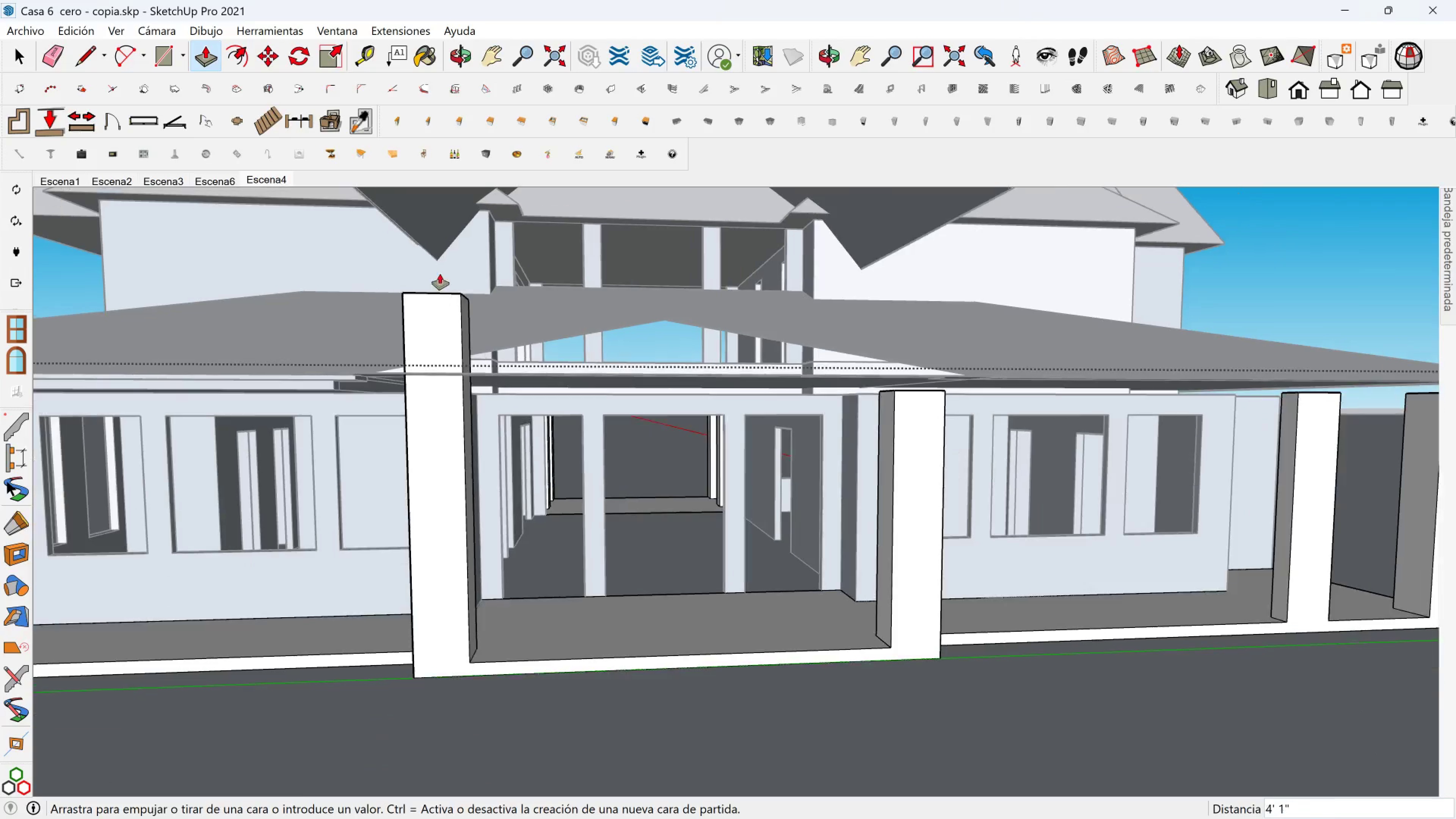 
hold_key(key=ShiftLeft, duration=0.64)
 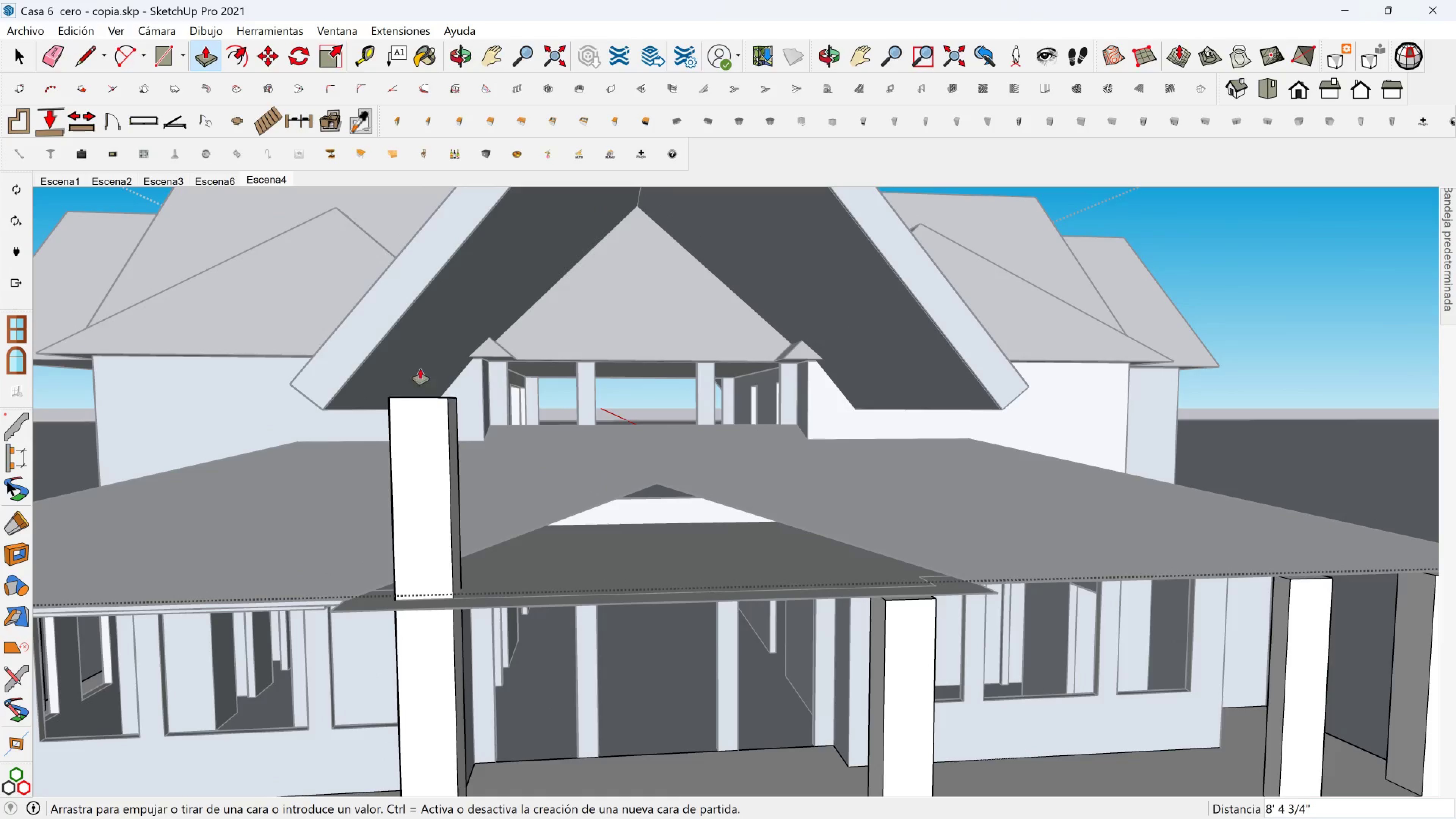 
scroll: coordinate [406, 324], scroll_direction: up, amount: 2.0
 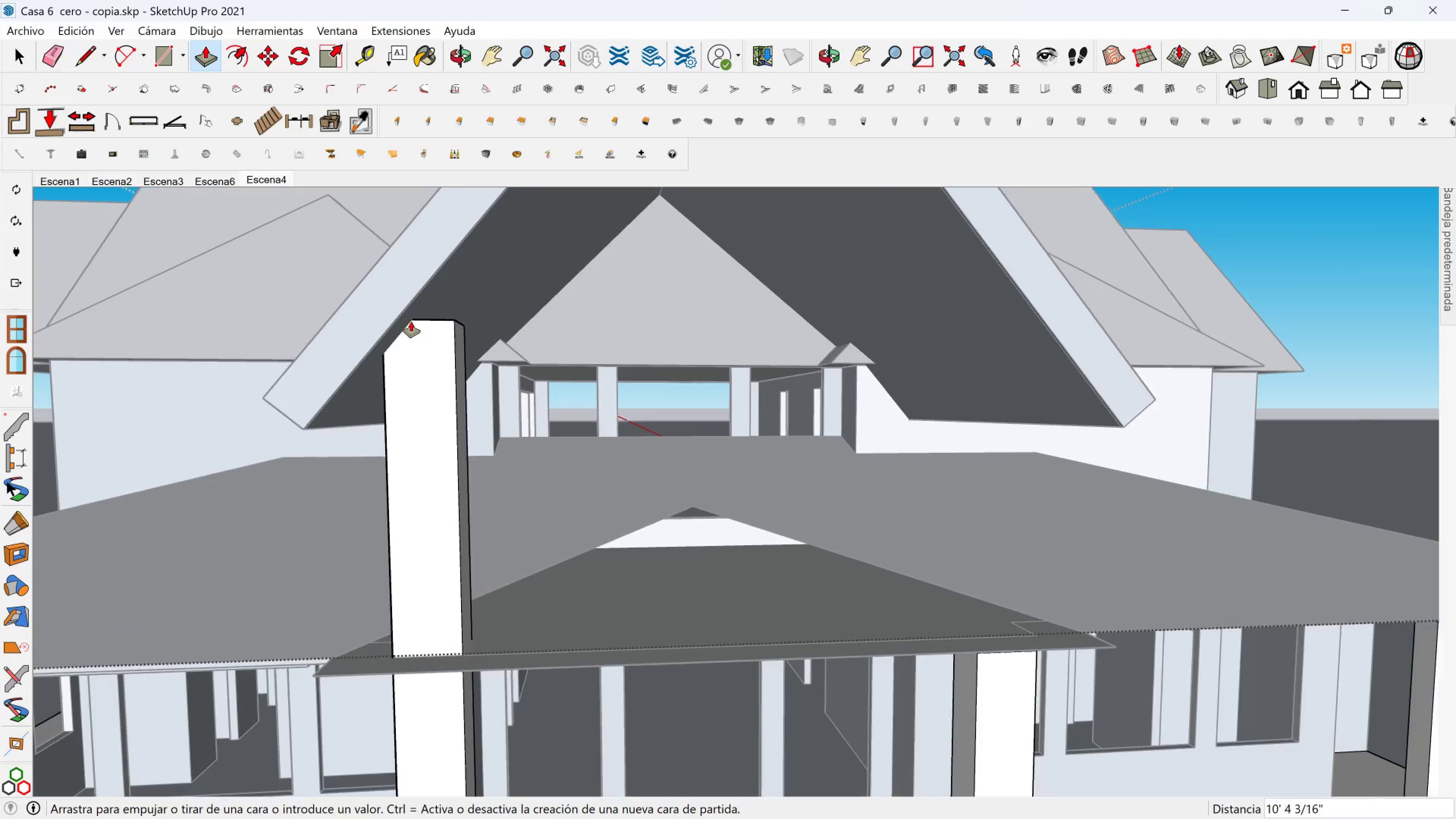 
hold_key(key=ShiftLeft, duration=0.65)
 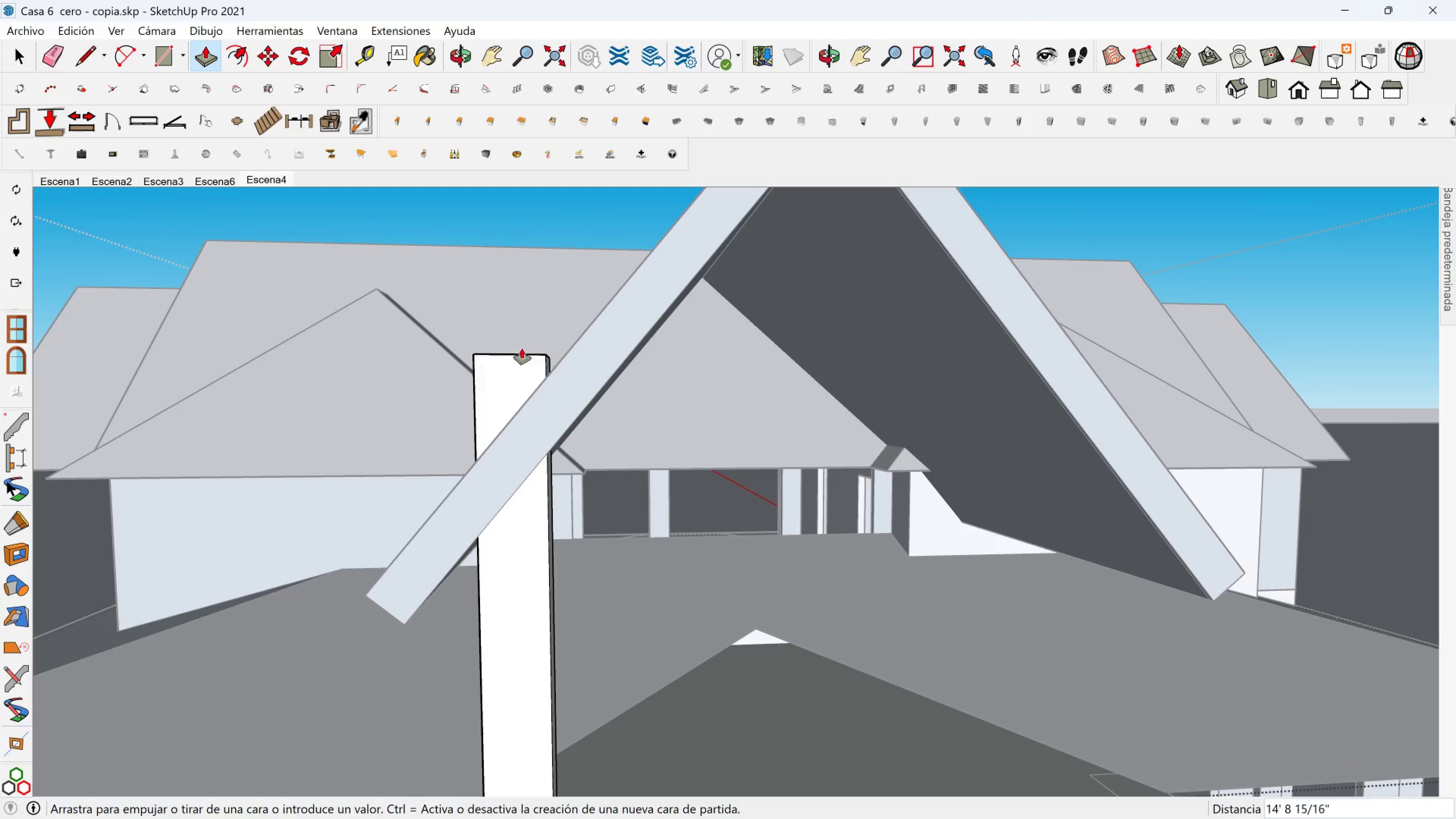 
left_click([522, 345])
 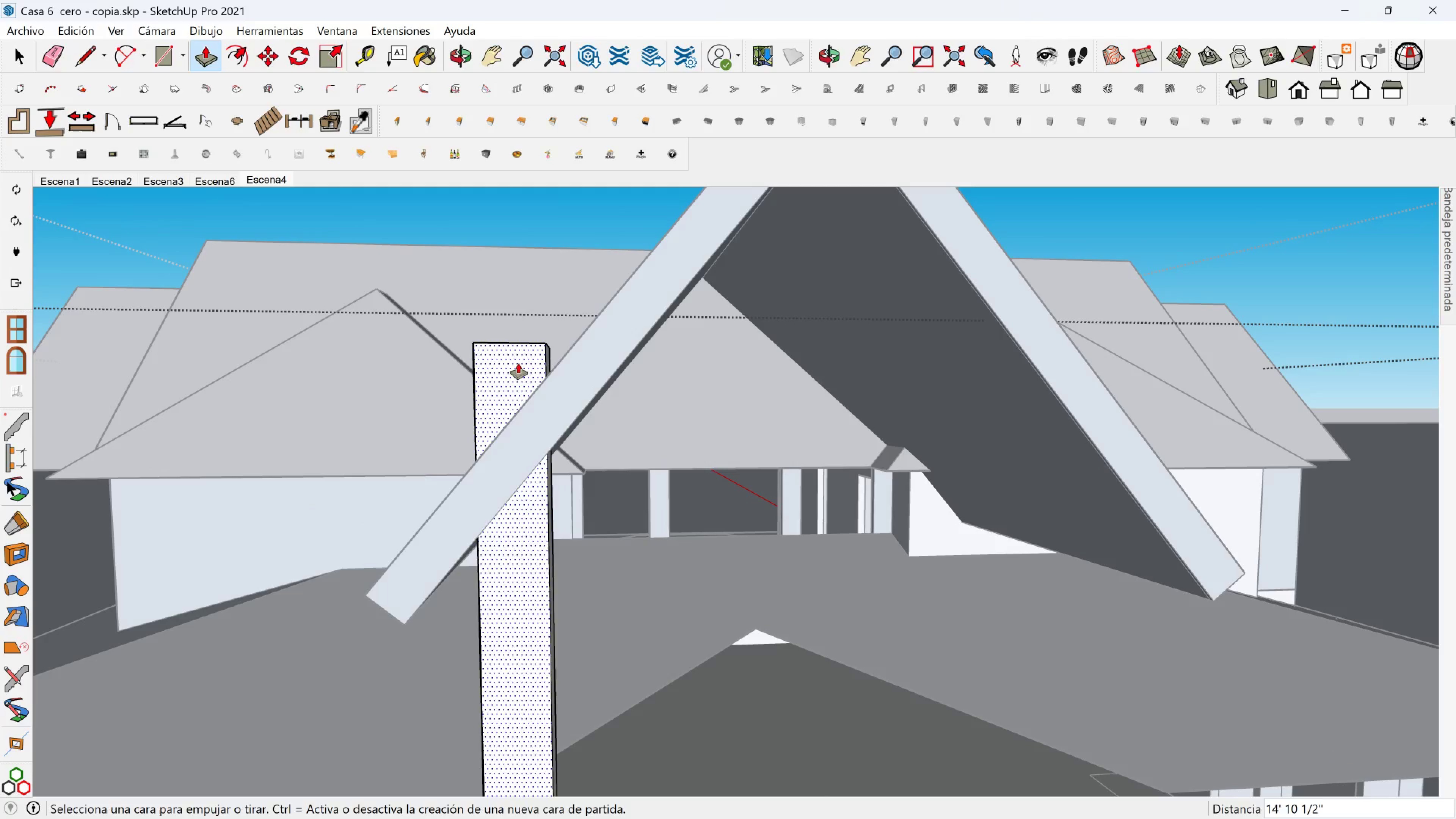 
key(Space)
 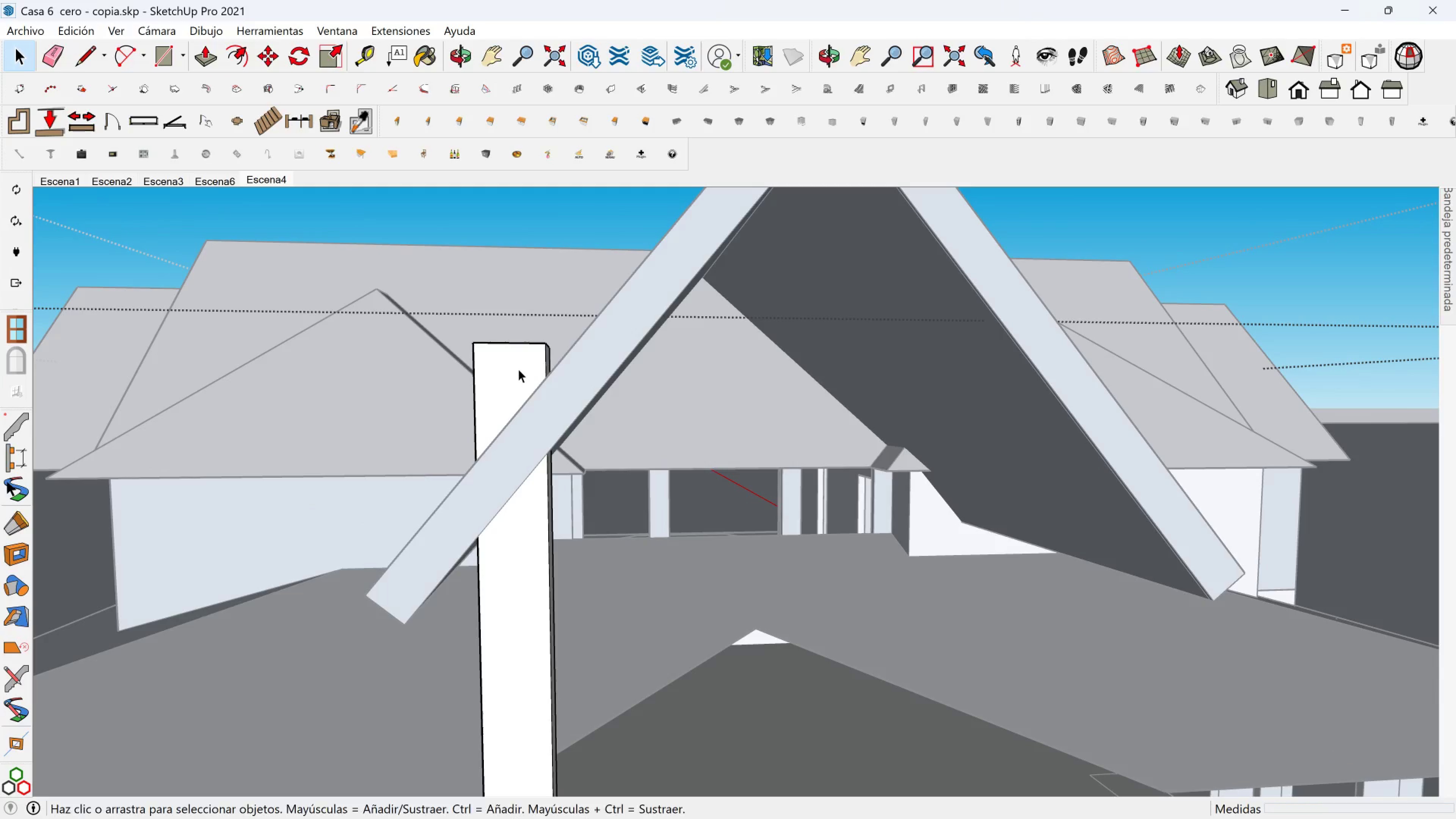 
scroll: coordinate [503, 382], scroll_direction: down, amount: 4.0
 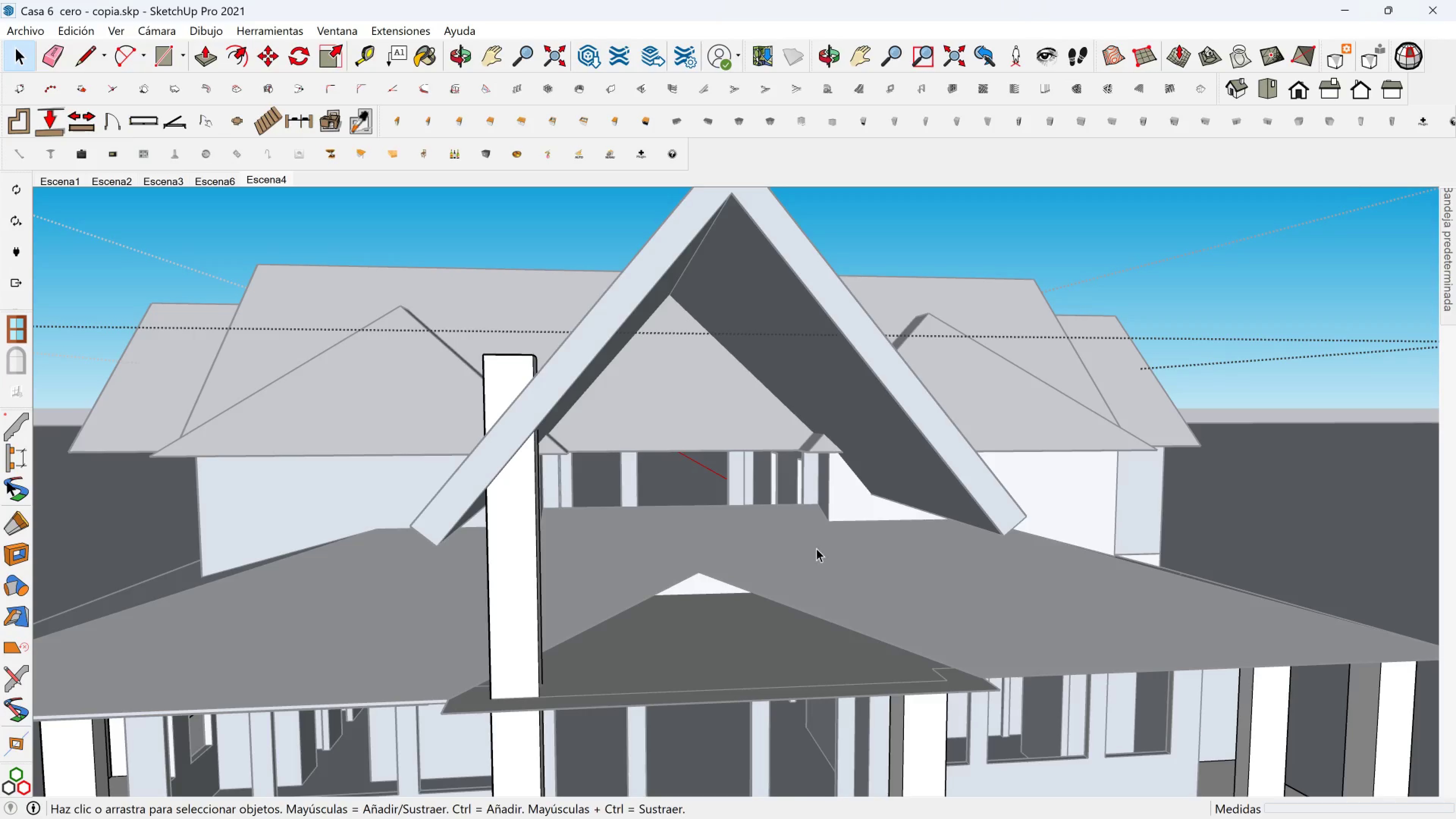 
key(Shift+ShiftLeft)
 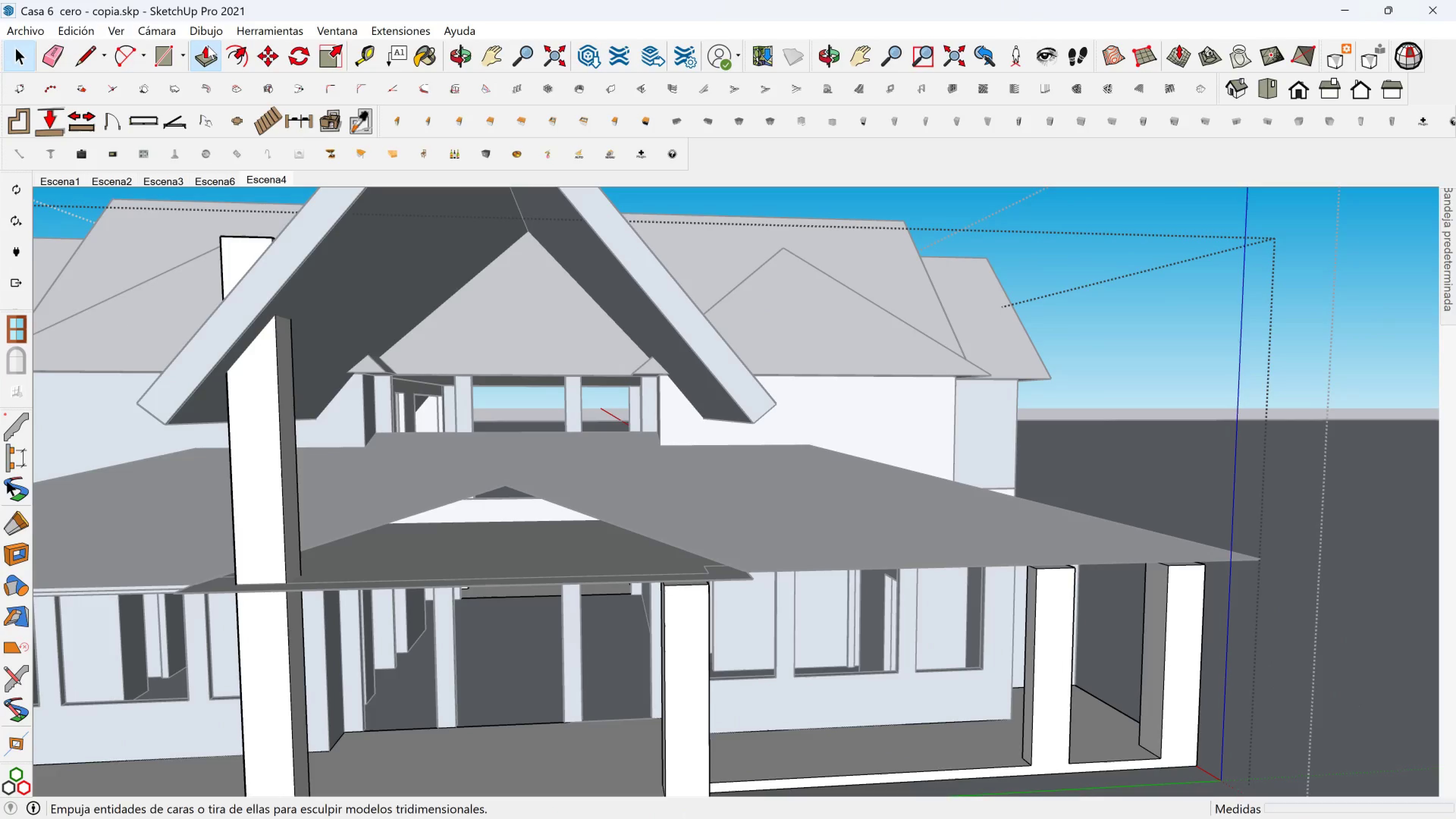 
scroll: coordinate [686, 586], scroll_direction: up, amount: 6.0
 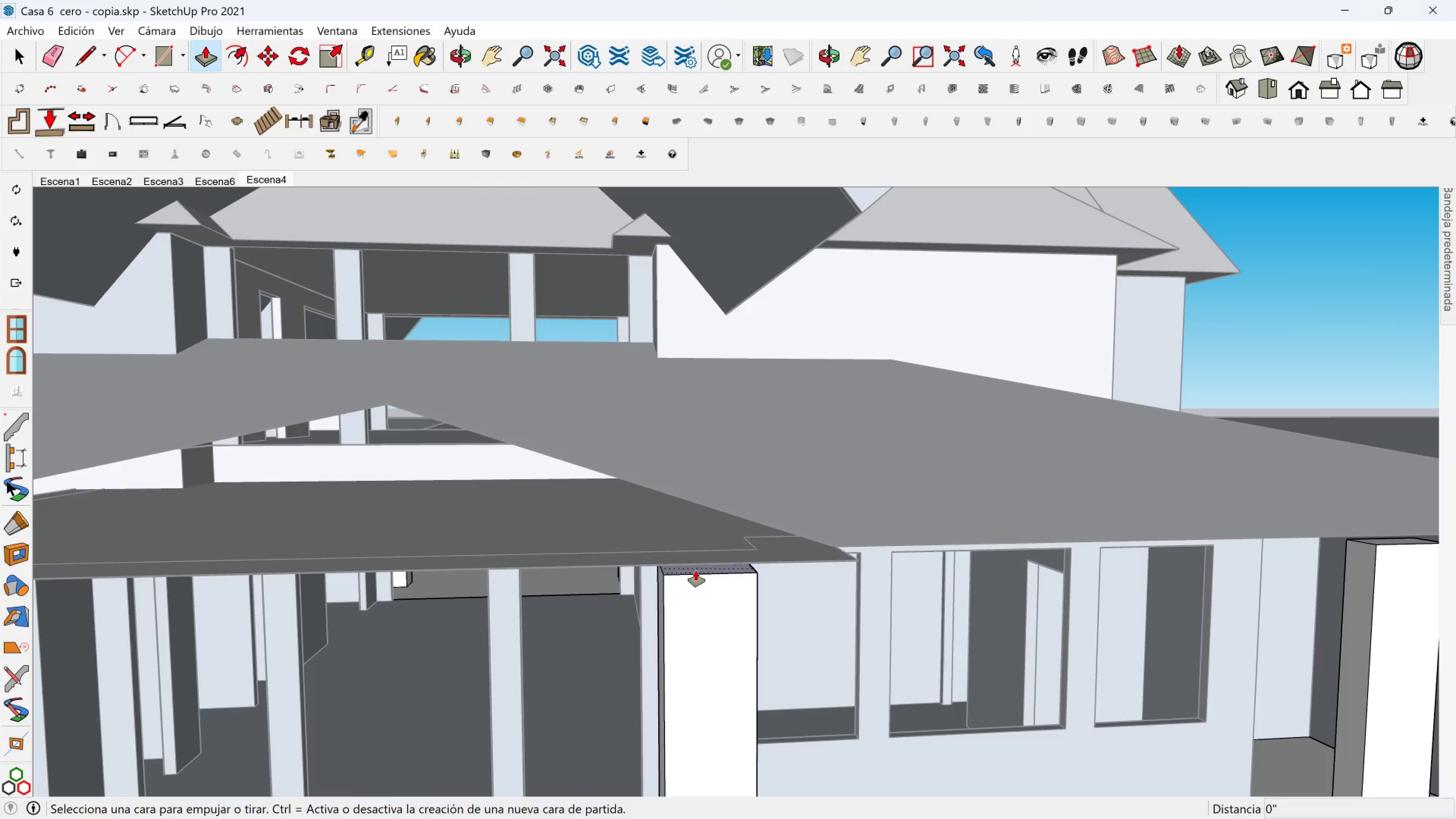 
left_click([696, 571])
 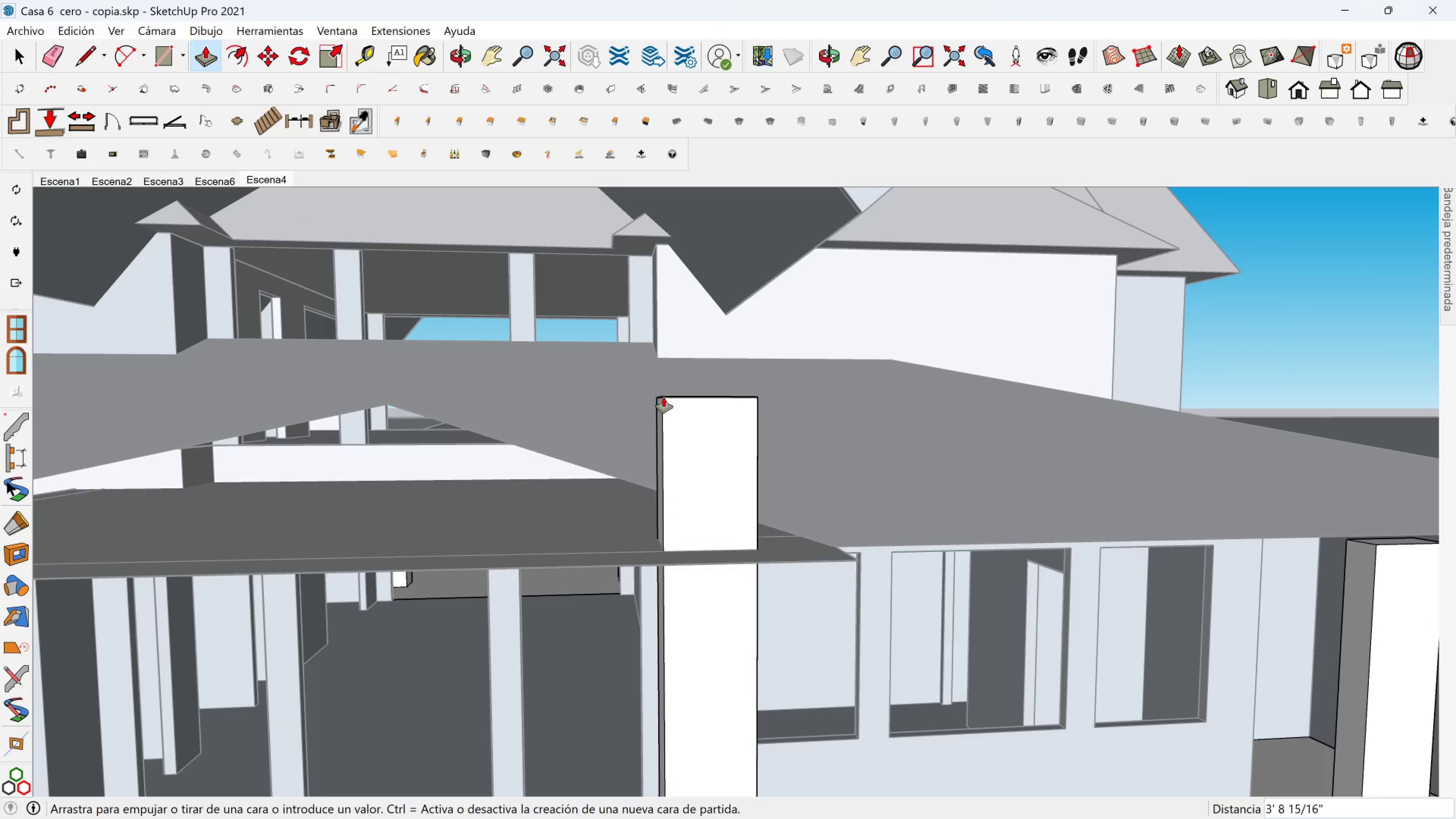 
scroll: coordinate [664, 375], scroll_direction: down, amount: 3.0
 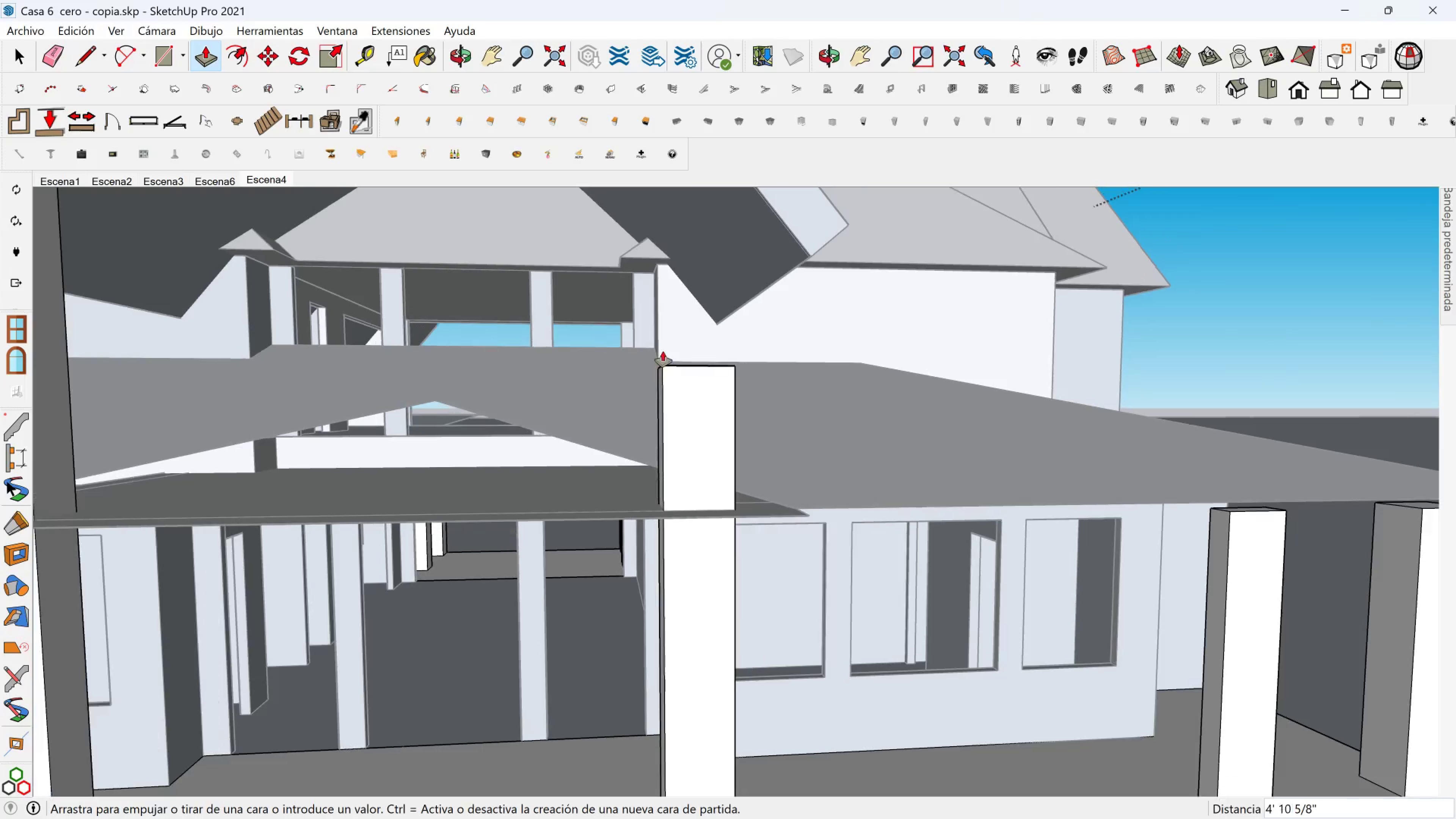 
hold_key(key=ShiftLeft, duration=0.59)
 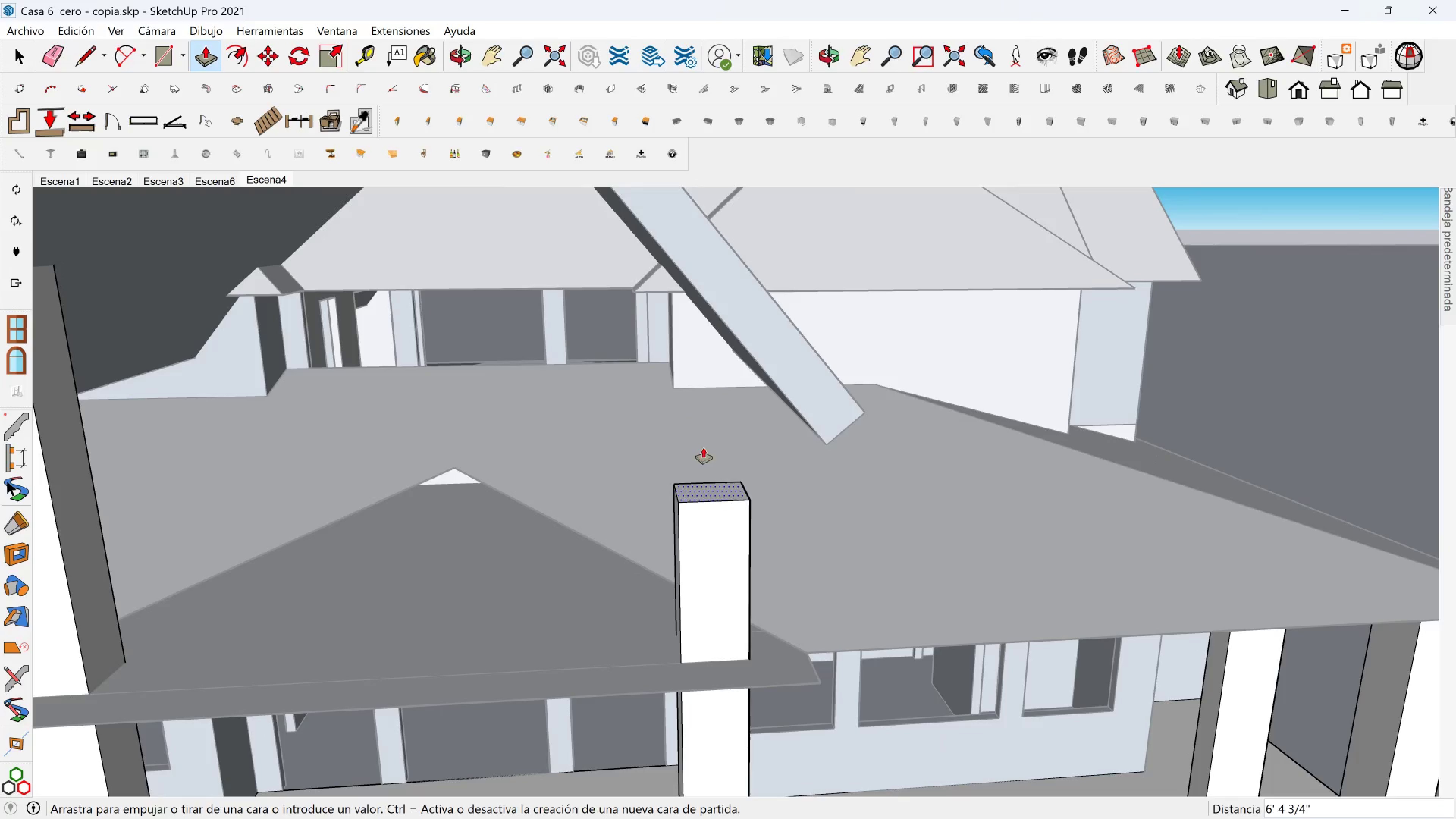 
hold_key(key=ShiftLeft, duration=0.45)
 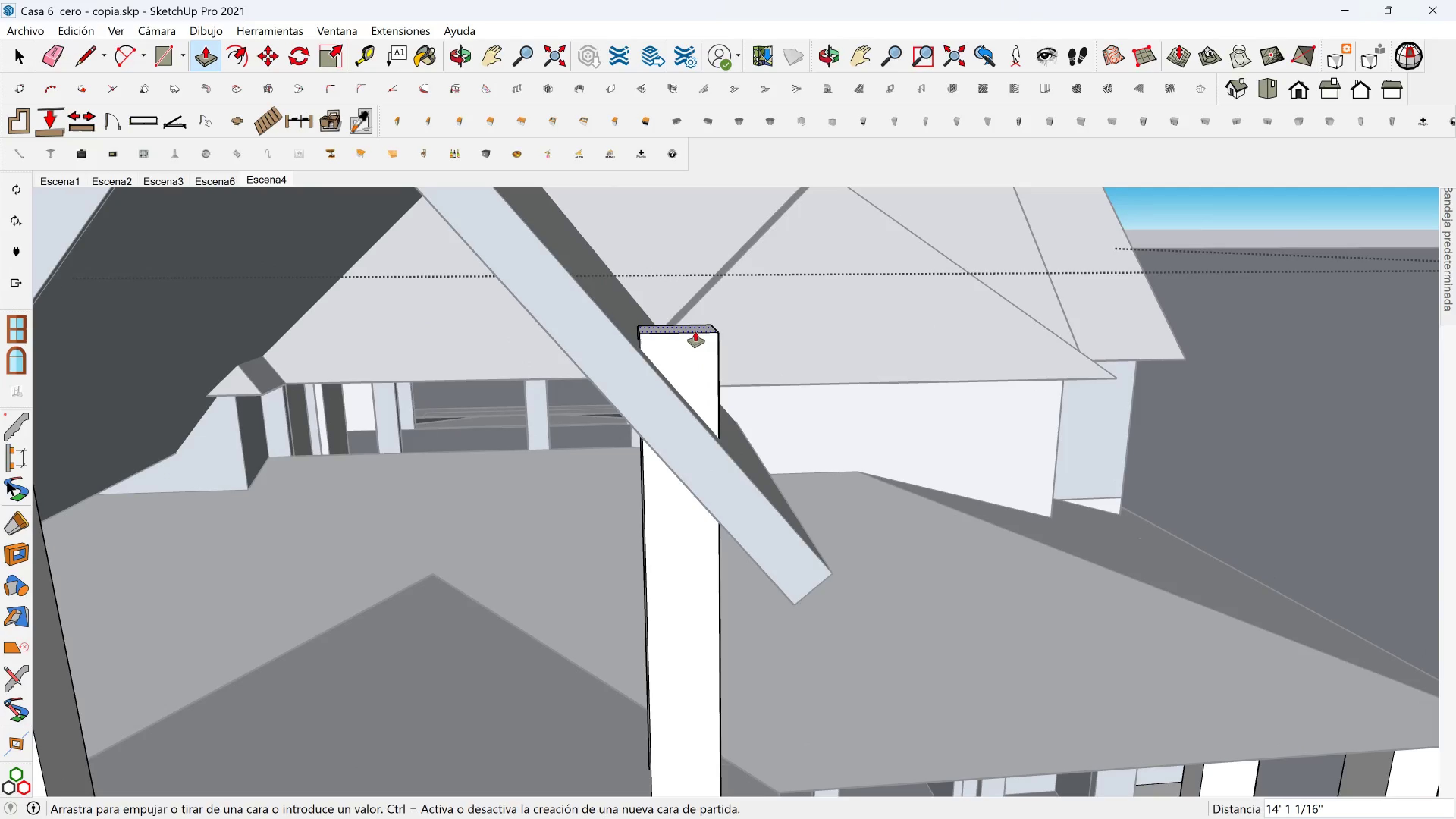 
left_click([695, 331])
 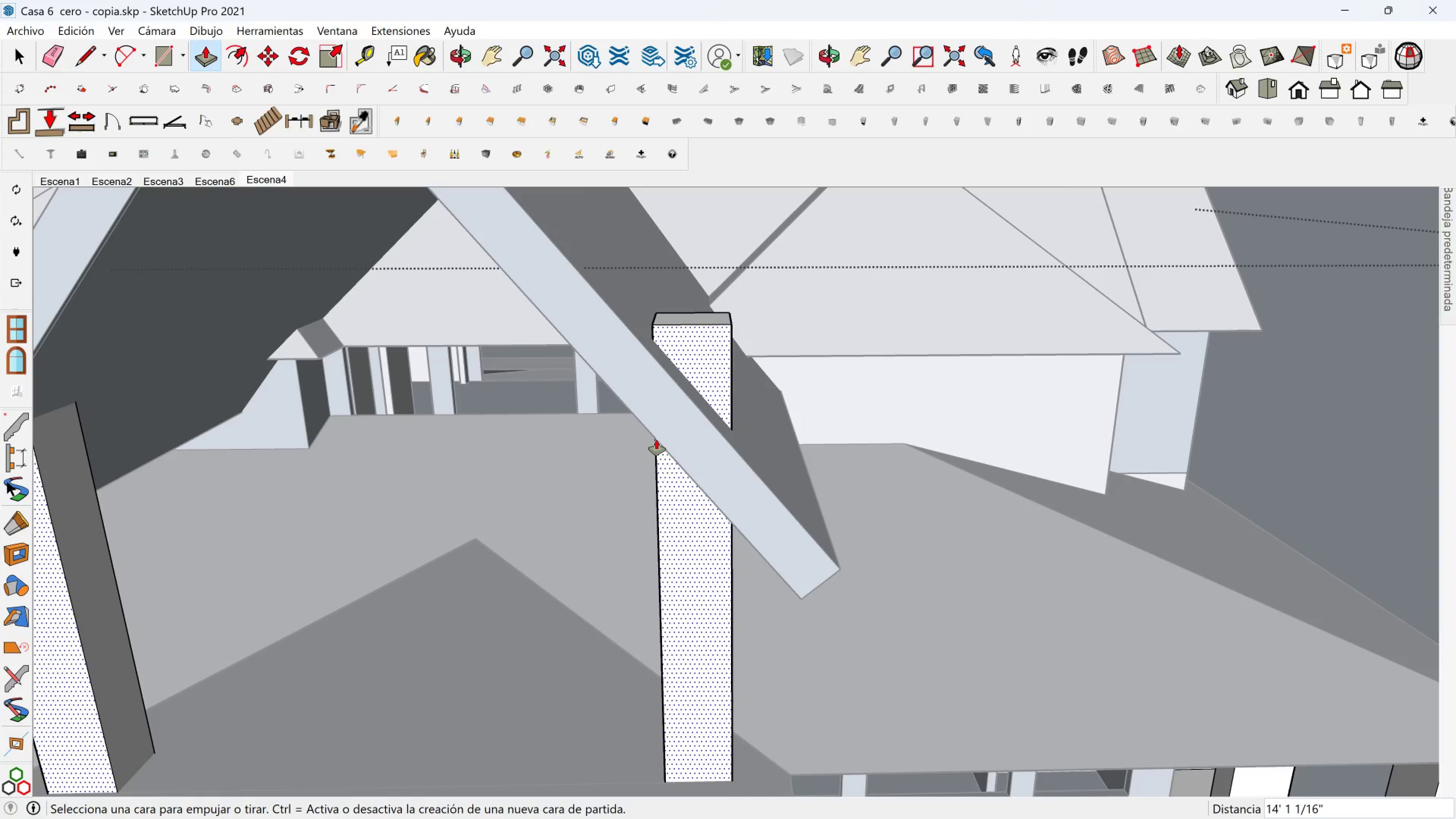 
key(Space)
 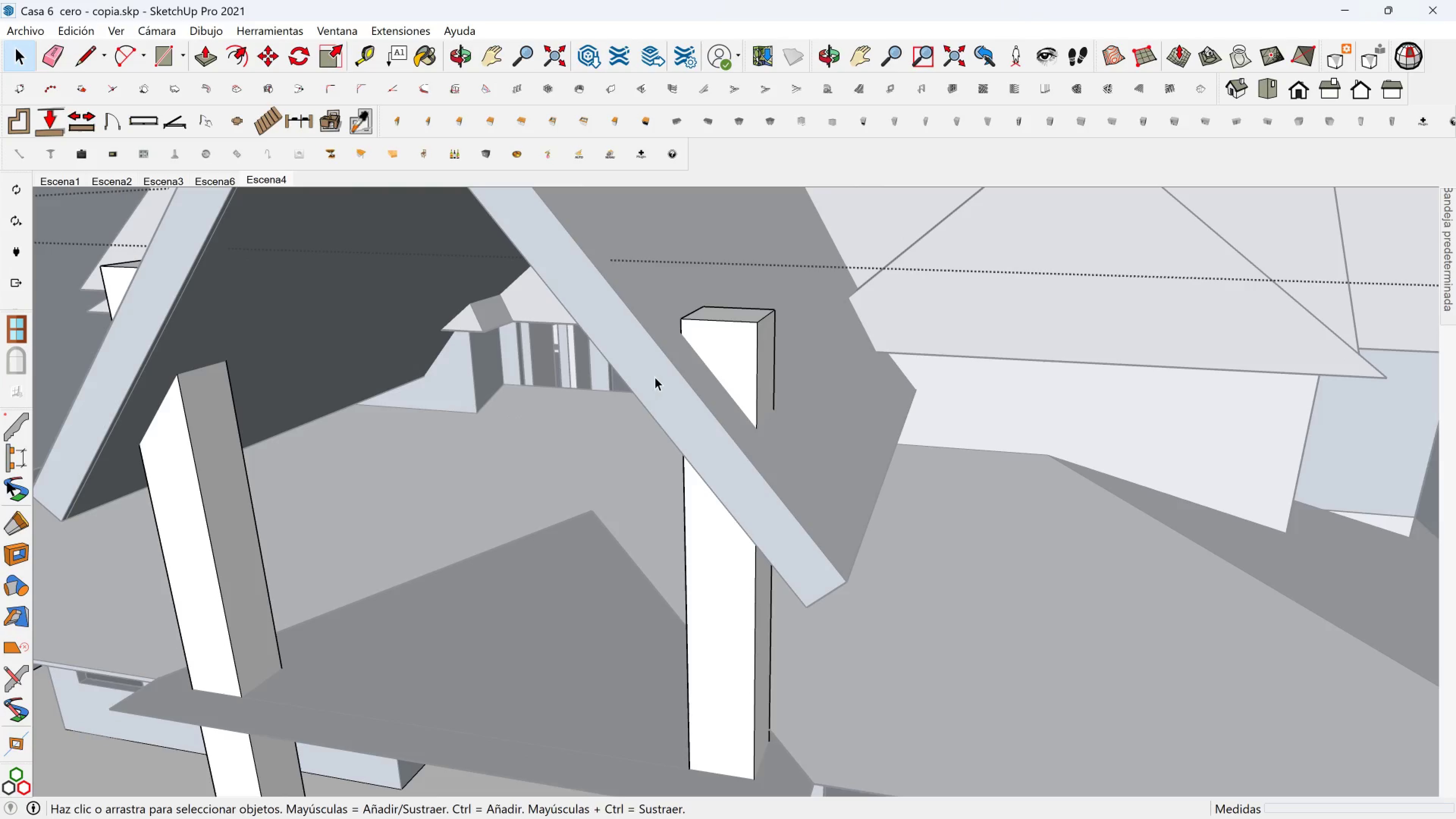 
scroll: coordinate [675, 436], scroll_direction: down, amount: 4.0
 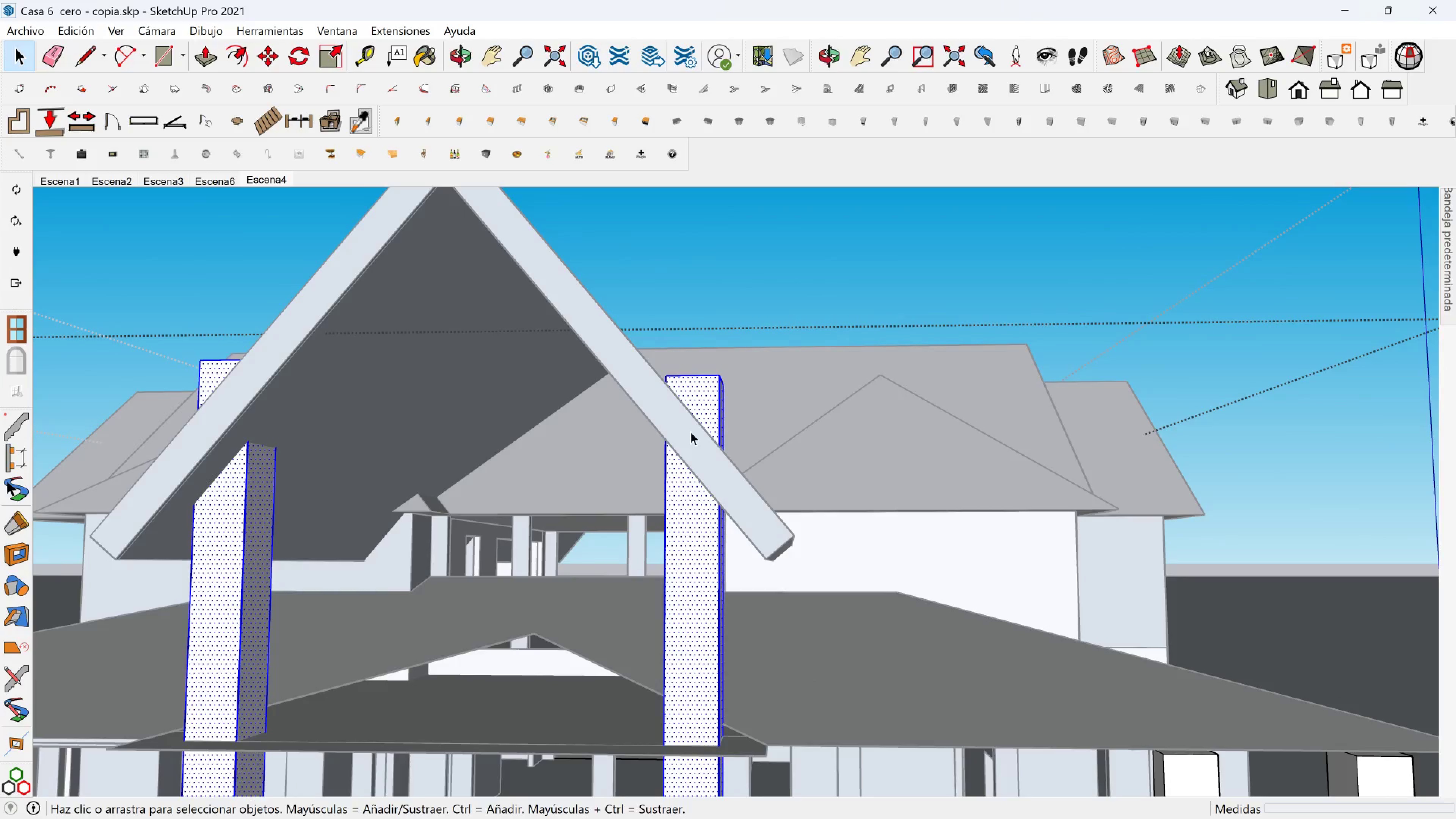 
right_click([697, 402])
 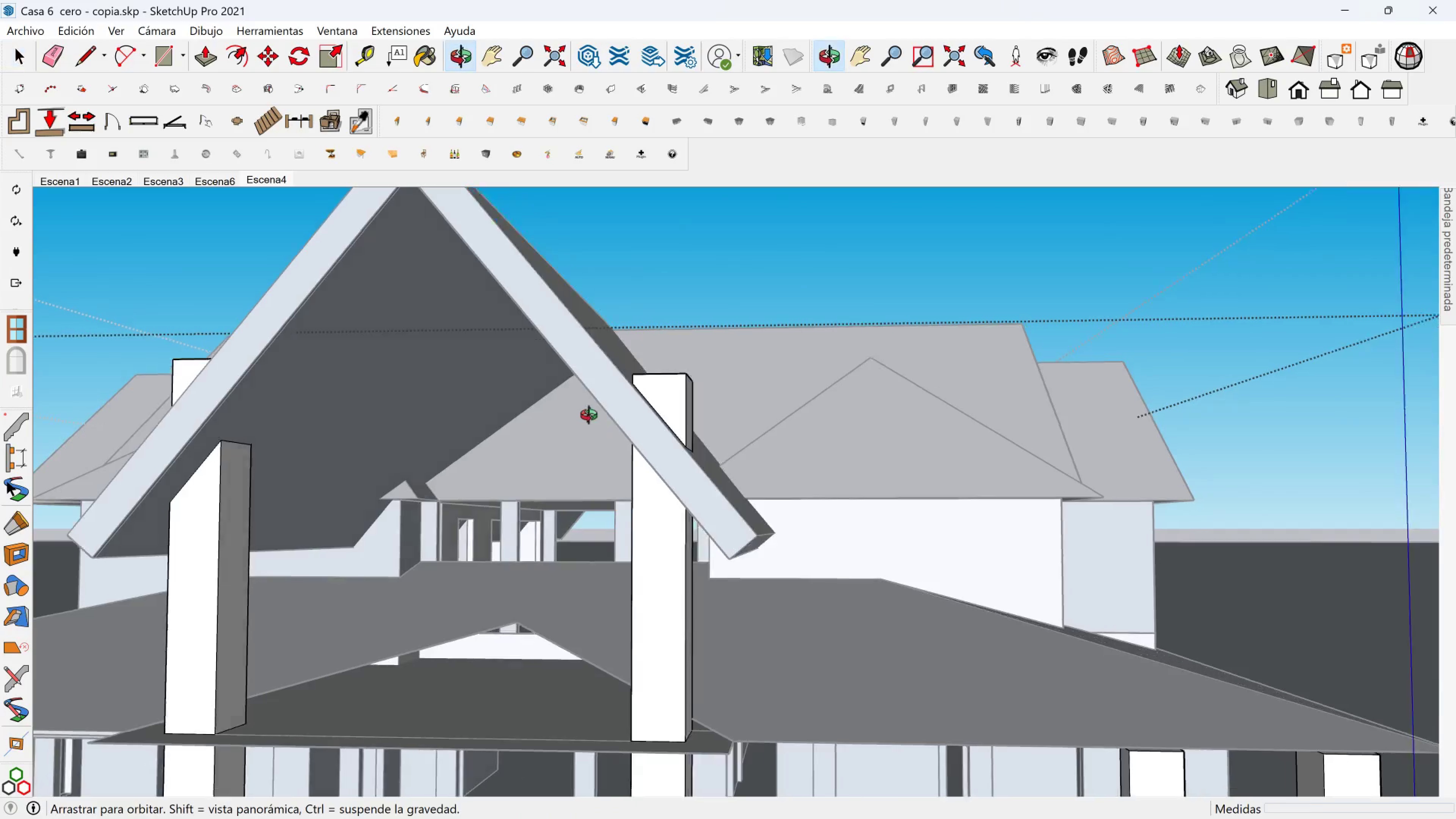 
hold_key(key=ShiftLeft, duration=0.55)
 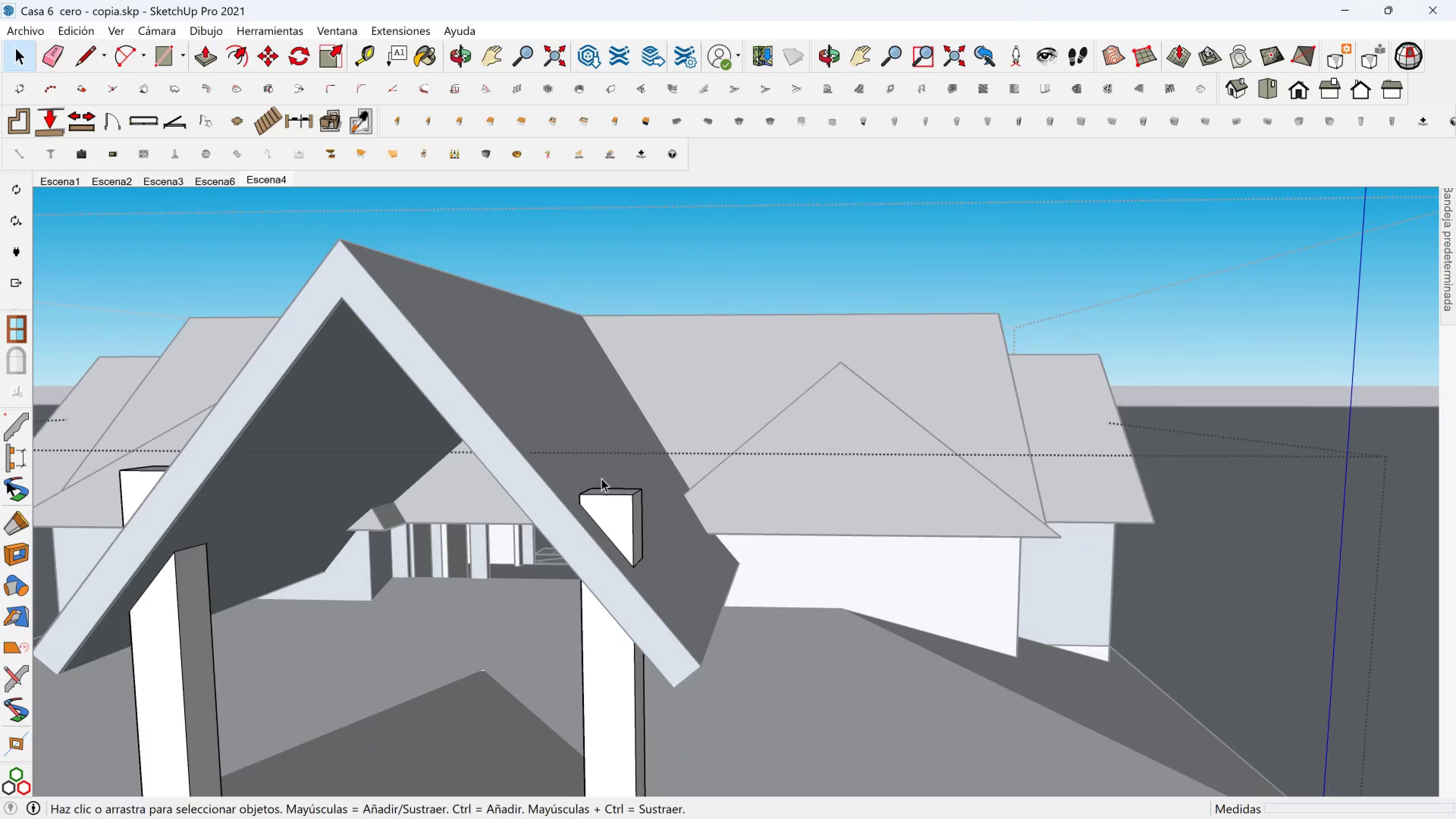 
scroll: coordinate [608, 491], scroll_direction: up, amount: 3.0
 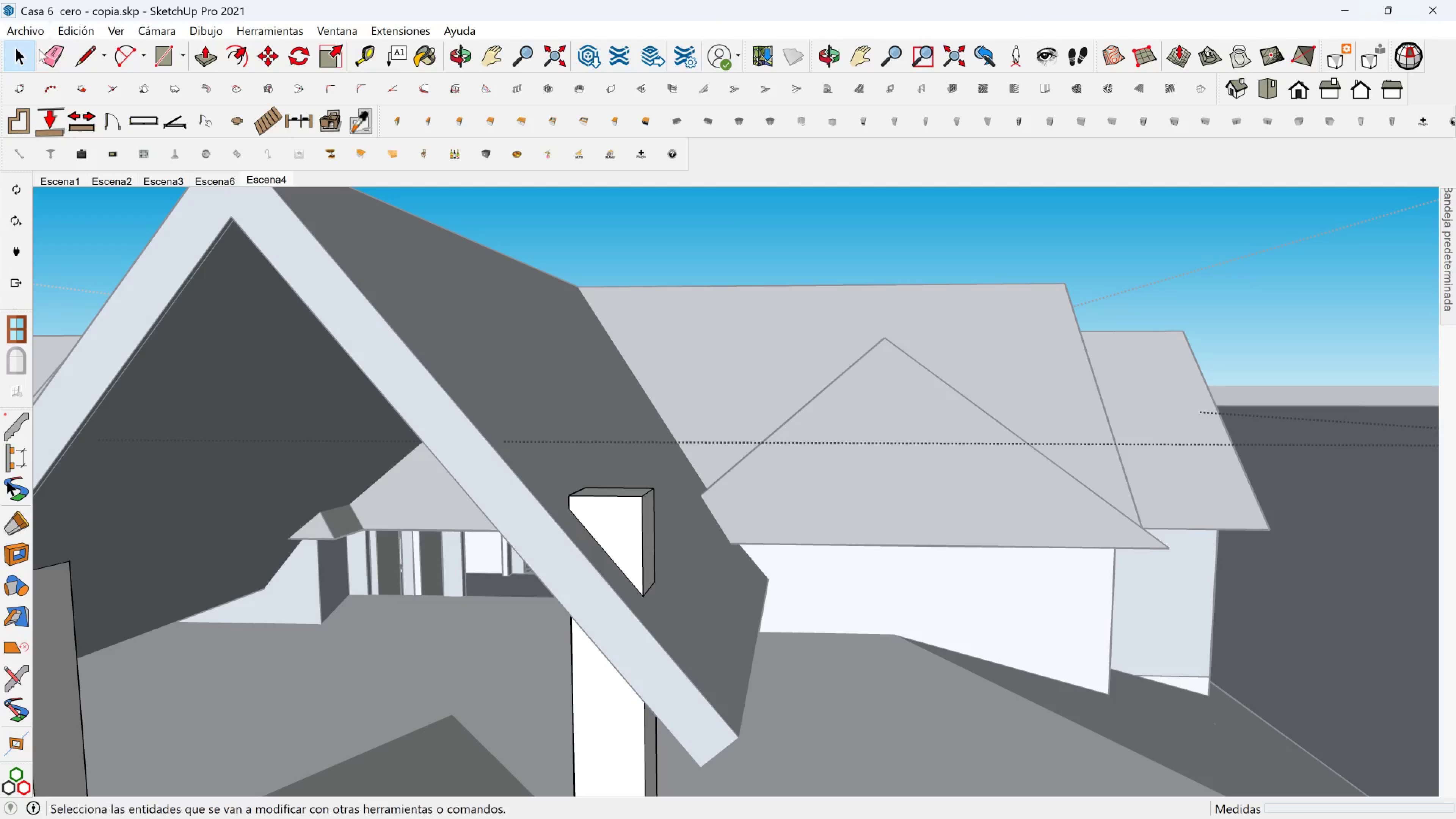 
left_click([56, 50])
 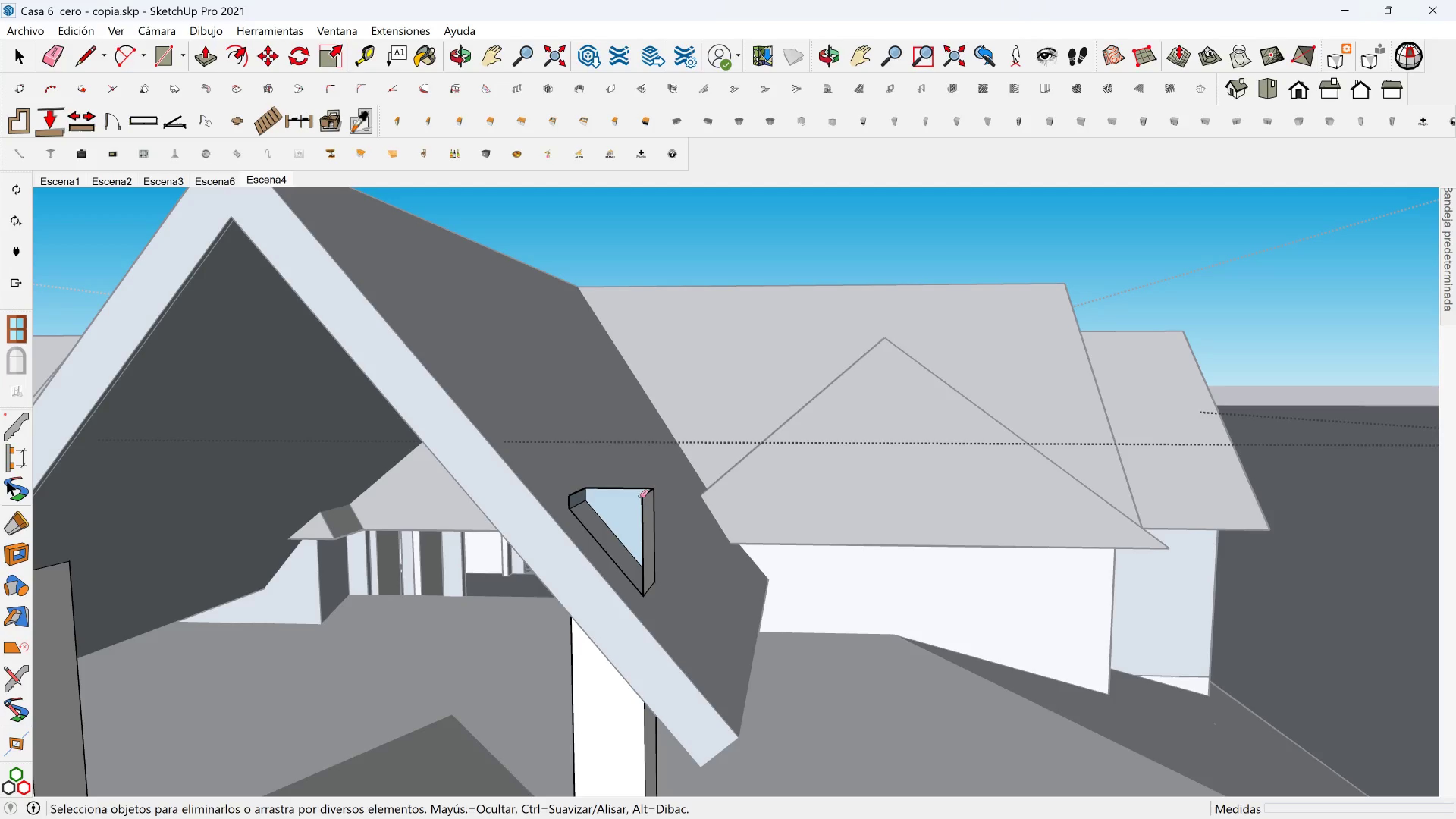 
double_click([650, 496])
 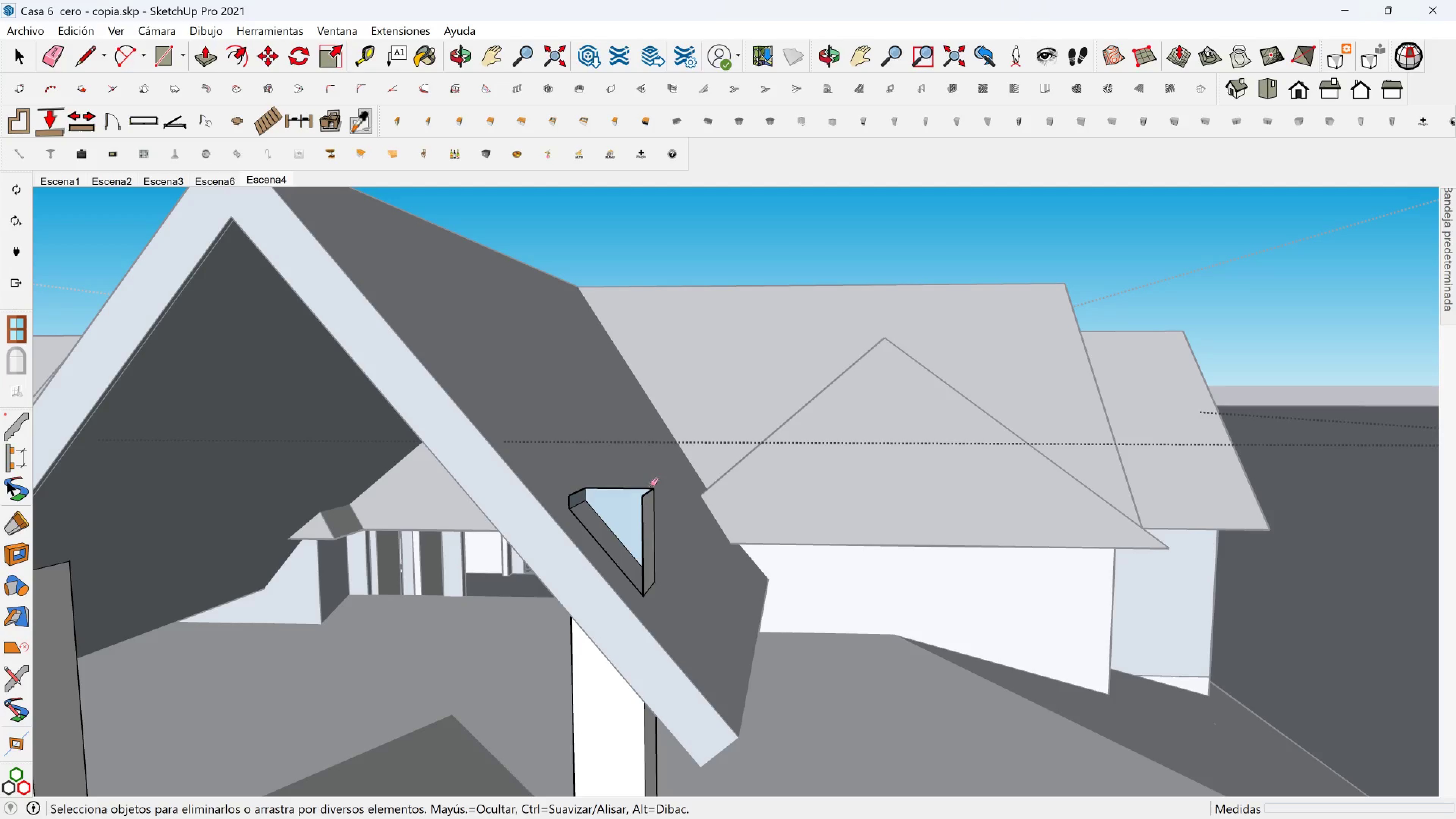 
left_click_drag(start_coordinate=[650, 485], to_coordinate=[661, 499])
 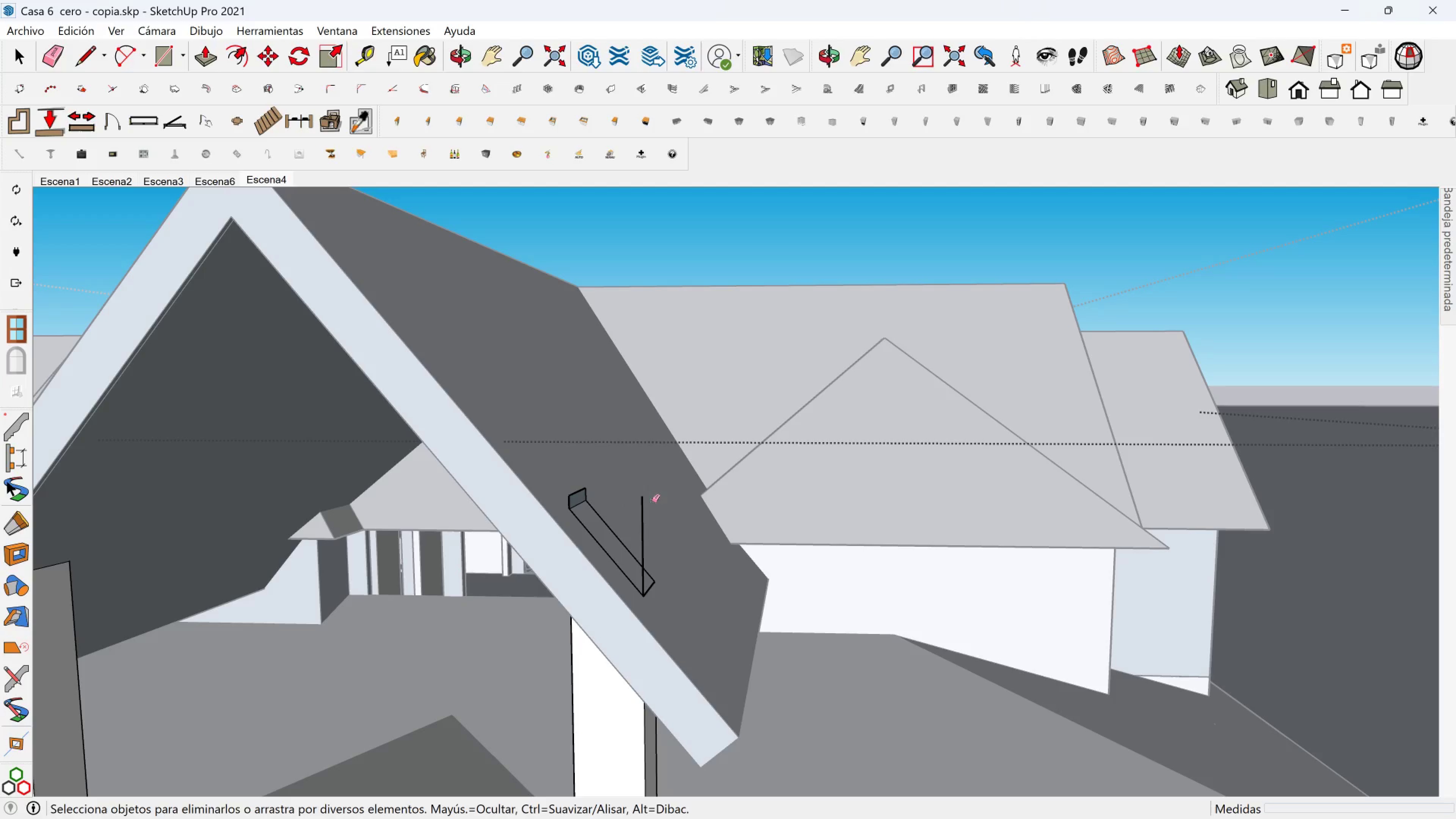 
left_click_drag(start_coordinate=[654, 500], to_coordinate=[642, 502])
 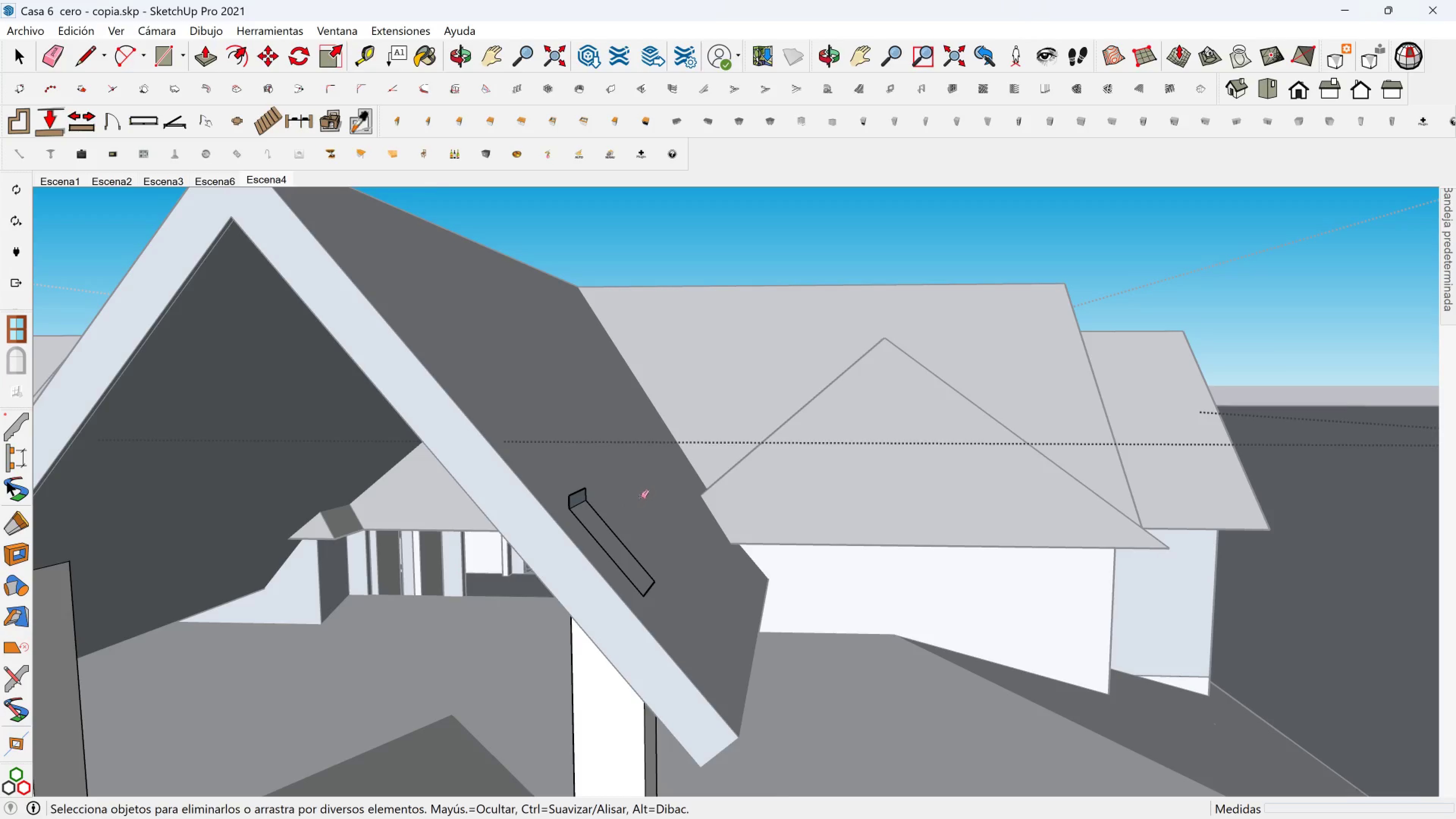 
scroll: coordinate [587, 506], scroll_direction: up, amount: 5.0
 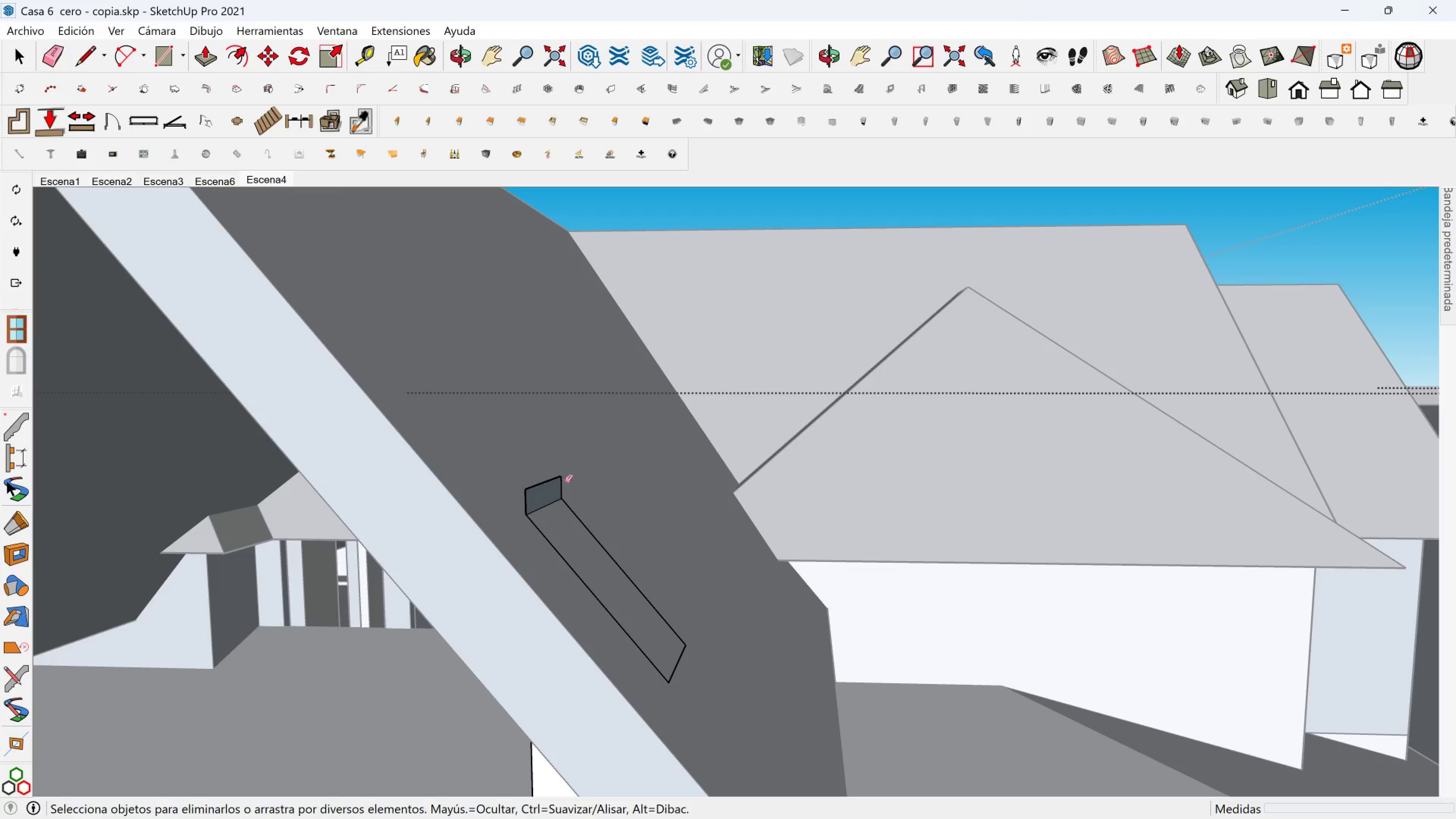 
left_click_drag(start_coordinate=[565, 480], to_coordinate=[557, 476])
 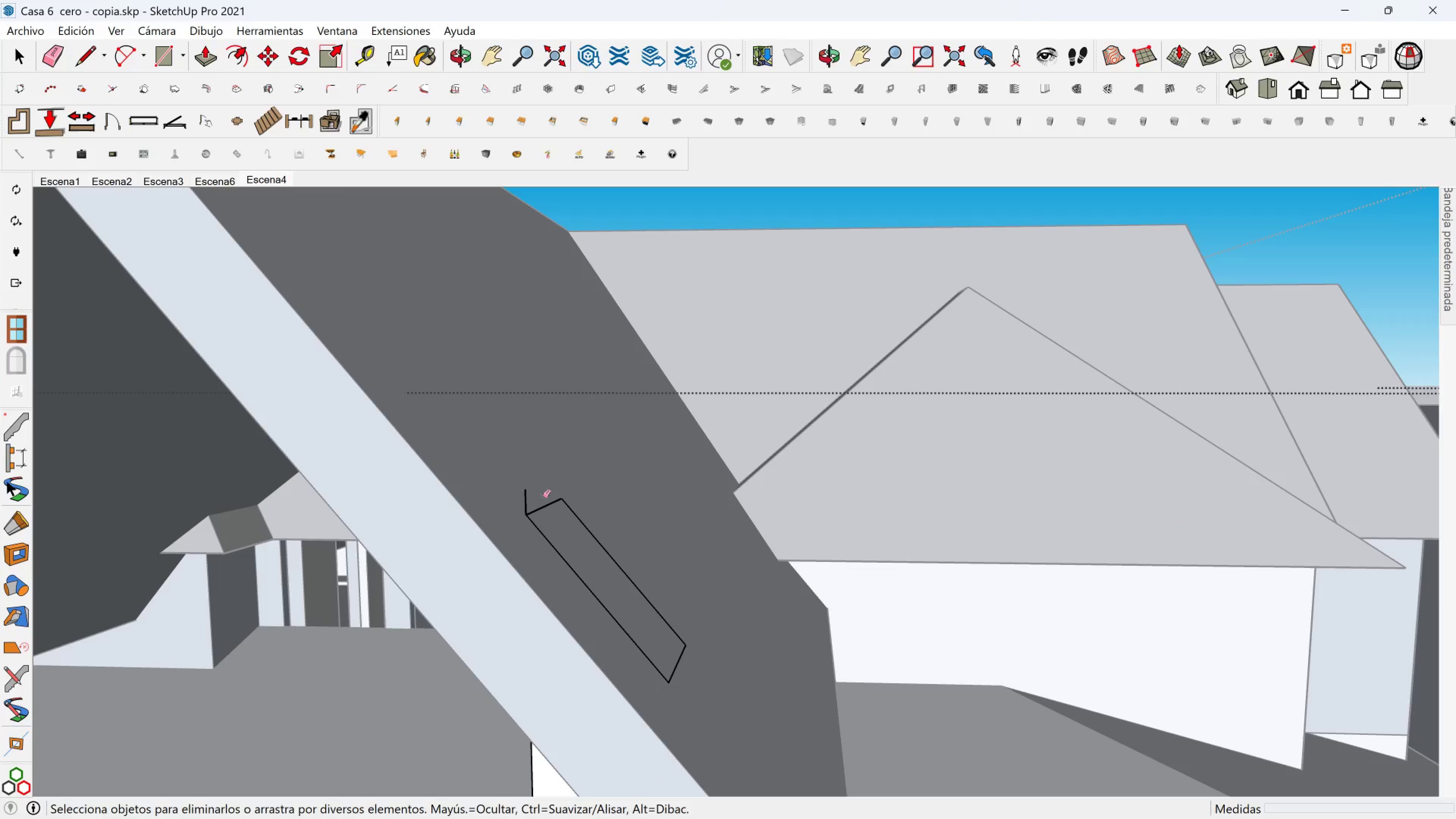 
left_click_drag(start_coordinate=[530, 496], to_coordinate=[519, 496])
 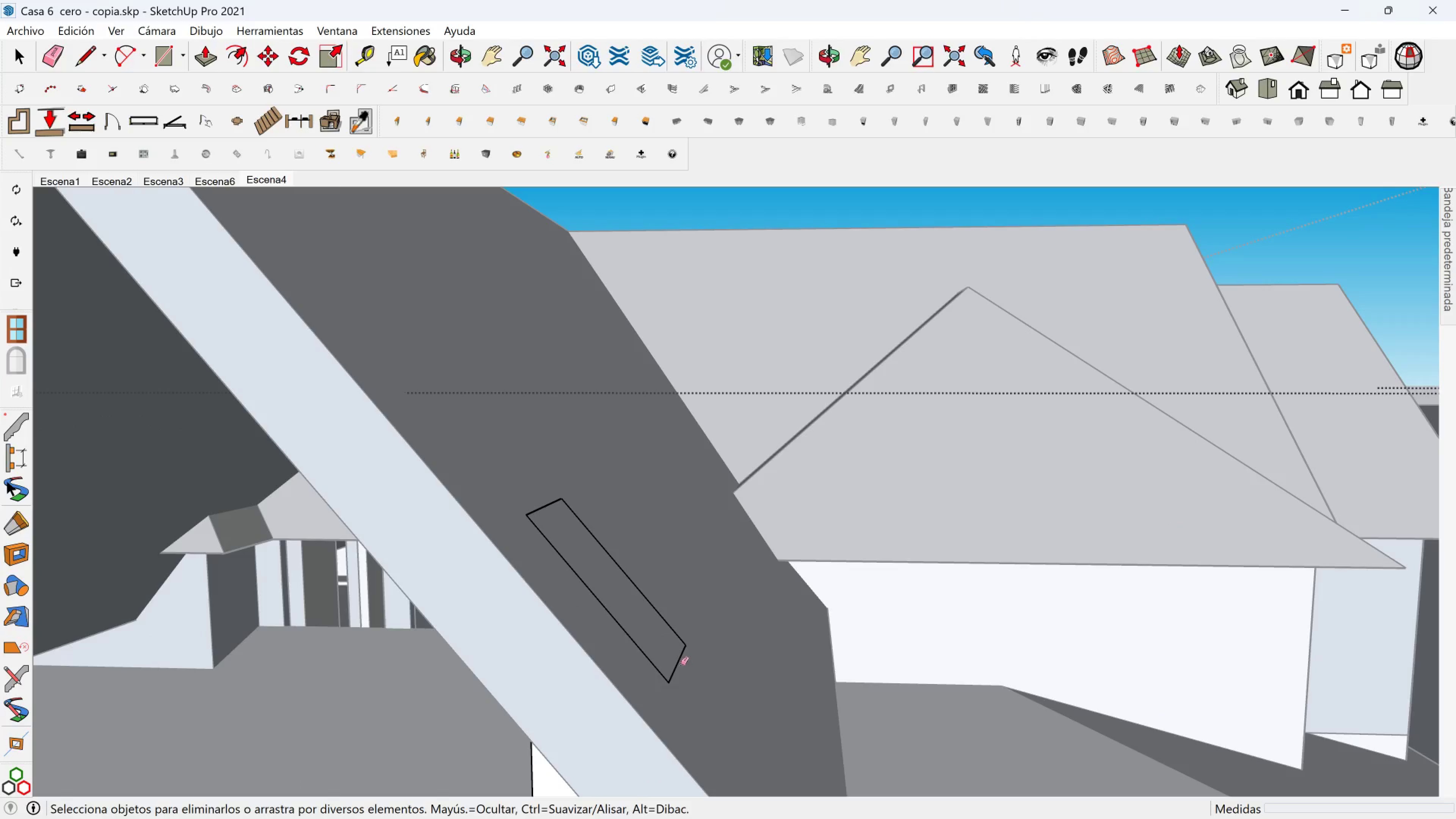 
left_click([677, 661])
 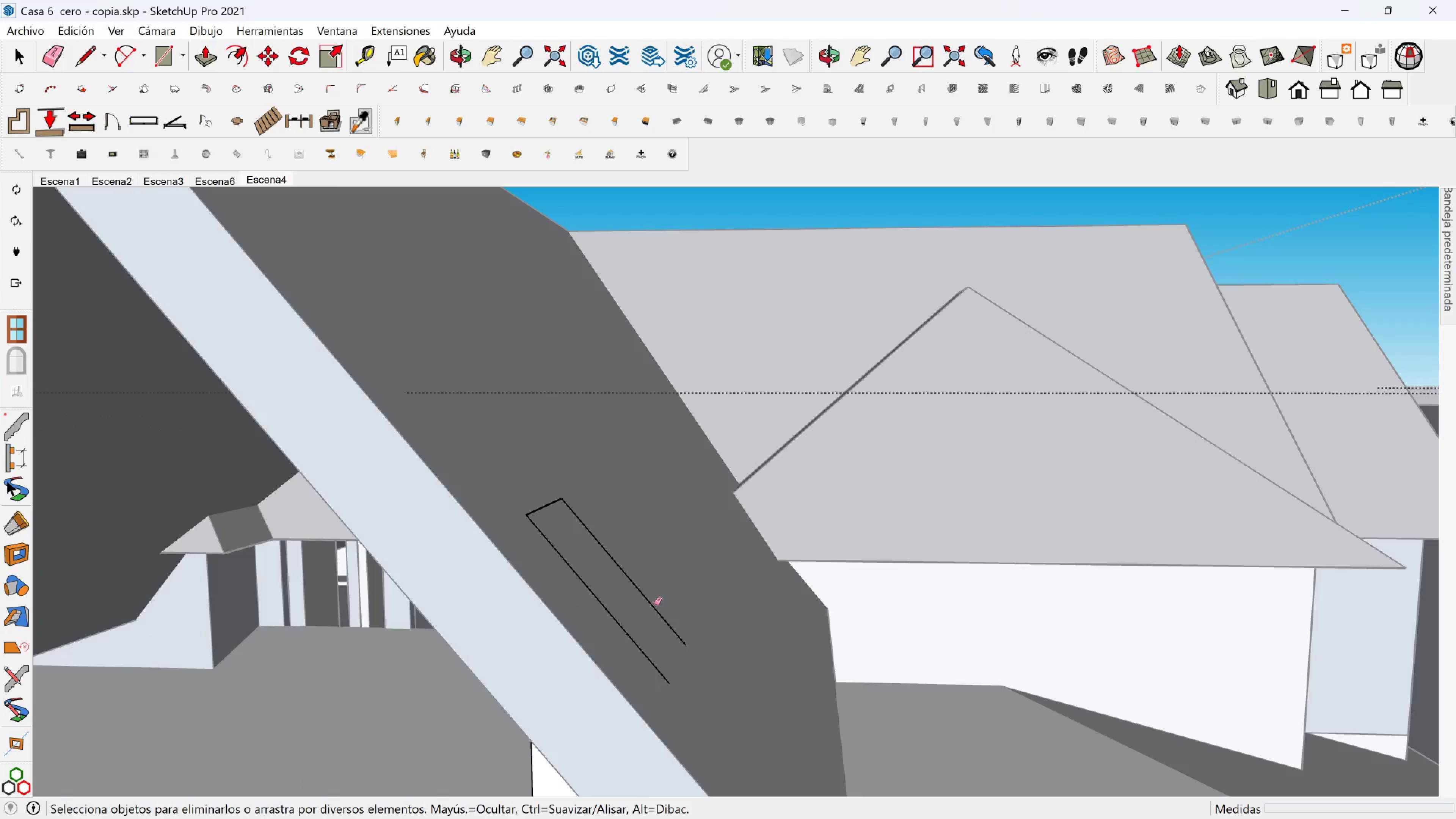 
left_click([654, 604])
 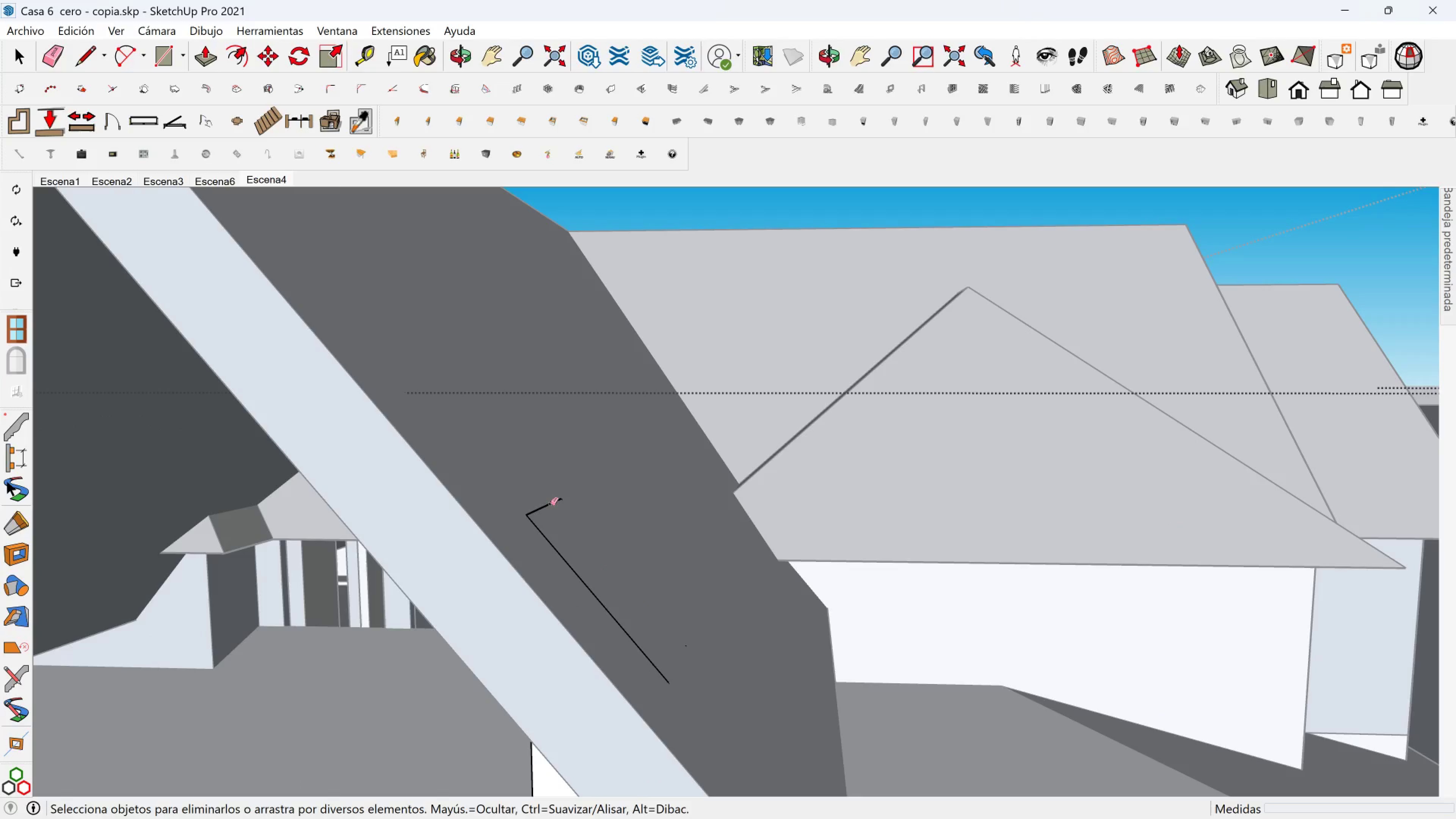 
left_click([551, 504])
 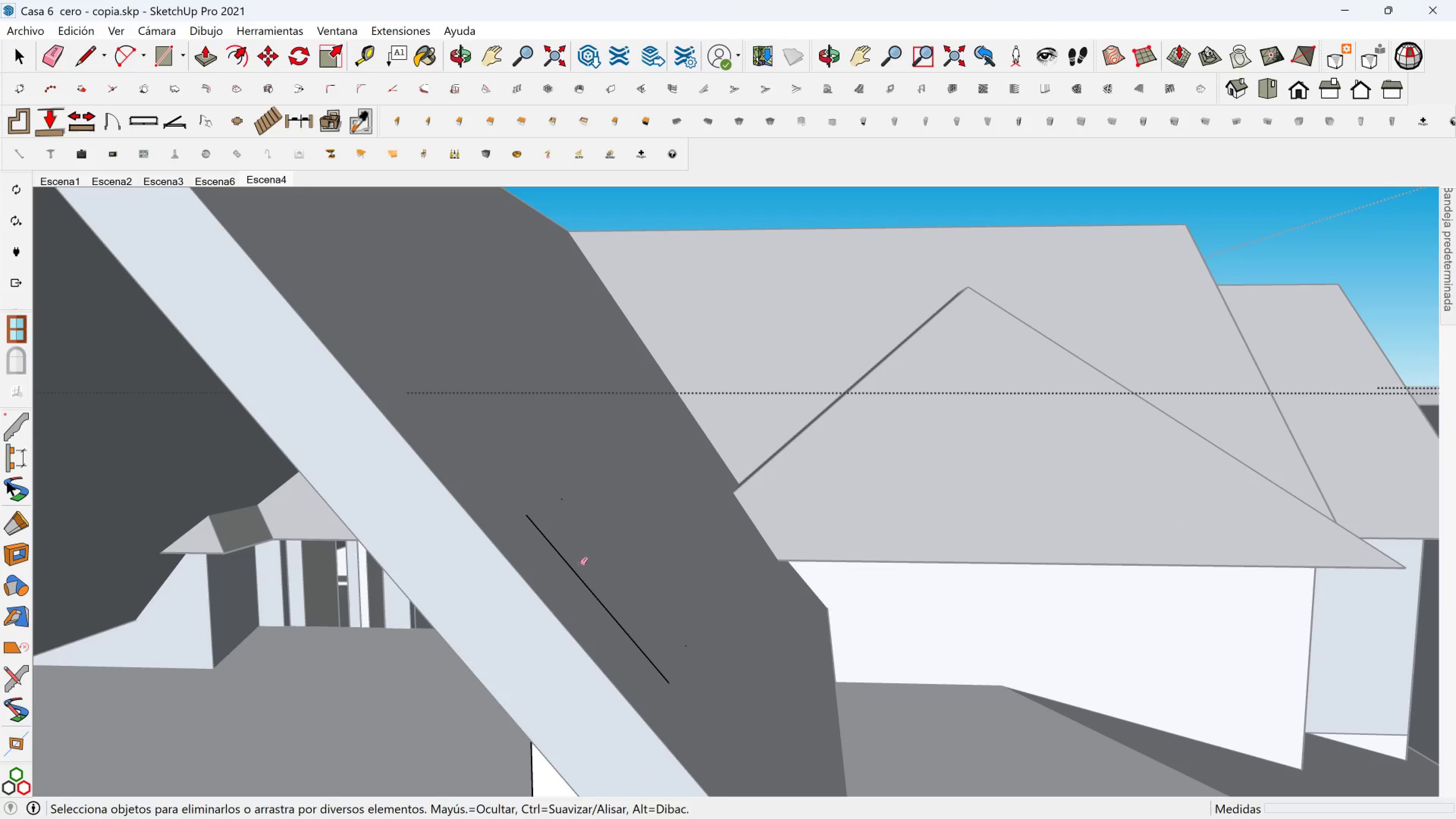 
double_click([579, 565])
 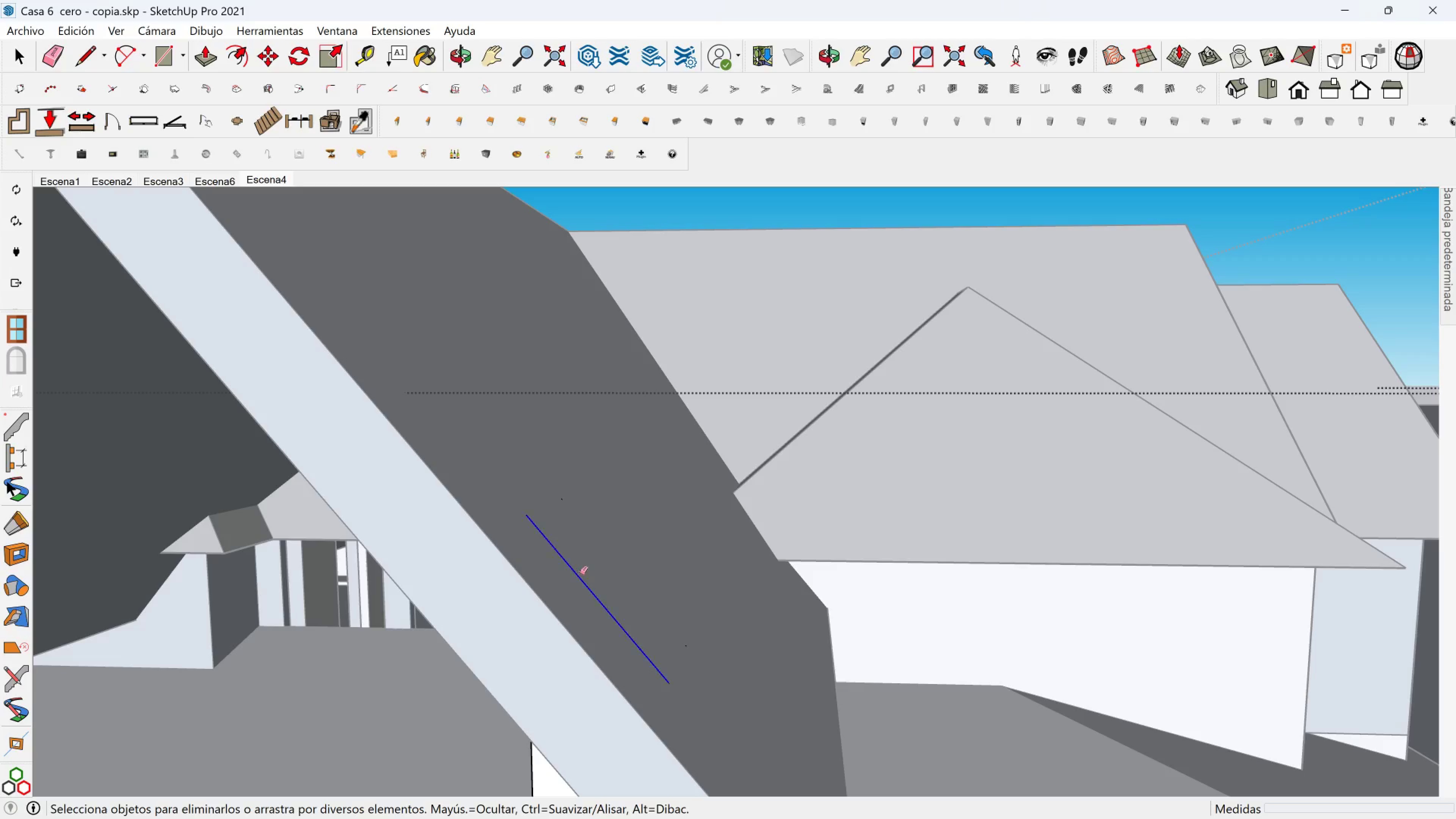 
triple_click([580, 573])
 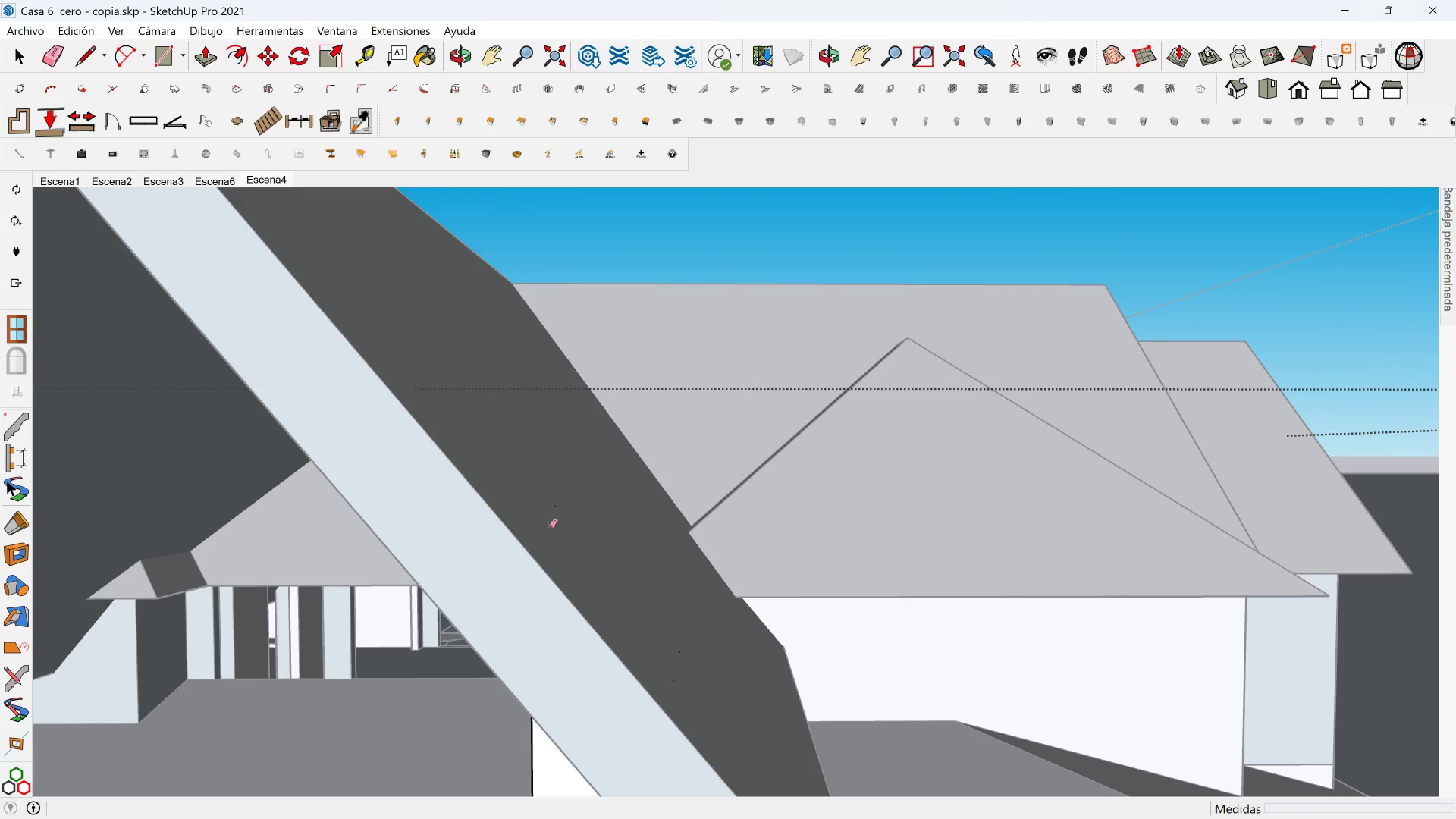 
left_click_drag(start_coordinate=[536, 516], to_coordinate=[529, 507])
 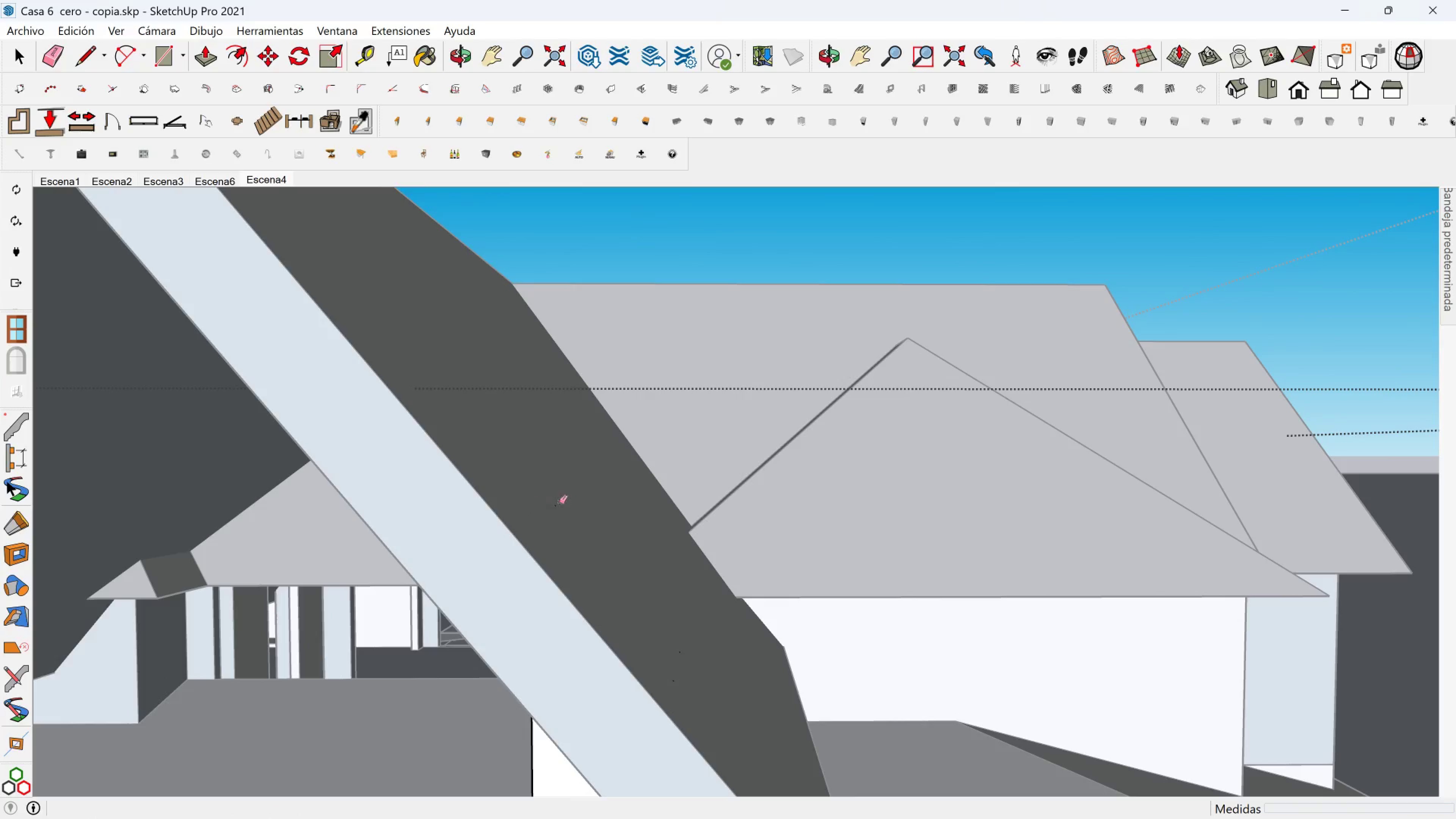 
left_click_drag(start_coordinate=[561, 501], to_coordinate=[546, 504])
 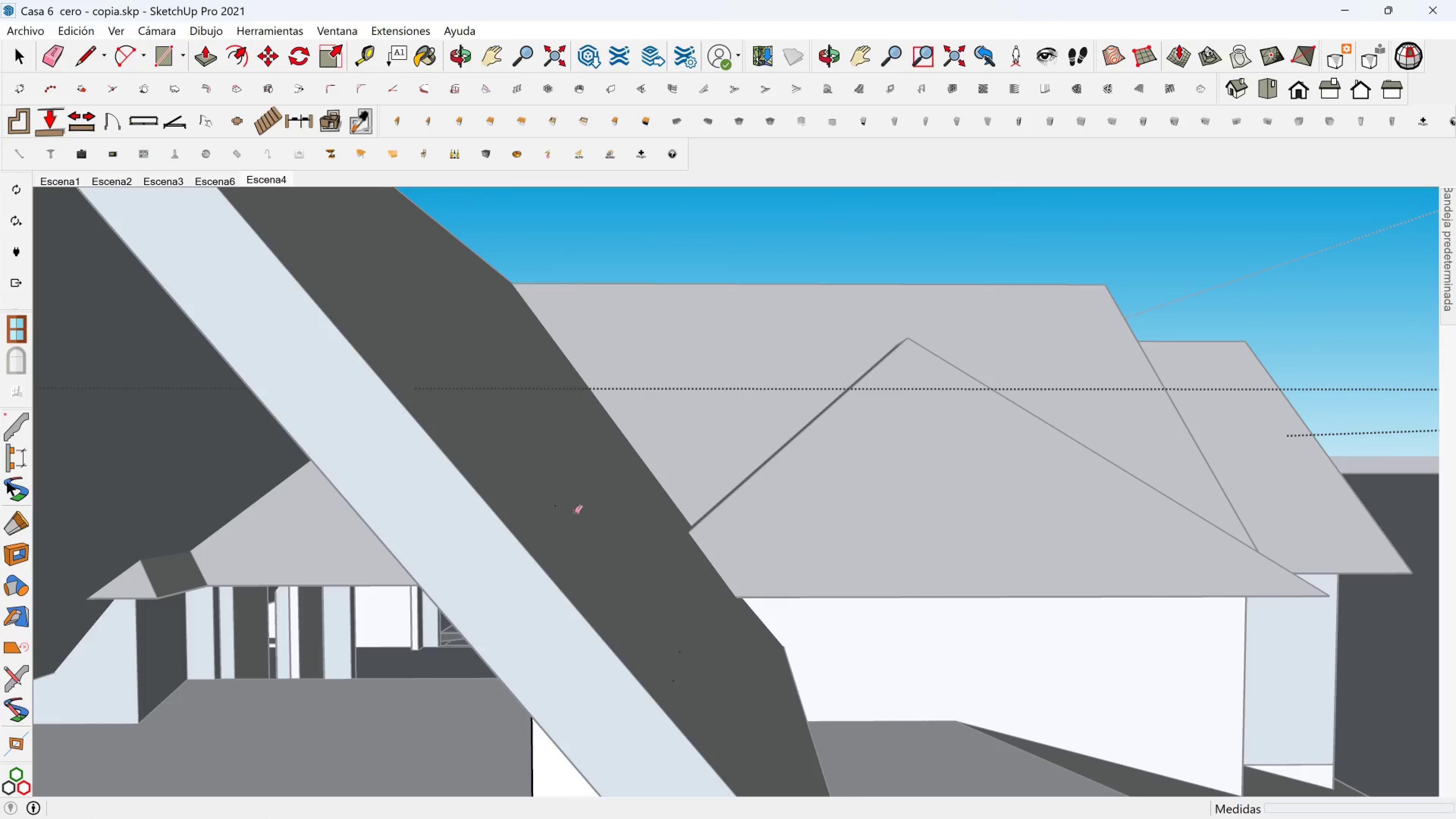 
left_click_drag(start_coordinate=[564, 510], to_coordinate=[554, 506])
 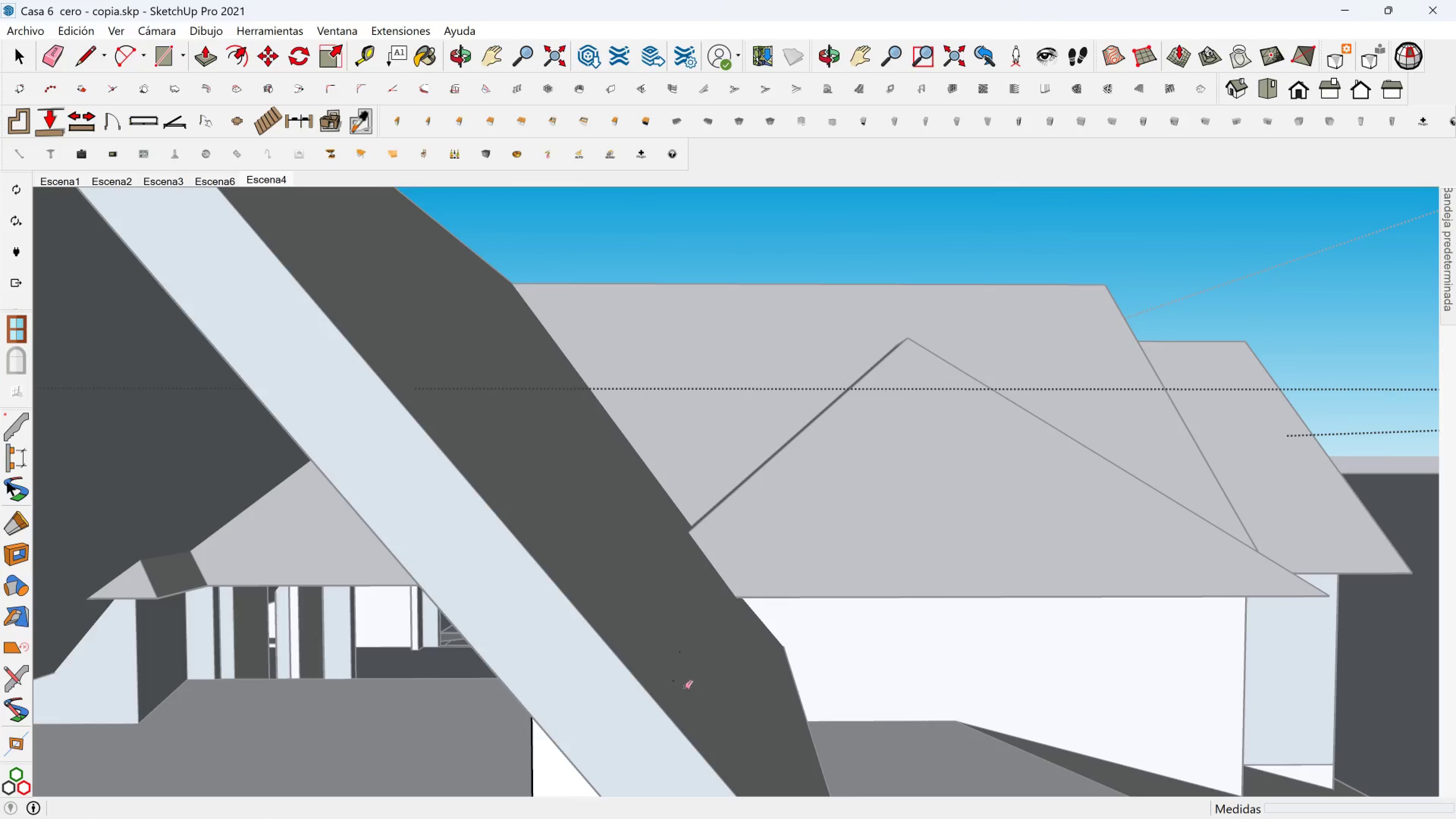 
left_click_drag(start_coordinate=[680, 681], to_coordinate=[678, 678])
 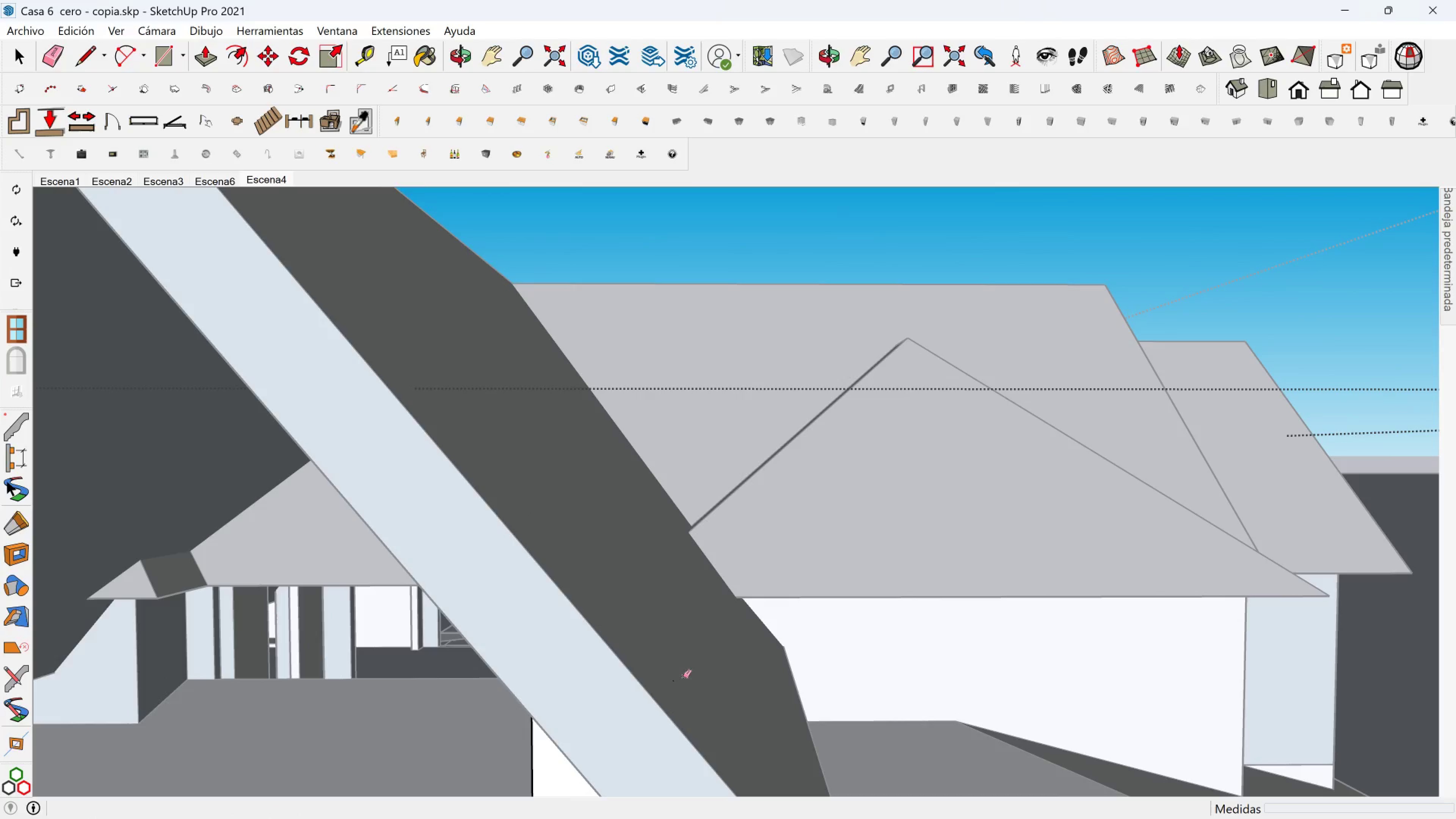 
left_click_drag(start_coordinate=[679, 676], to_coordinate=[673, 678])
 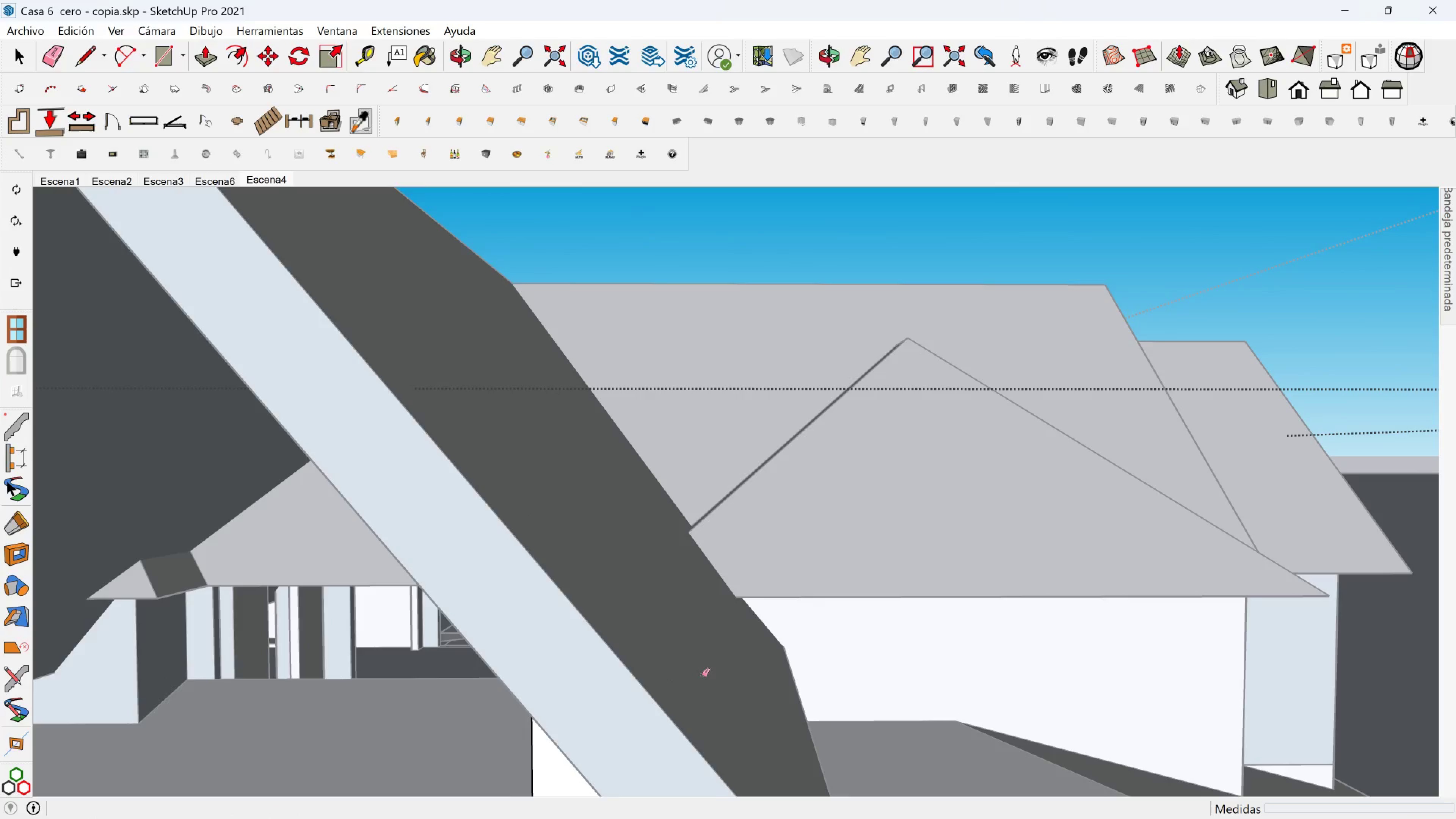 
hold_key(key=ShiftLeft, duration=1.5)
scroll: coordinate [678, 662], scroll_direction: down, amount: 3.0
 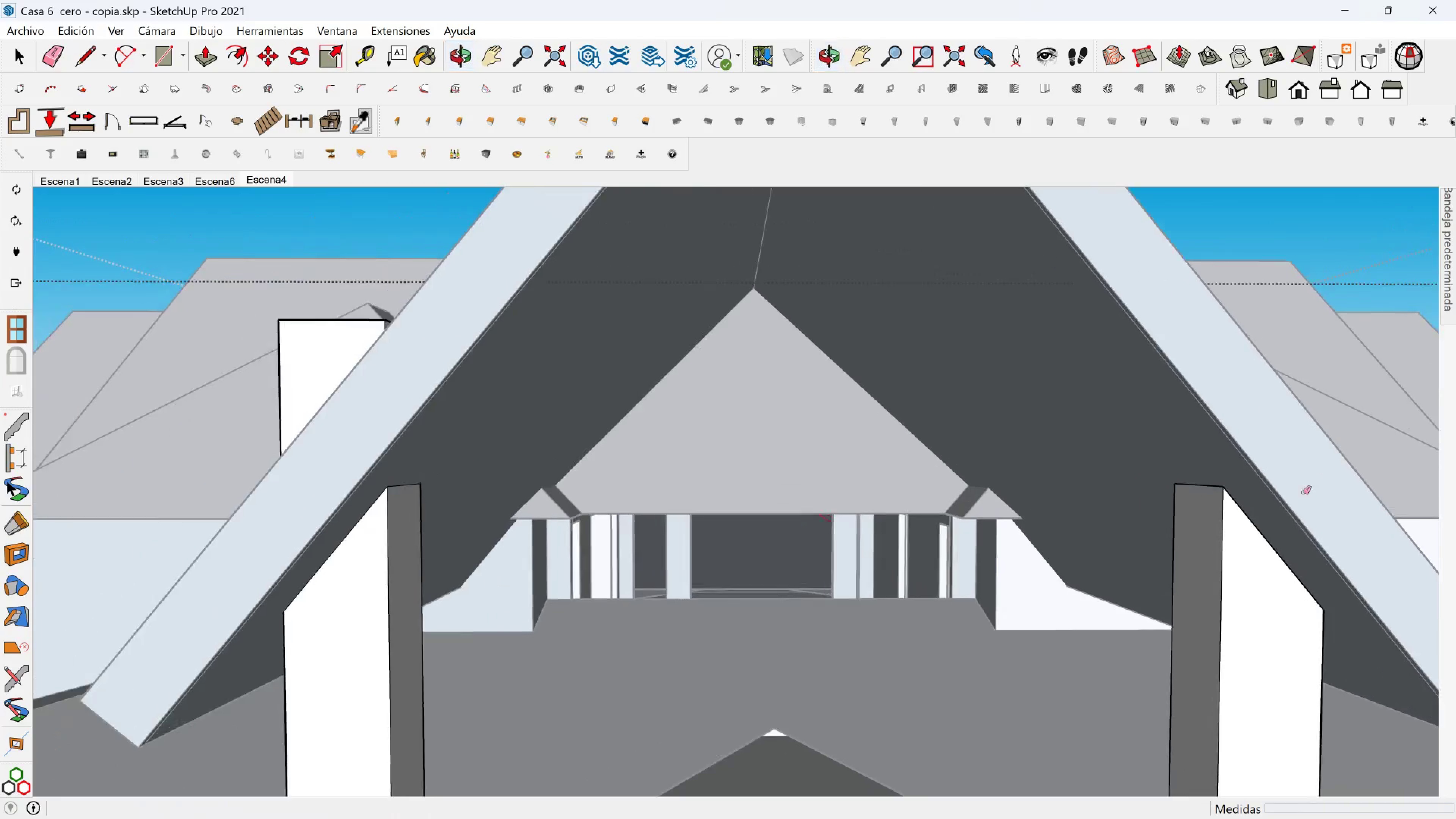 
hold_key(key=ShiftLeft, duration=0.64)
 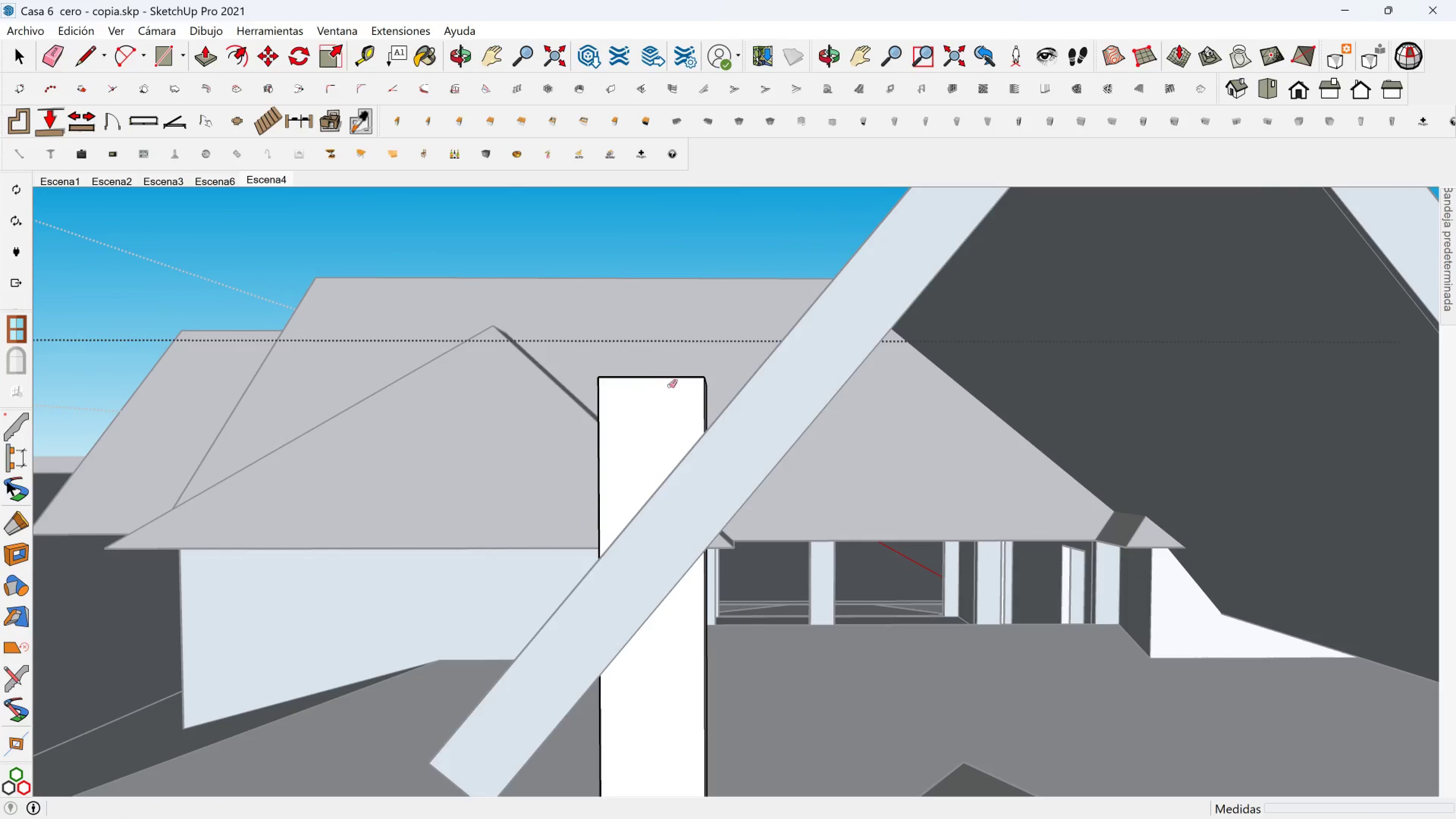 
left_click_drag(start_coordinate=[702, 384], to_coordinate=[678, 383])
 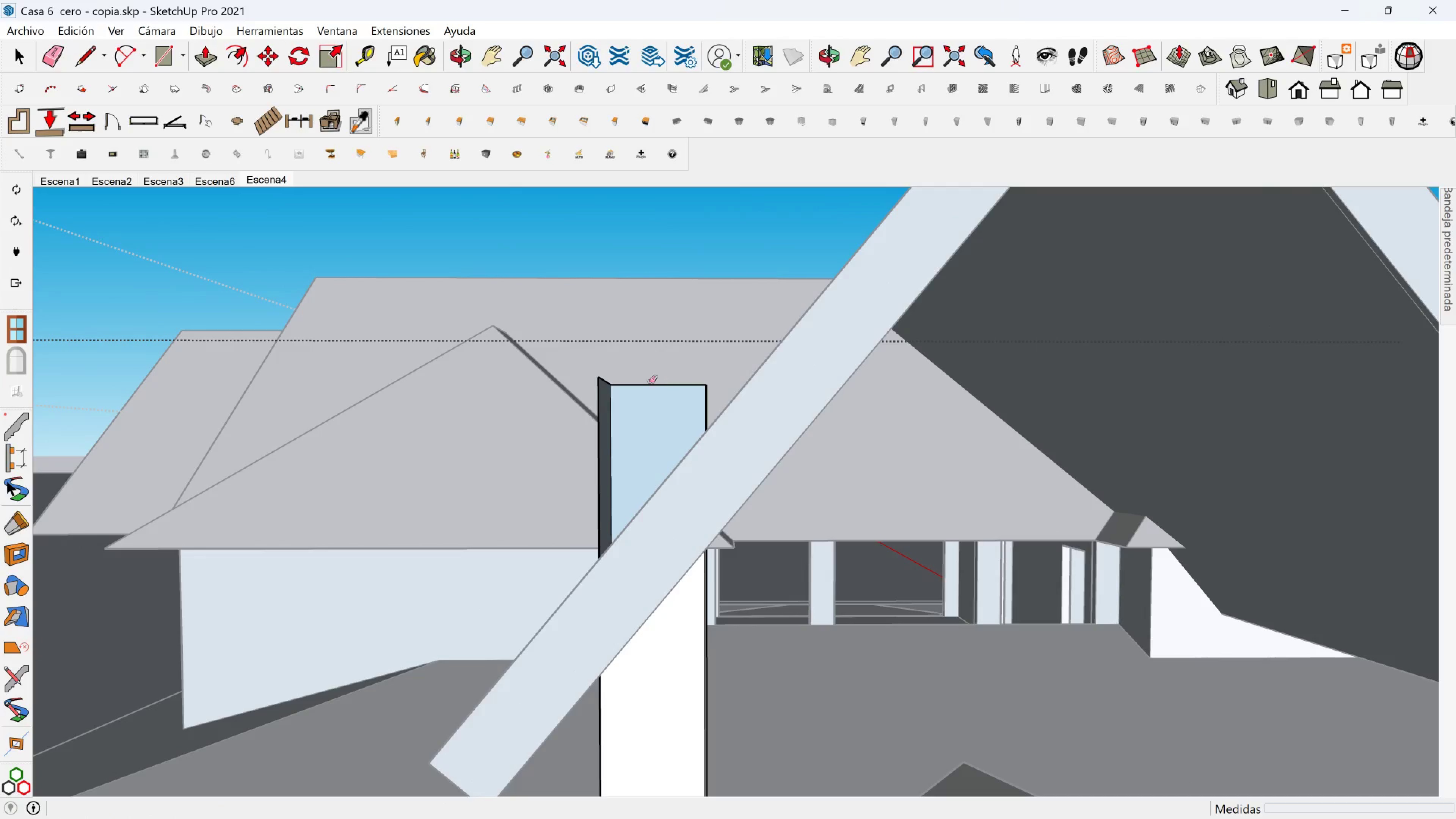 
left_click_drag(start_coordinate=[643, 382], to_coordinate=[595, 389])
 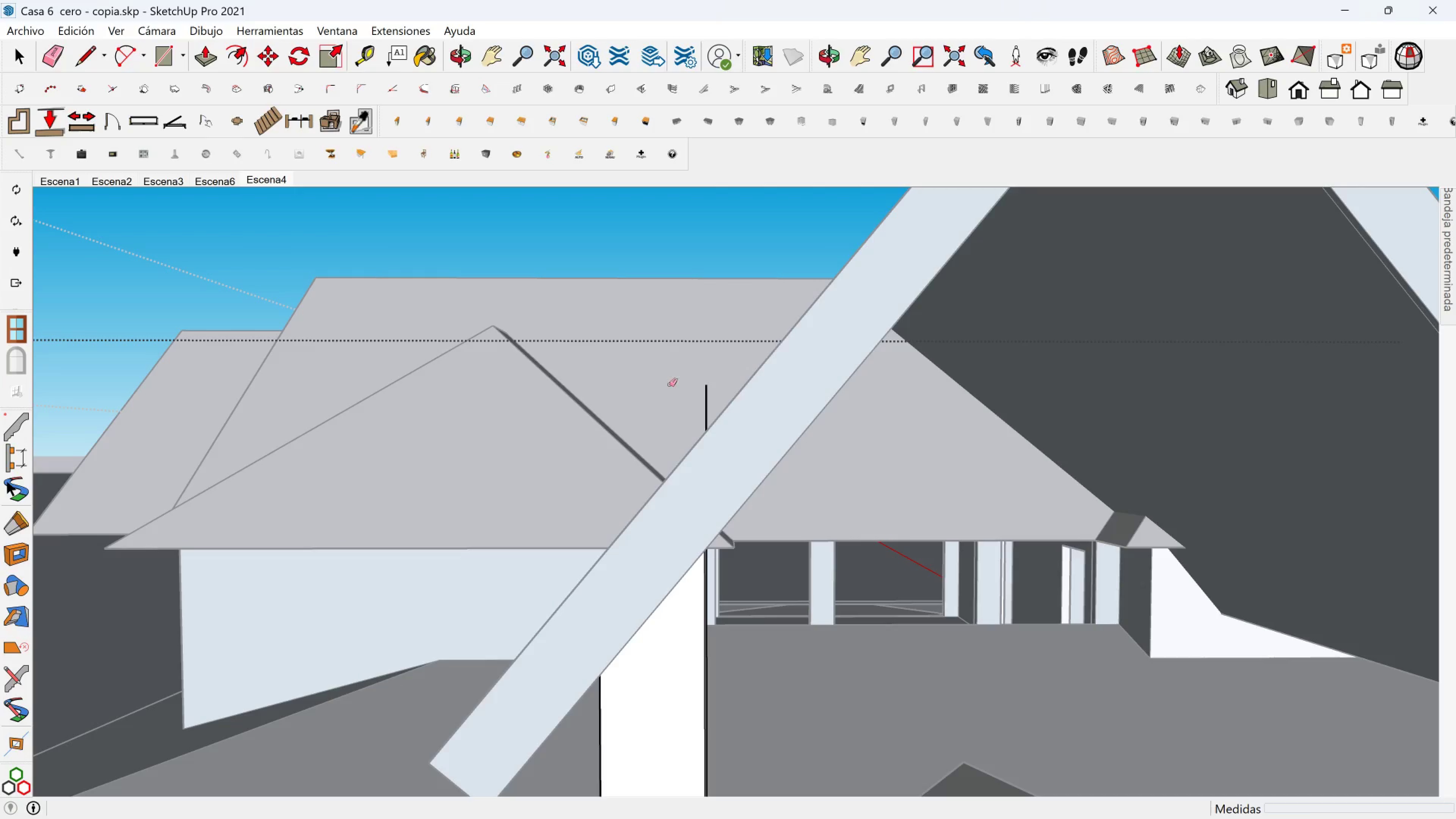 
left_click_drag(start_coordinate=[721, 385], to_coordinate=[706, 393])
 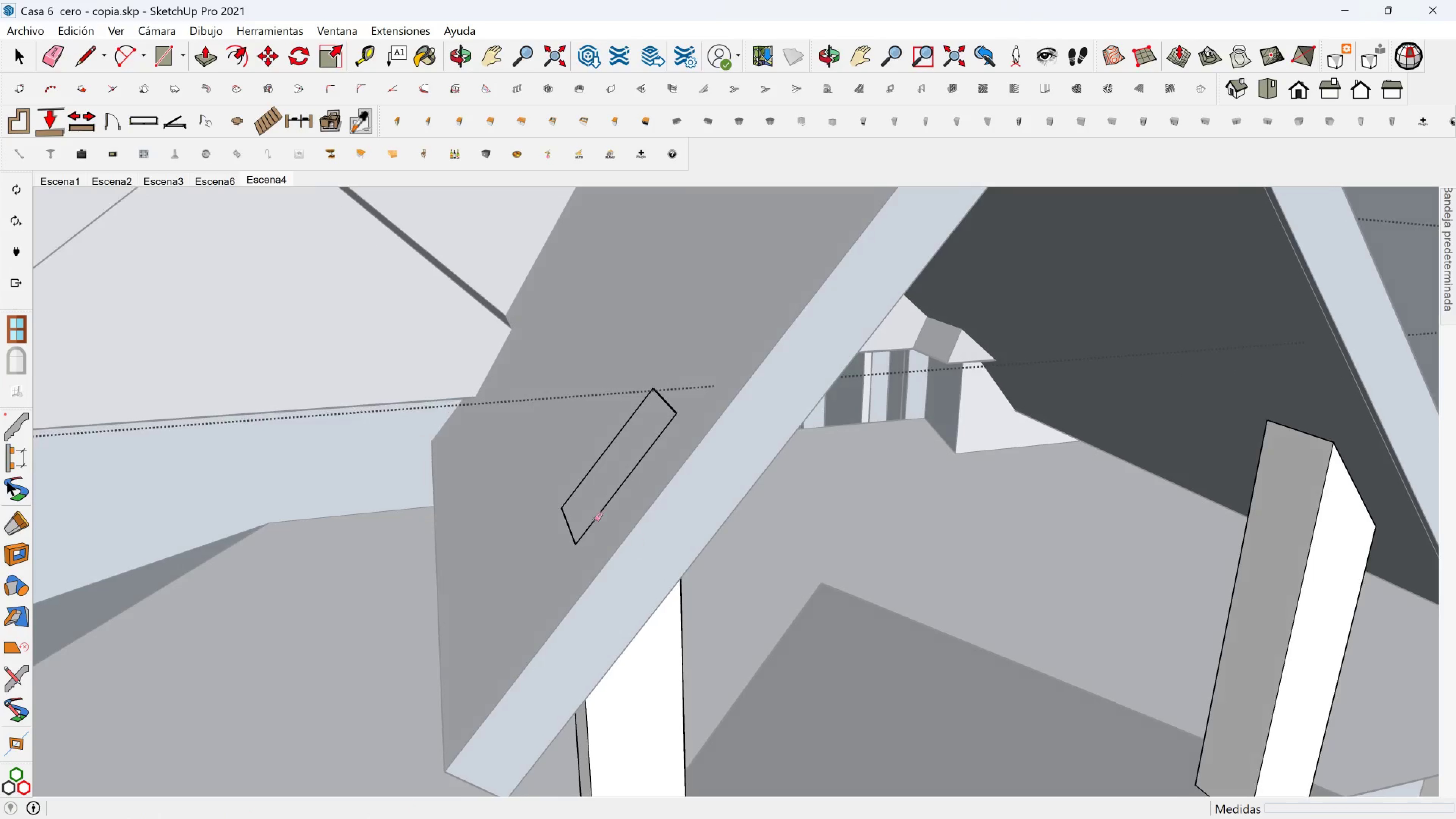 
left_click([602, 511])
 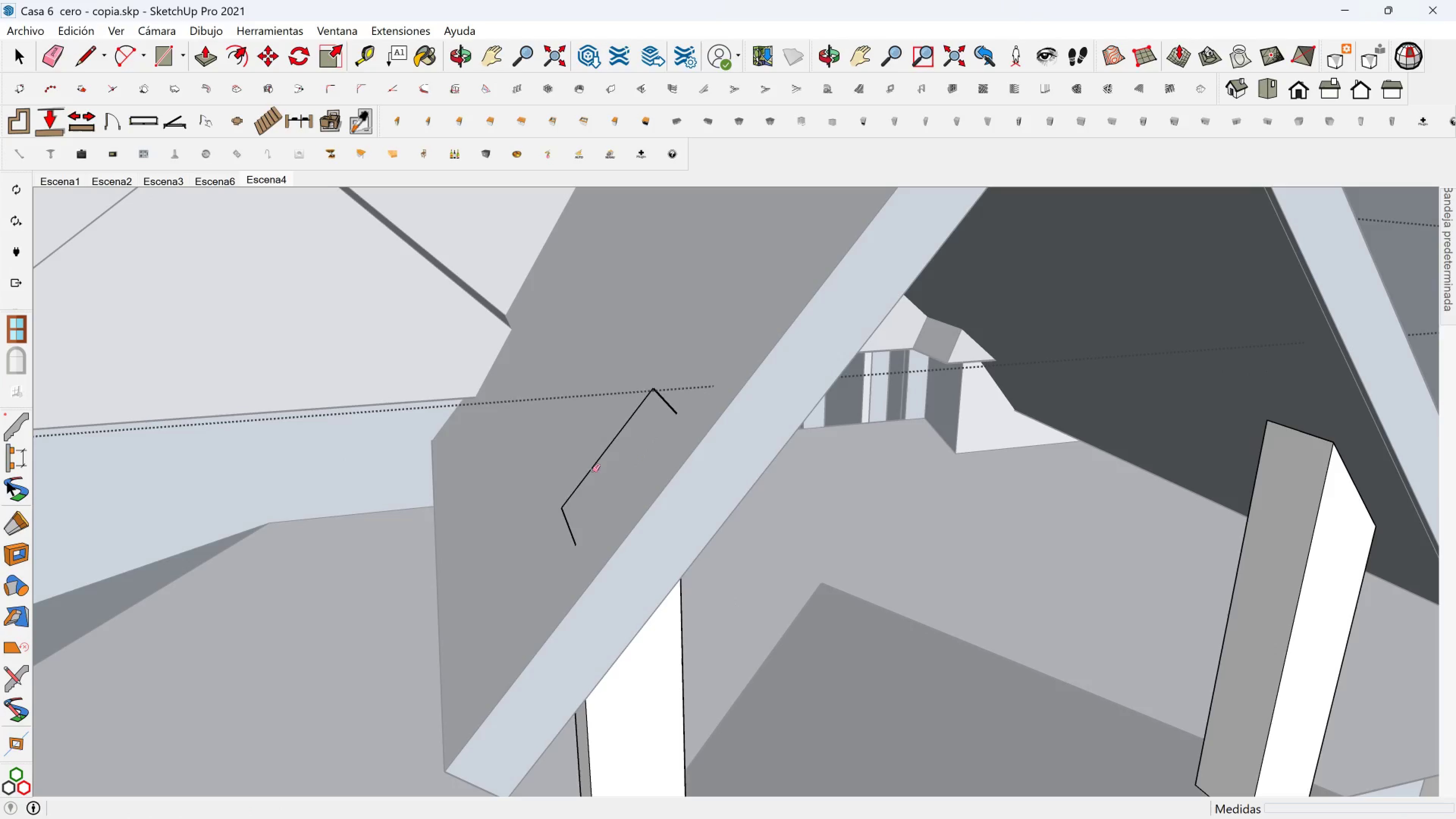 
left_click([592, 471])
 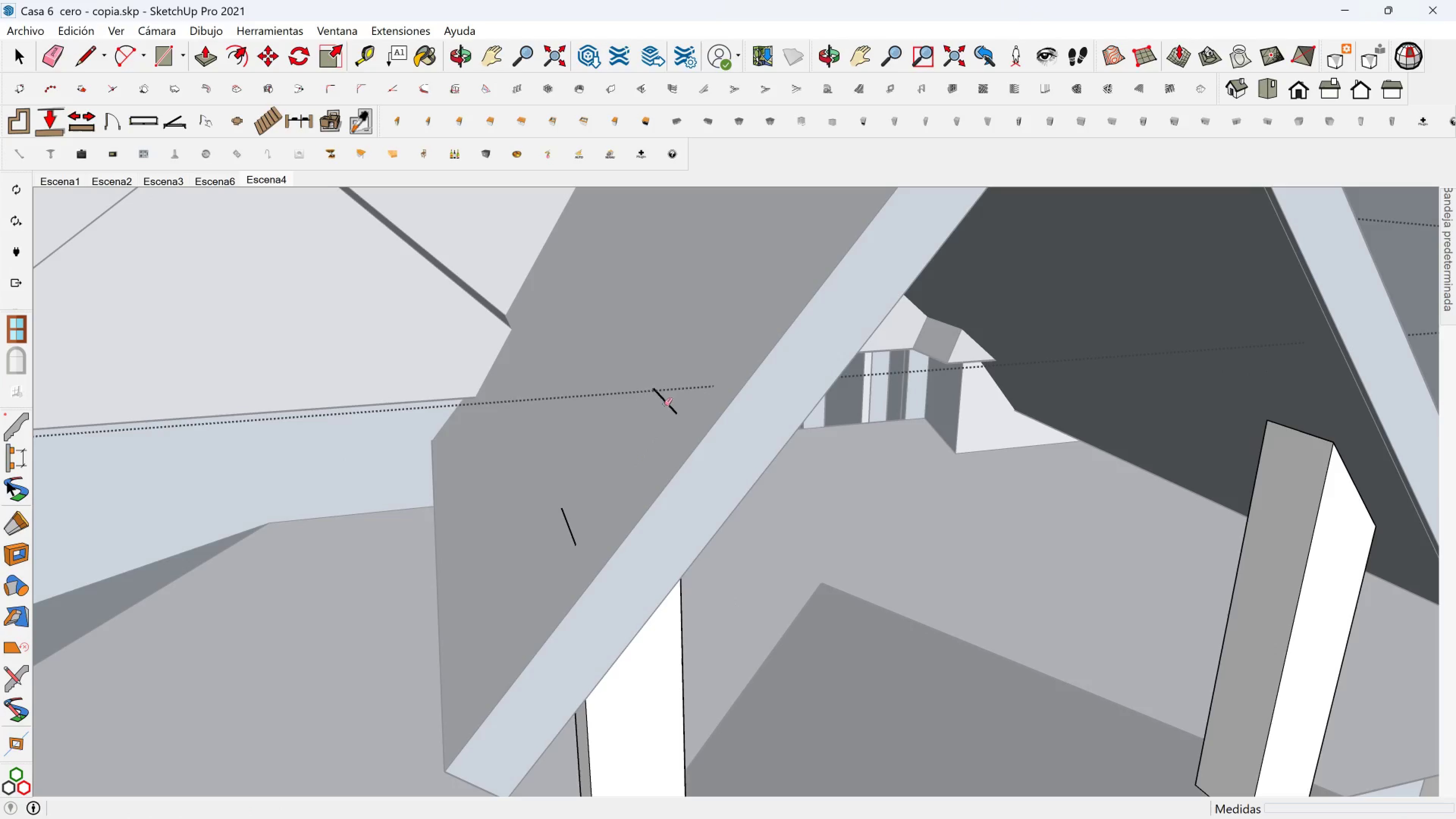 
left_click([664, 404])
 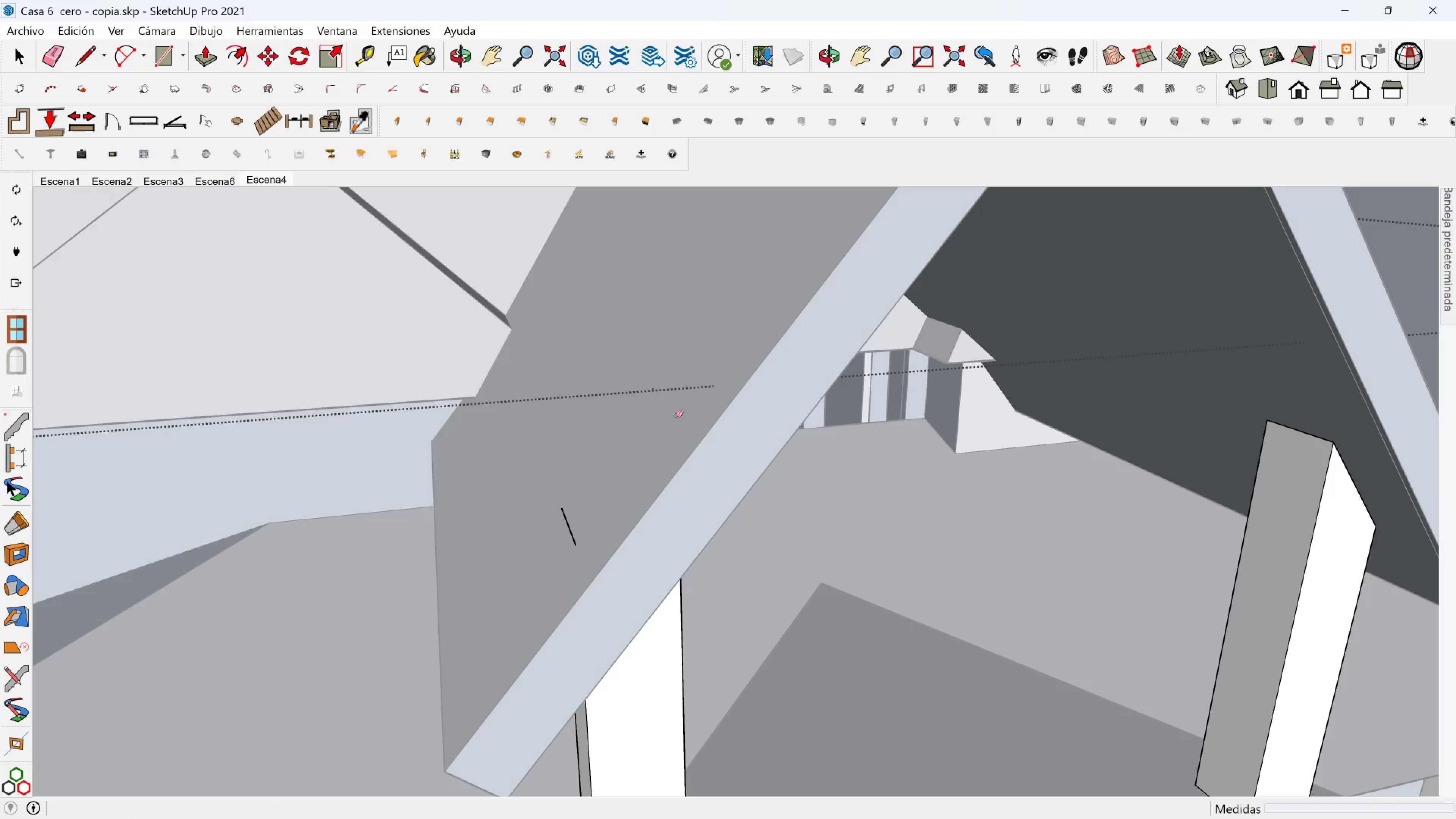 
left_click([676, 416])
 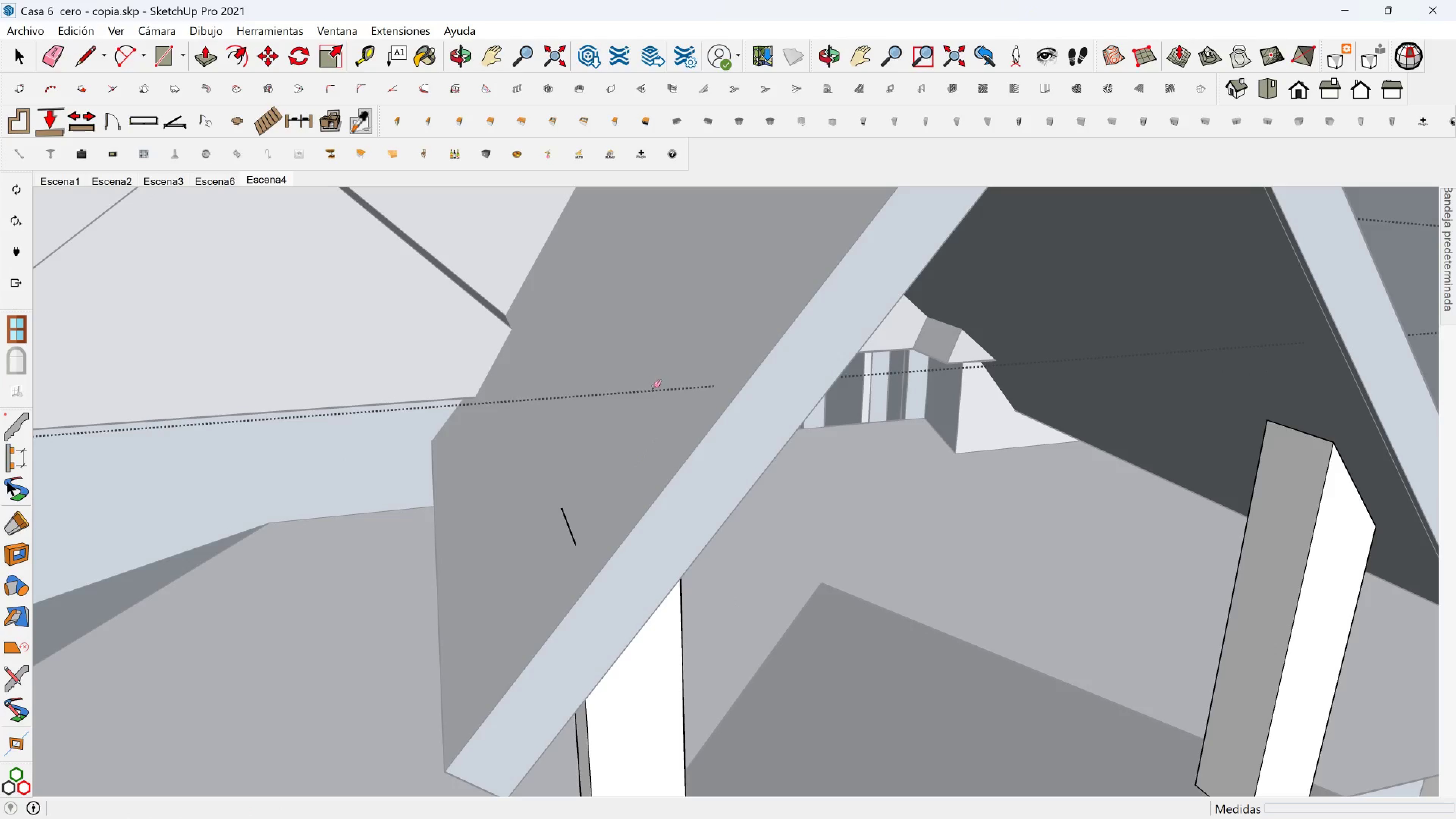 
left_click_drag(start_coordinate=[654, 386], to_coordinate=[650, 391])
 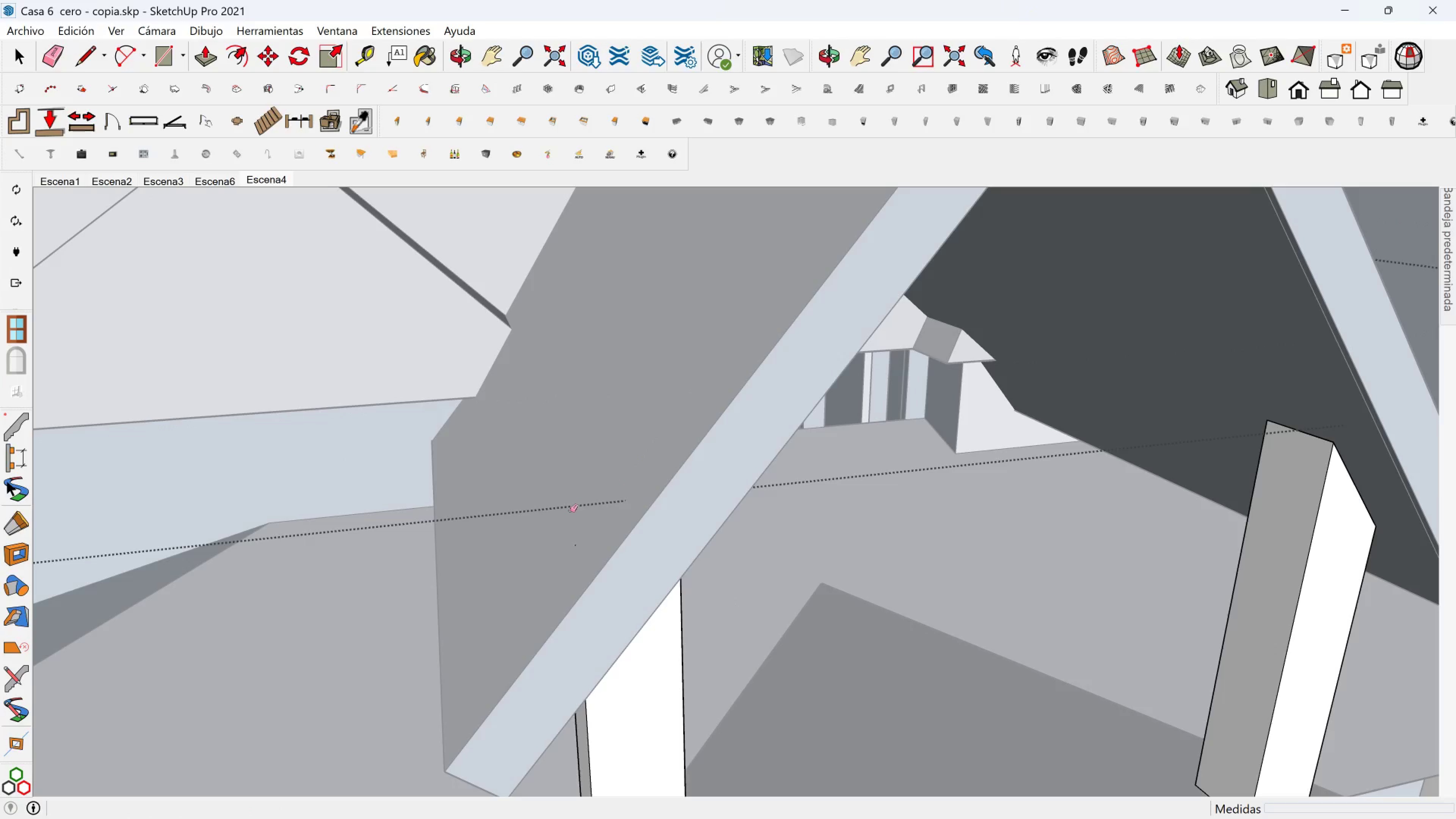 
left_click_drag(start_coordinate=[569, 507], to_coordinate=[564, 507])
 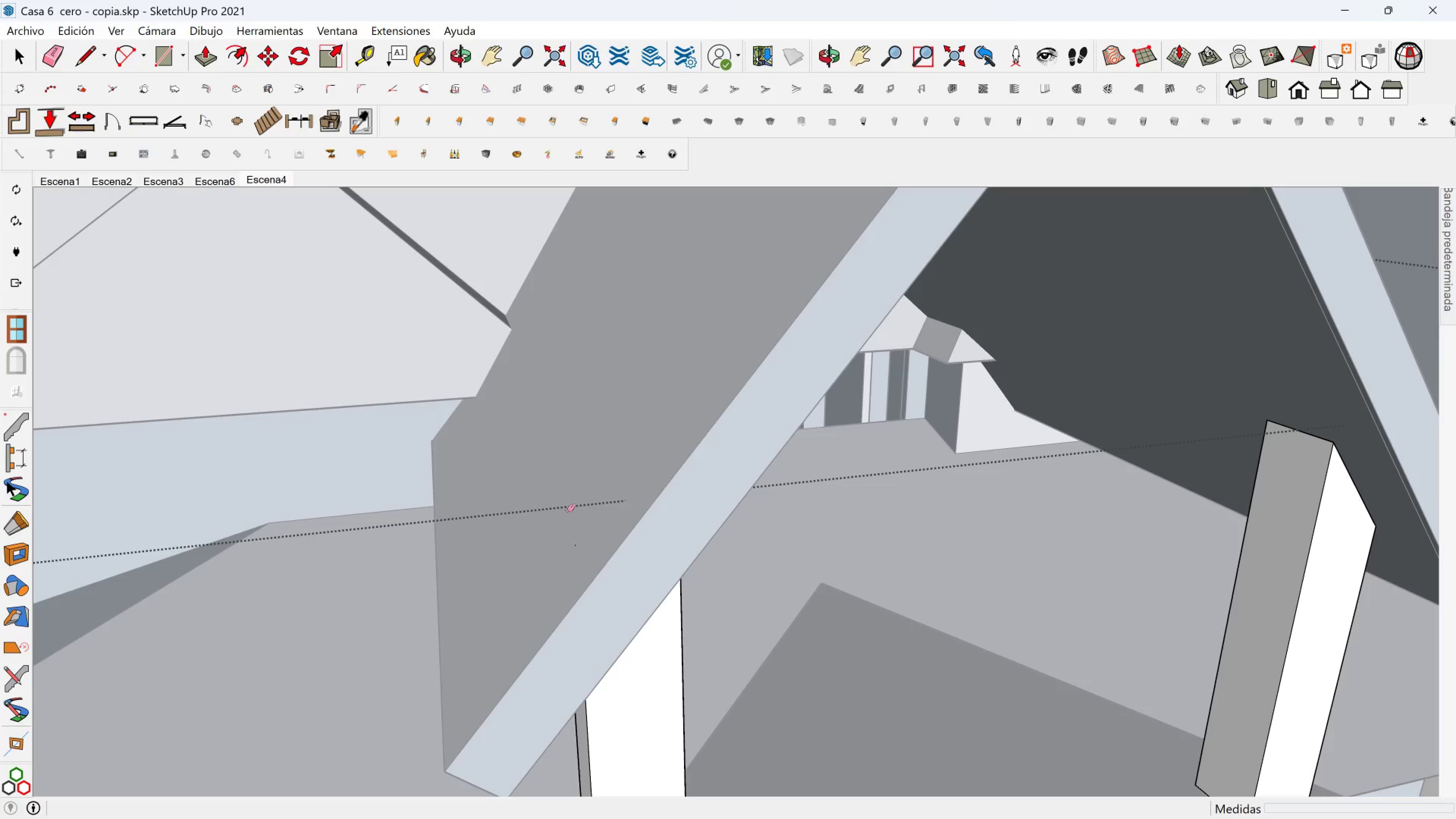 
left_click_drag(start_coordinate=[568, 512], to_coordinate=[557, 505])
 